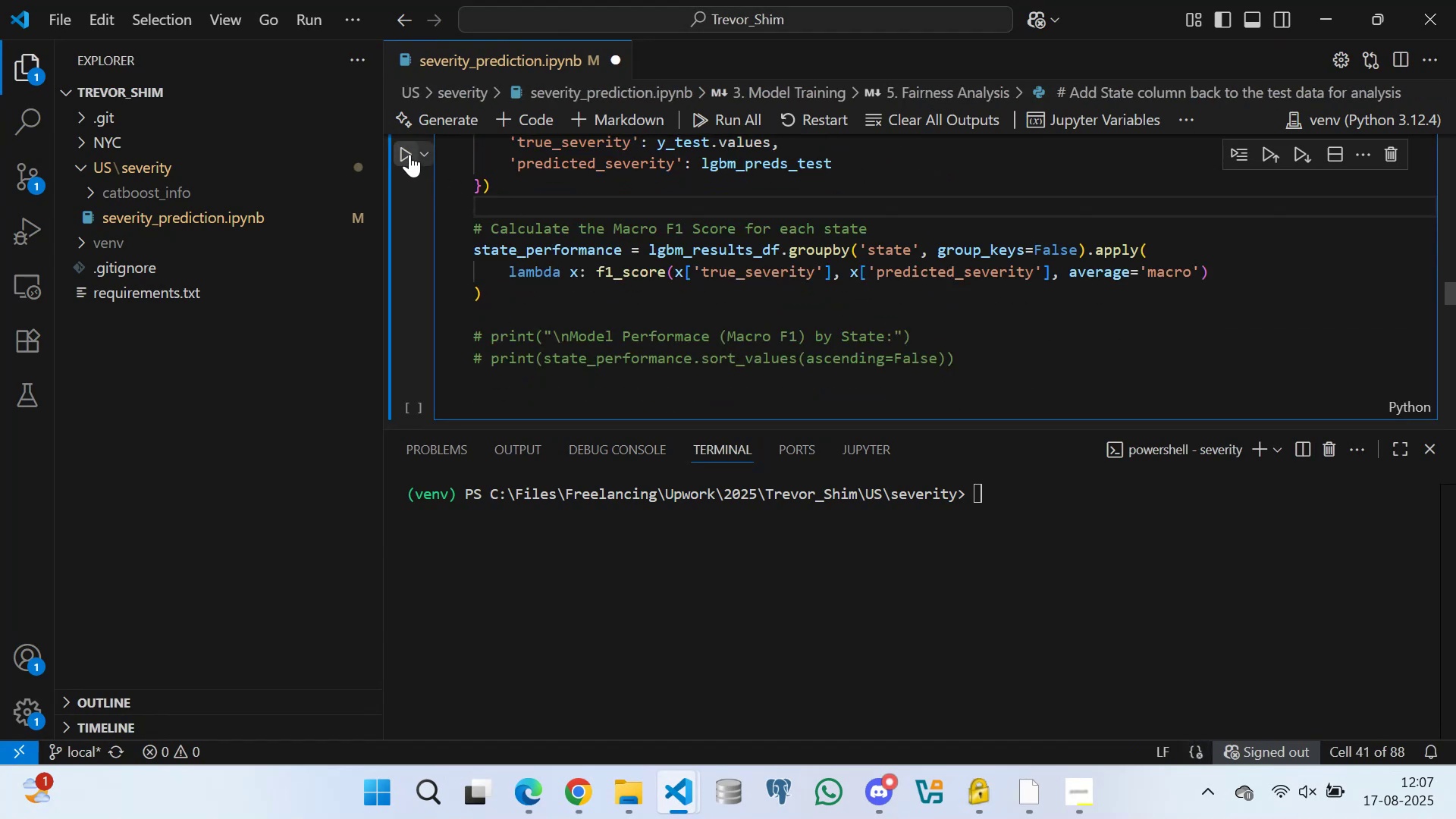 
left_click([406, 152])
 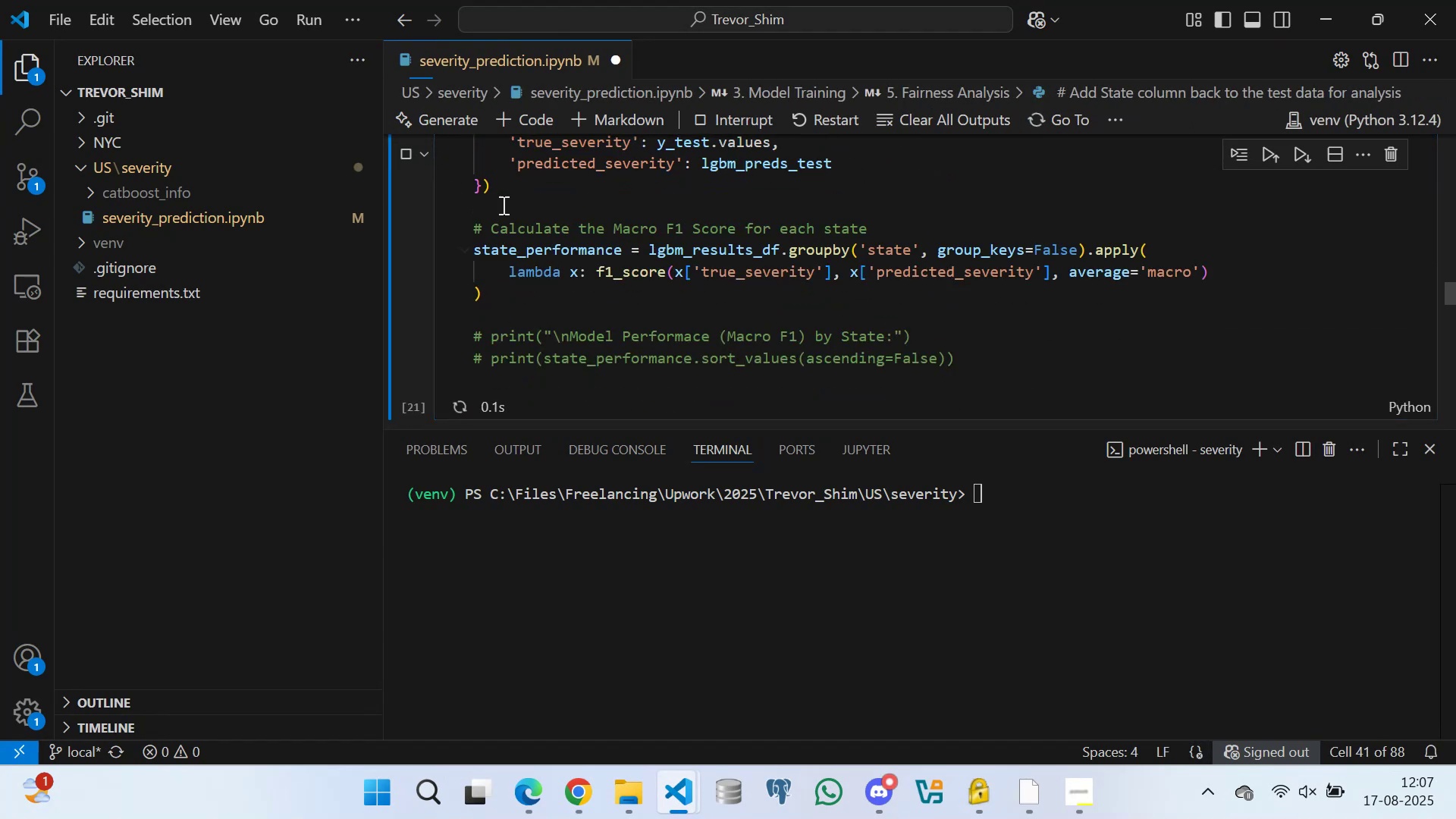 
scroll: coordinate [547, 231], scroll_direction: down, amount: 3.0
 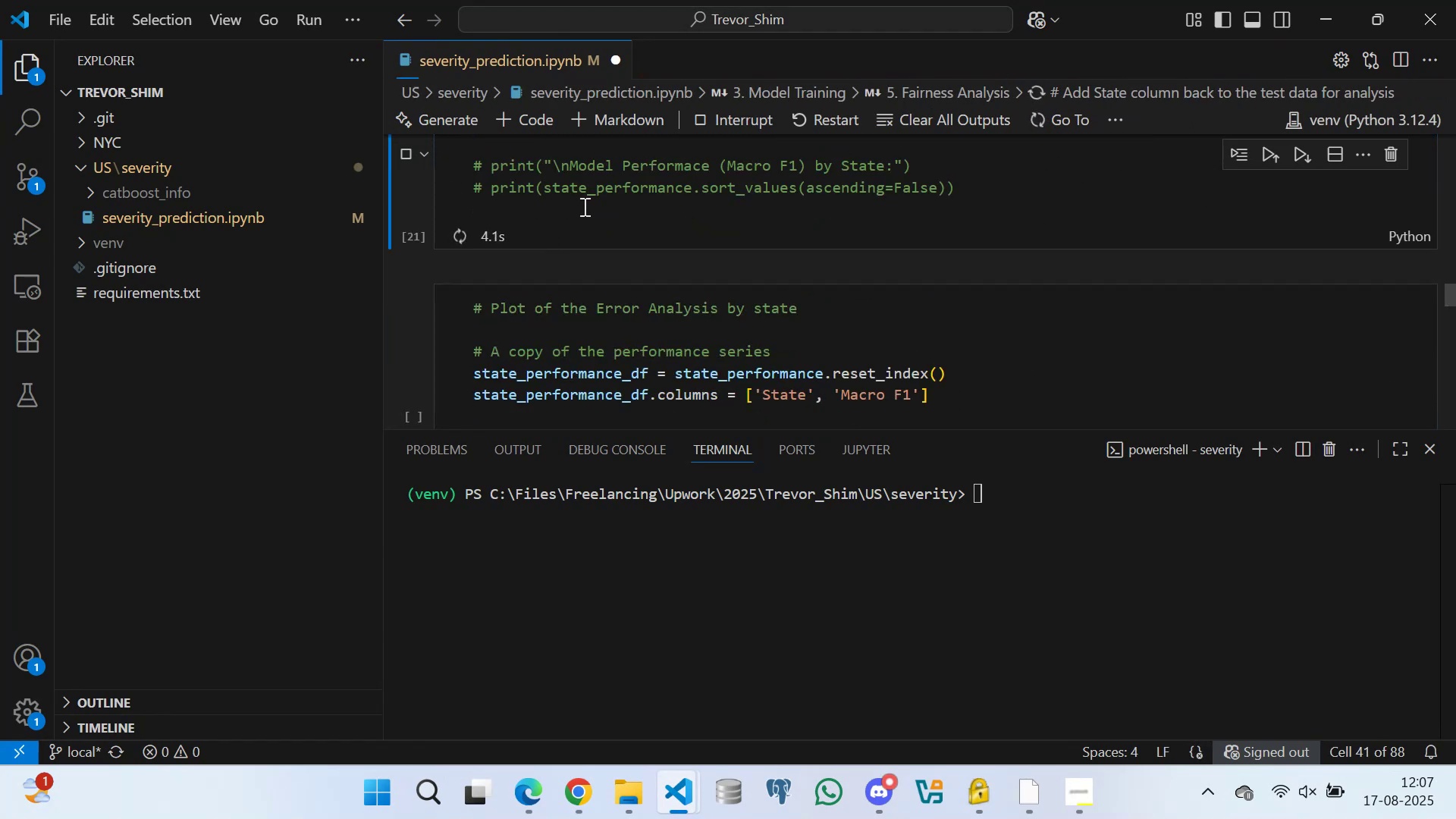 
wait(5.05)
 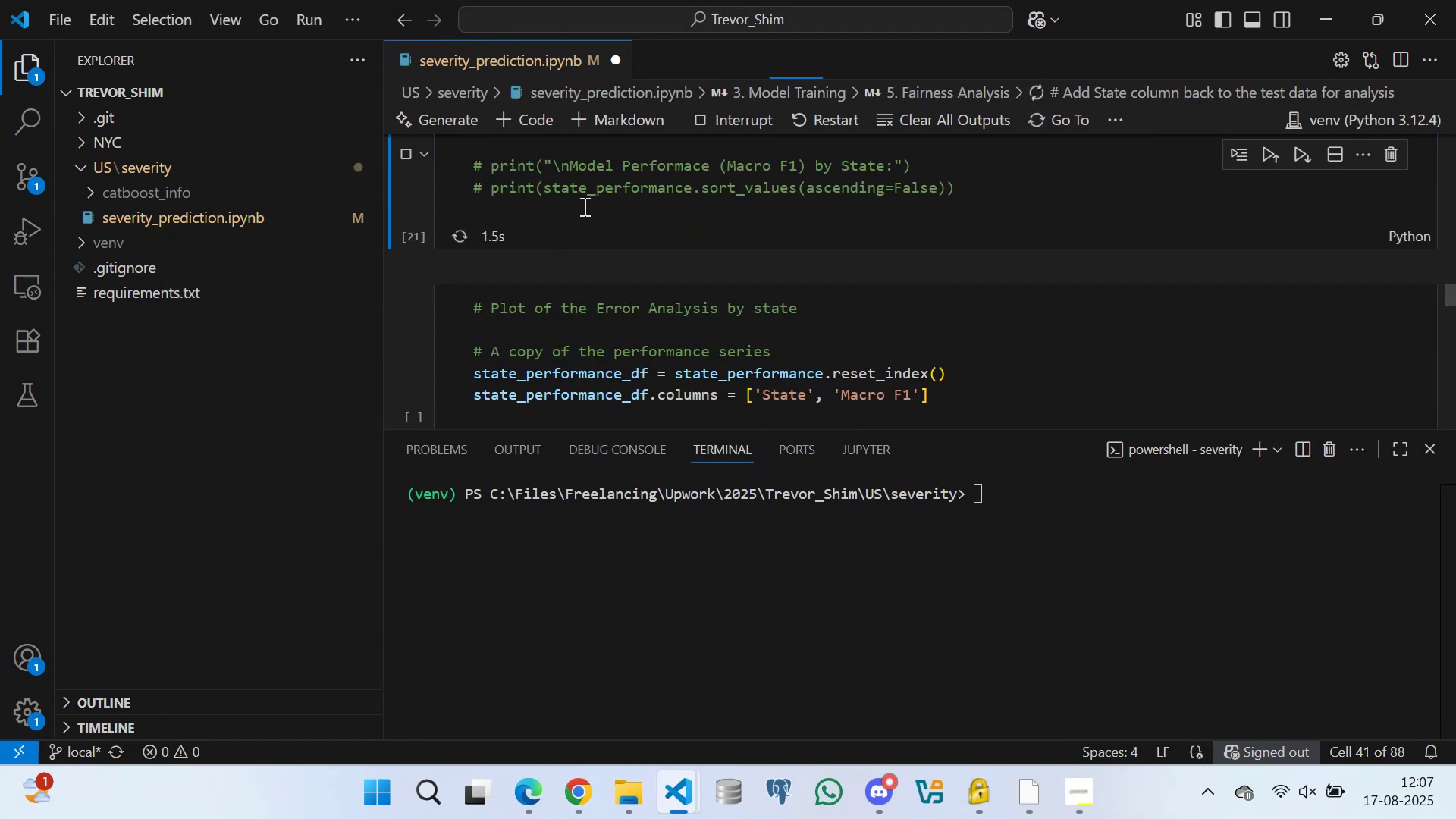 
scroll: coordinate [519, 226], scroll_direction: down, amount: 19.0
 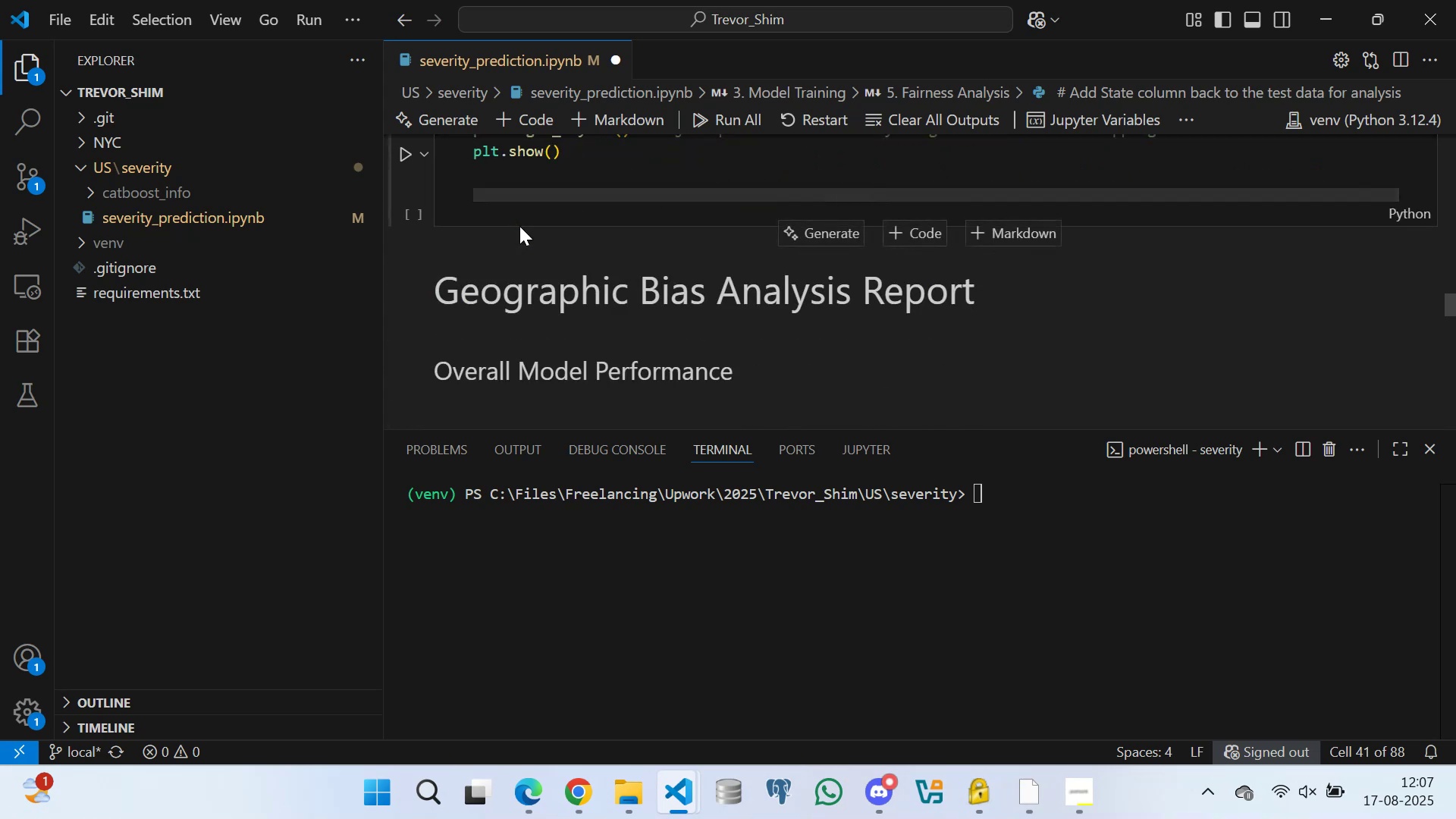 
scroll: coordinate [519, 216], scroll_direction: up, amount: 3.0
 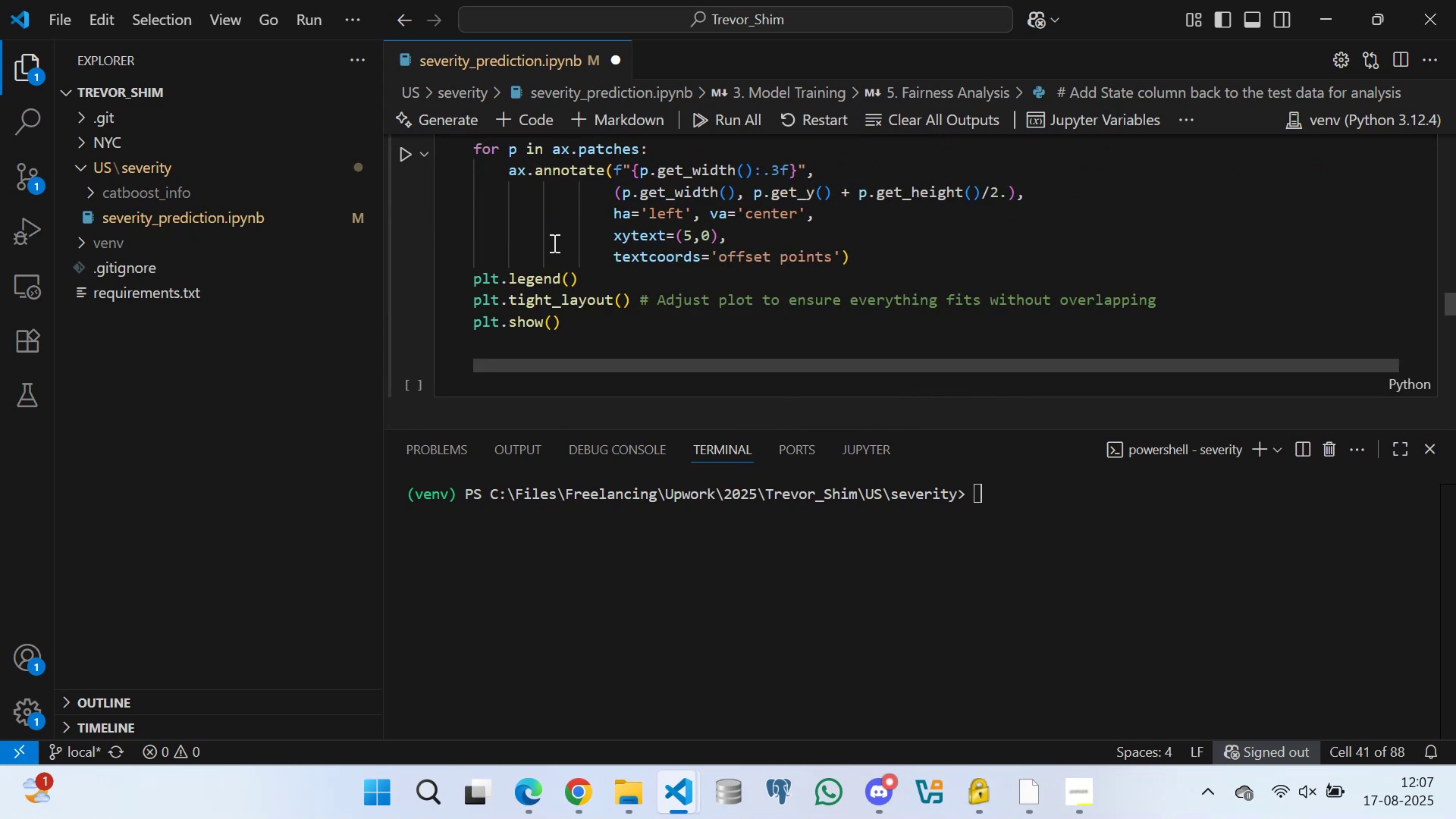 
left_click([552, 240])
 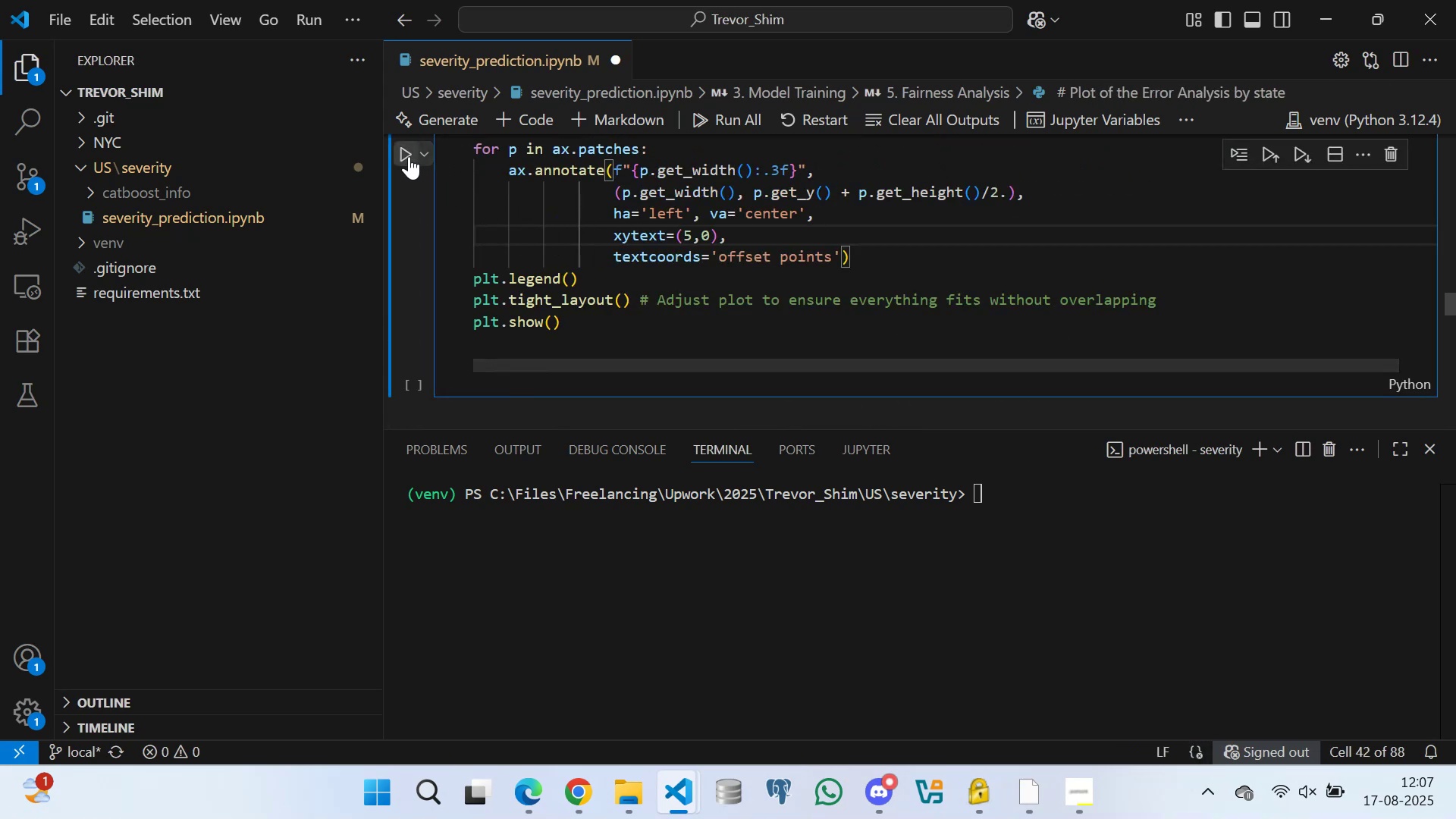 
left_click([406, 155])
 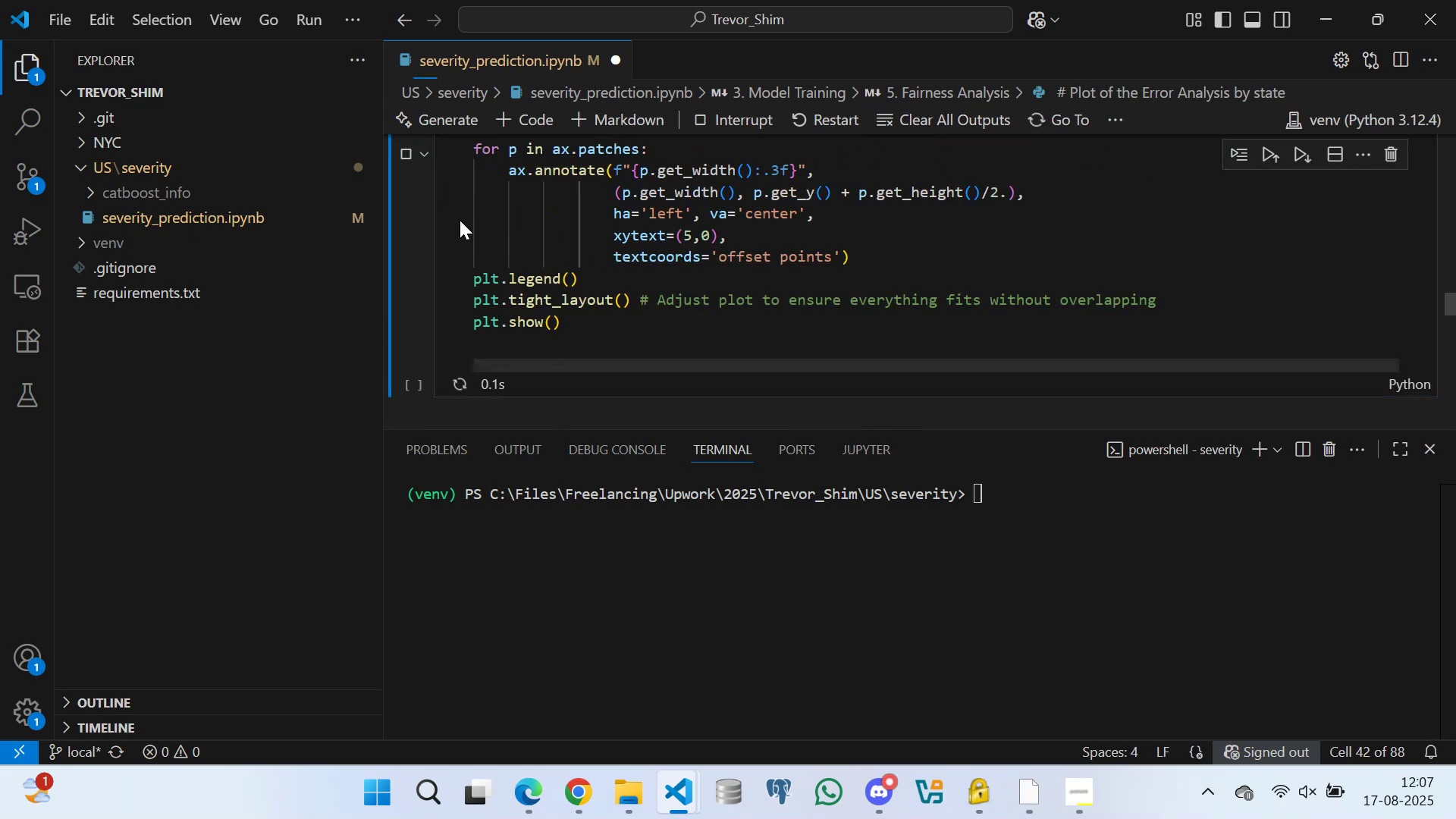 
scroll: coordinate [491, 272], scroll_direction: down, amount: 94.0
 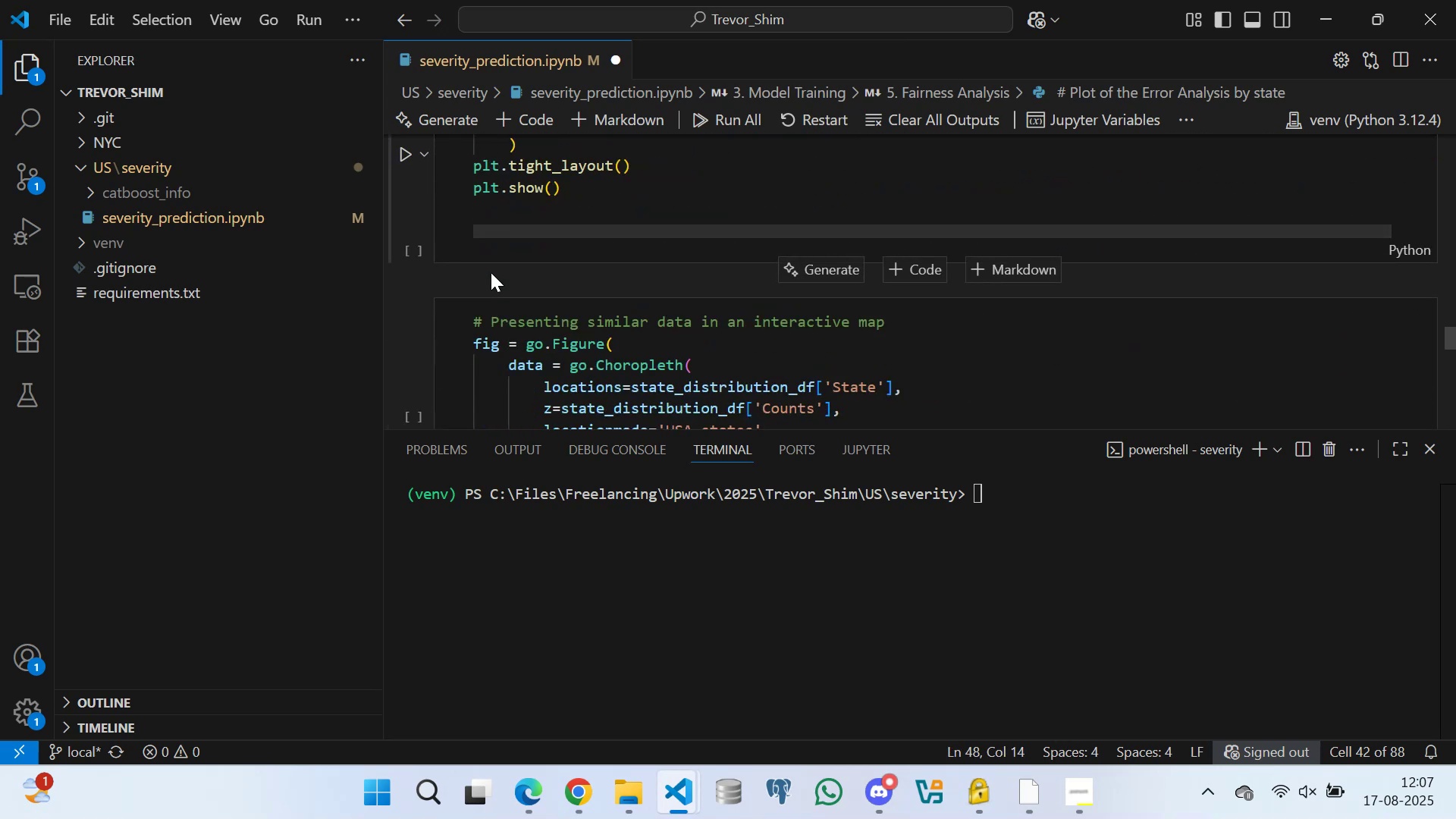 
scroll: coordinate [497, 263], scroll_direction: up, amount: 2.0
 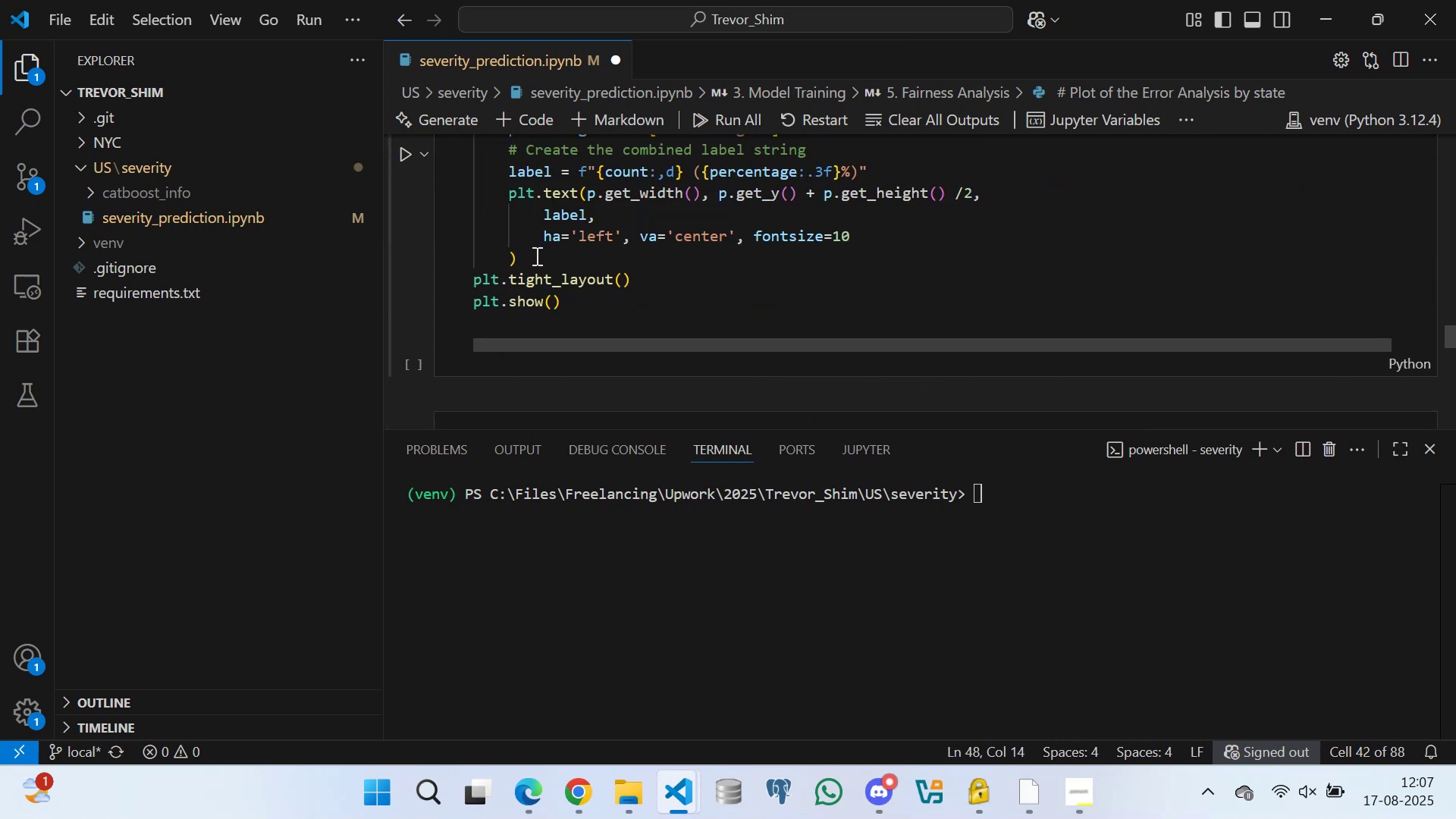 
left_click([535, 256])
 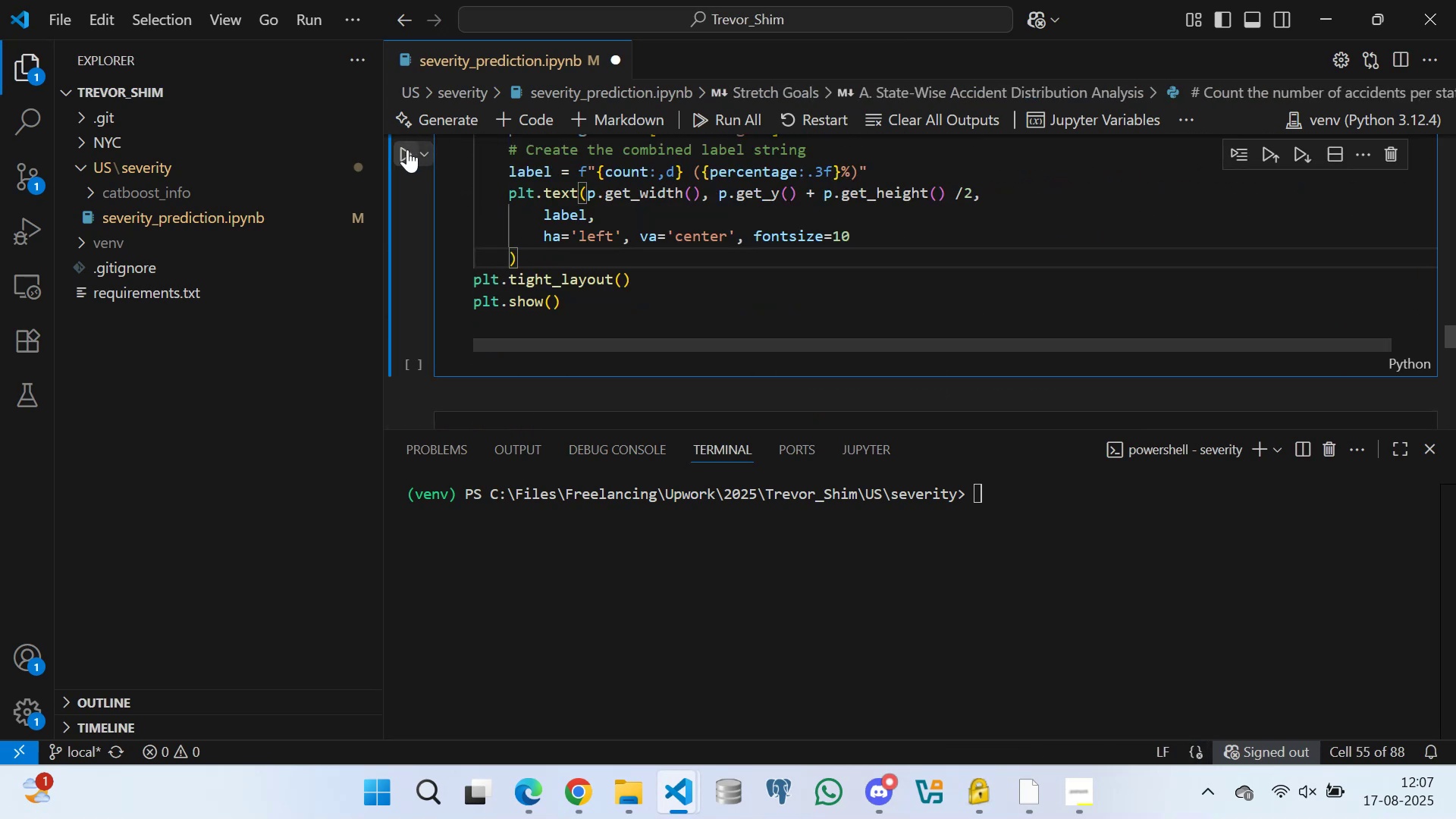 
left_click([405, 151])
 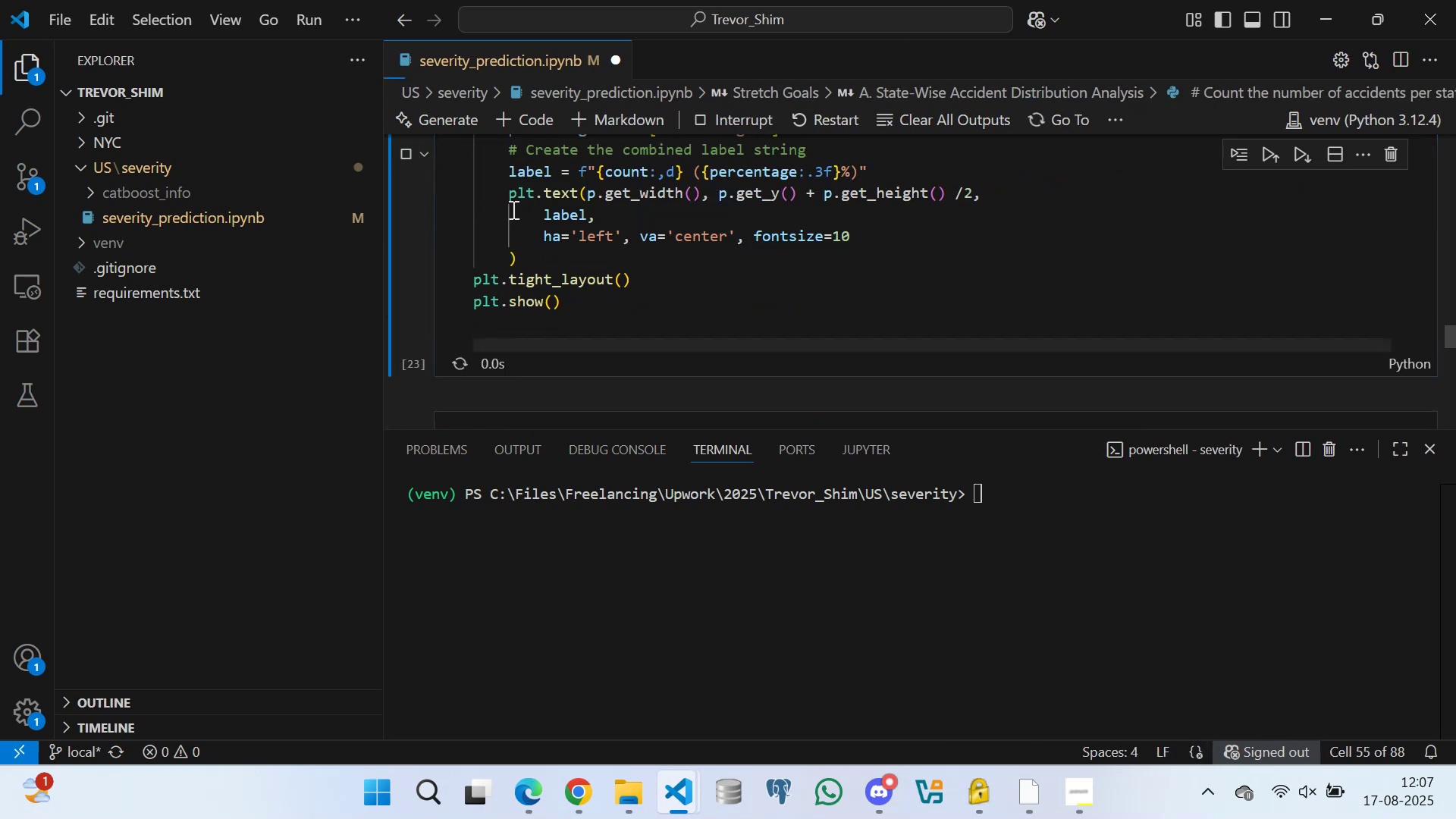 
scroll: coordinate [558, 231], scroll_direction: down, amount: 4.0
 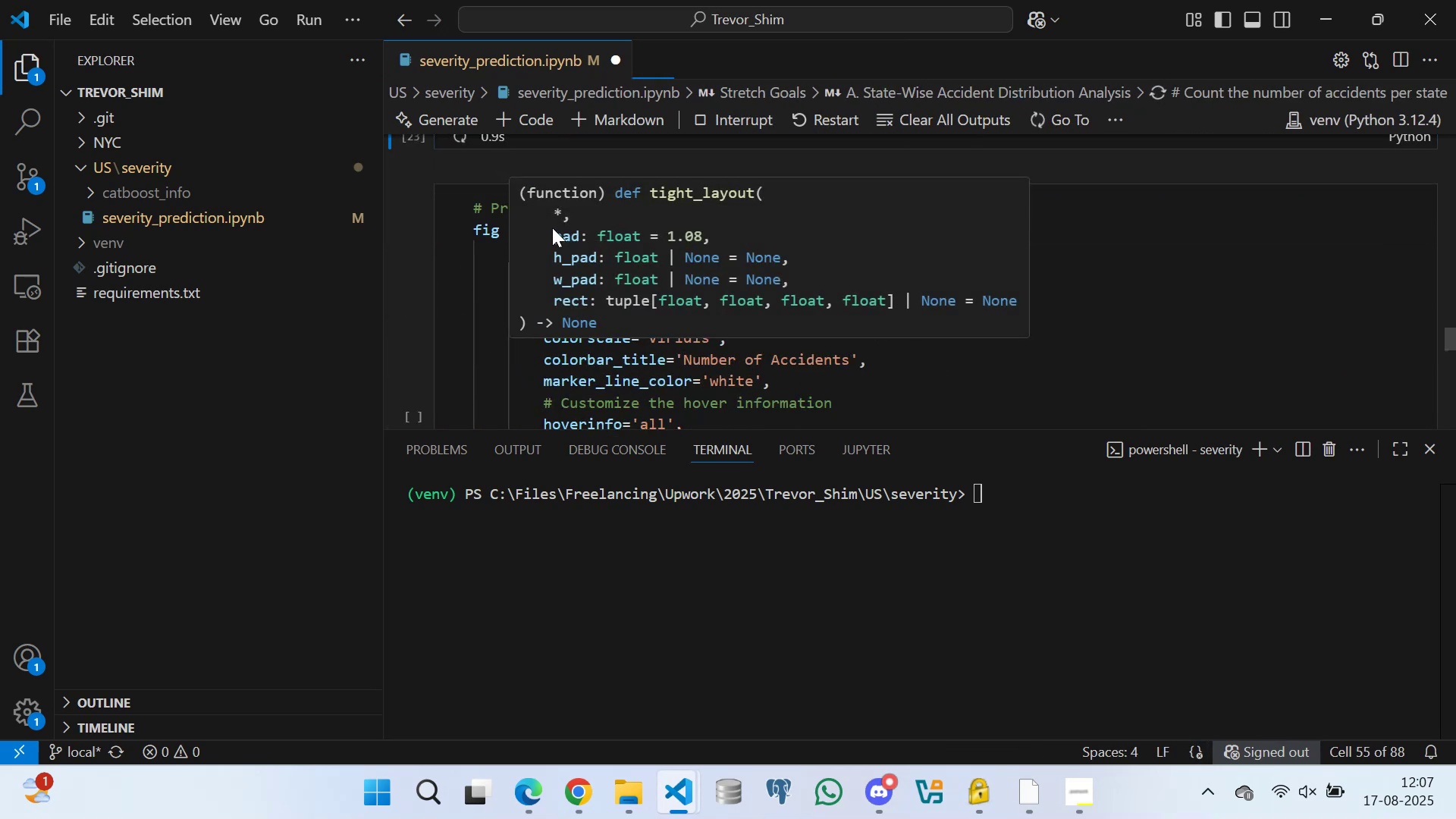 
scroll: coordinate [541, 223], scroll_direction: up, amount: 2.0
 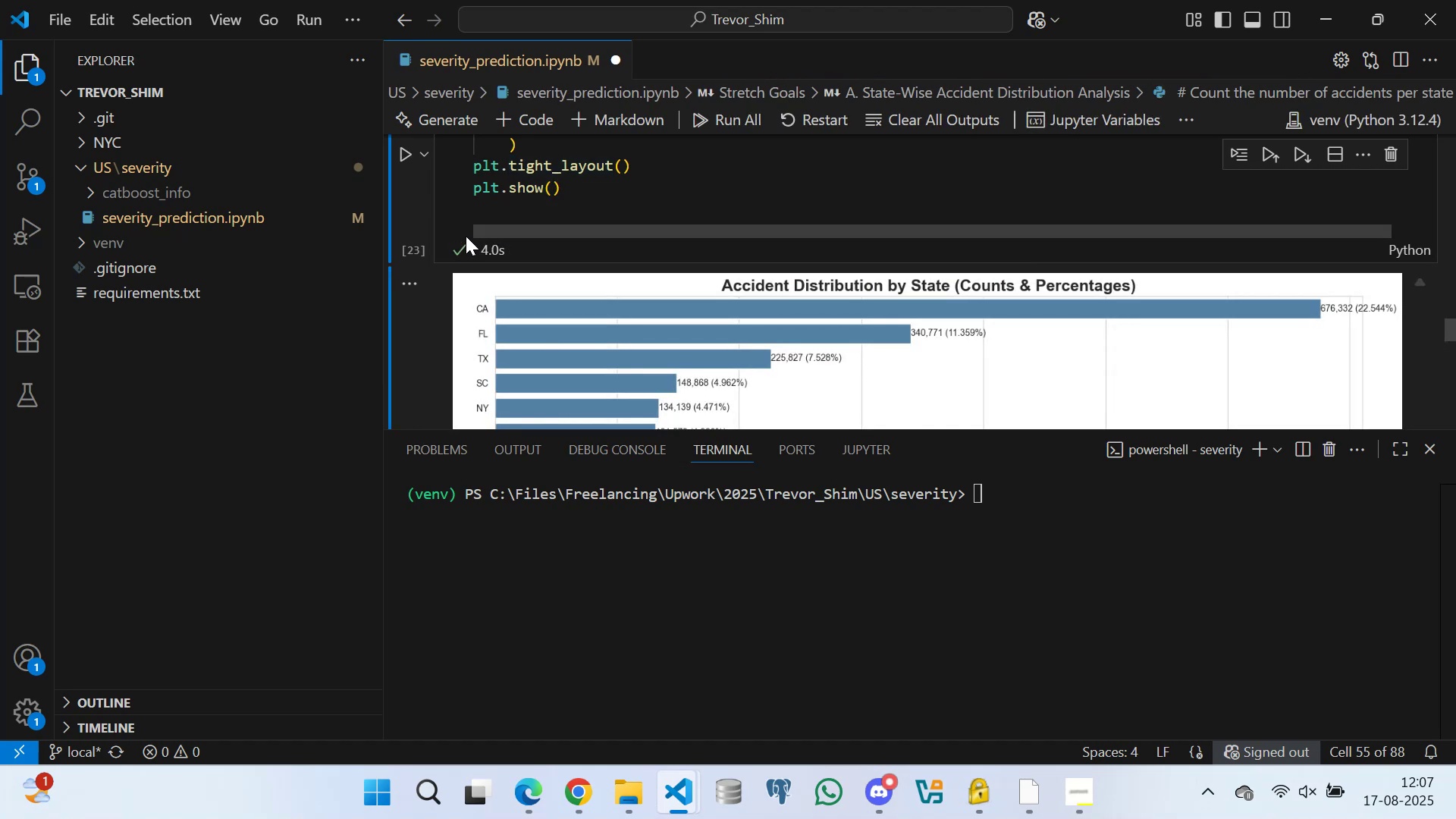 
wait(13.48)
 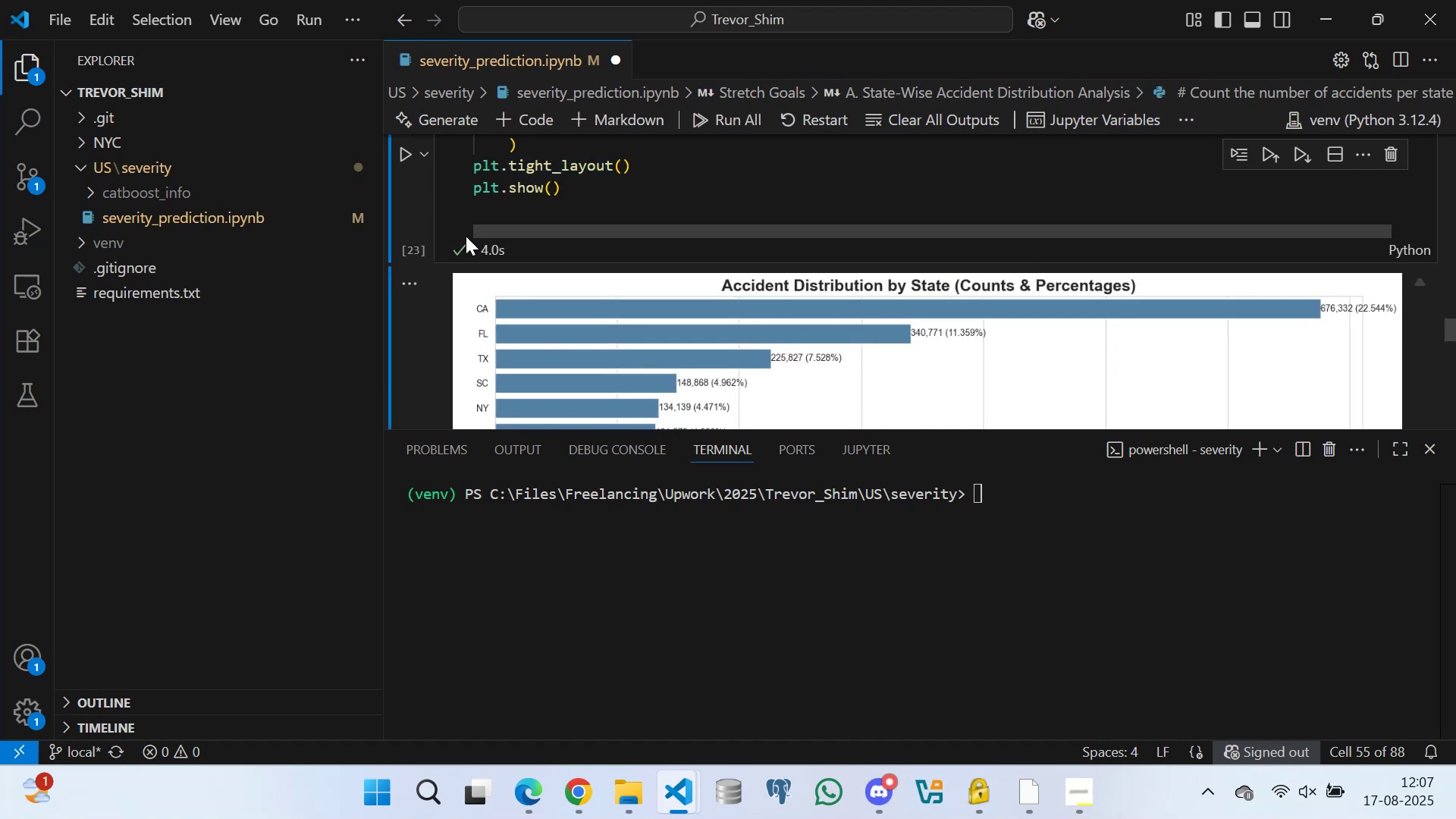 
left_click([1032, 793])
 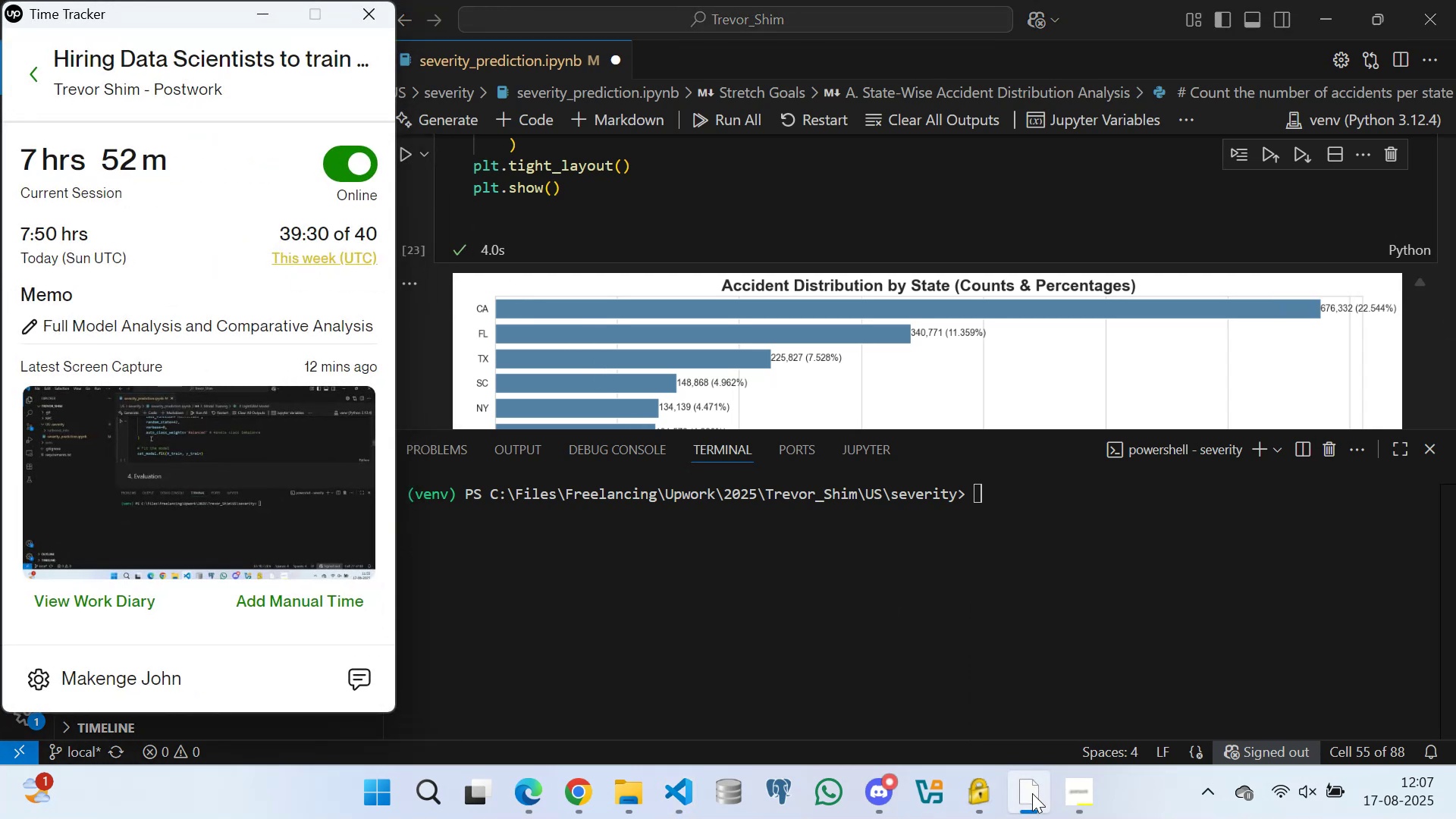 
left_click([1032, 793])
 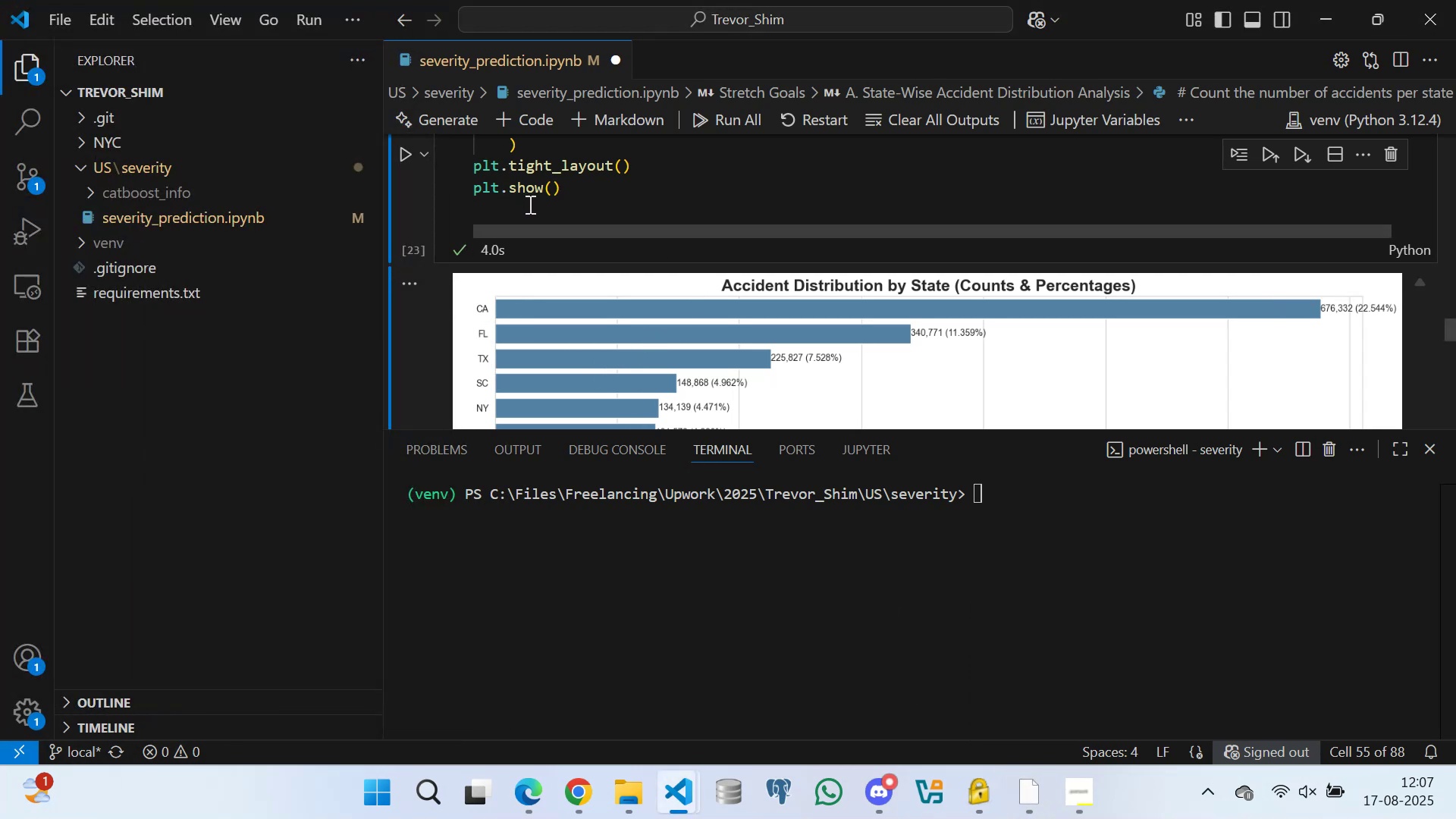 
wait(9.08)
 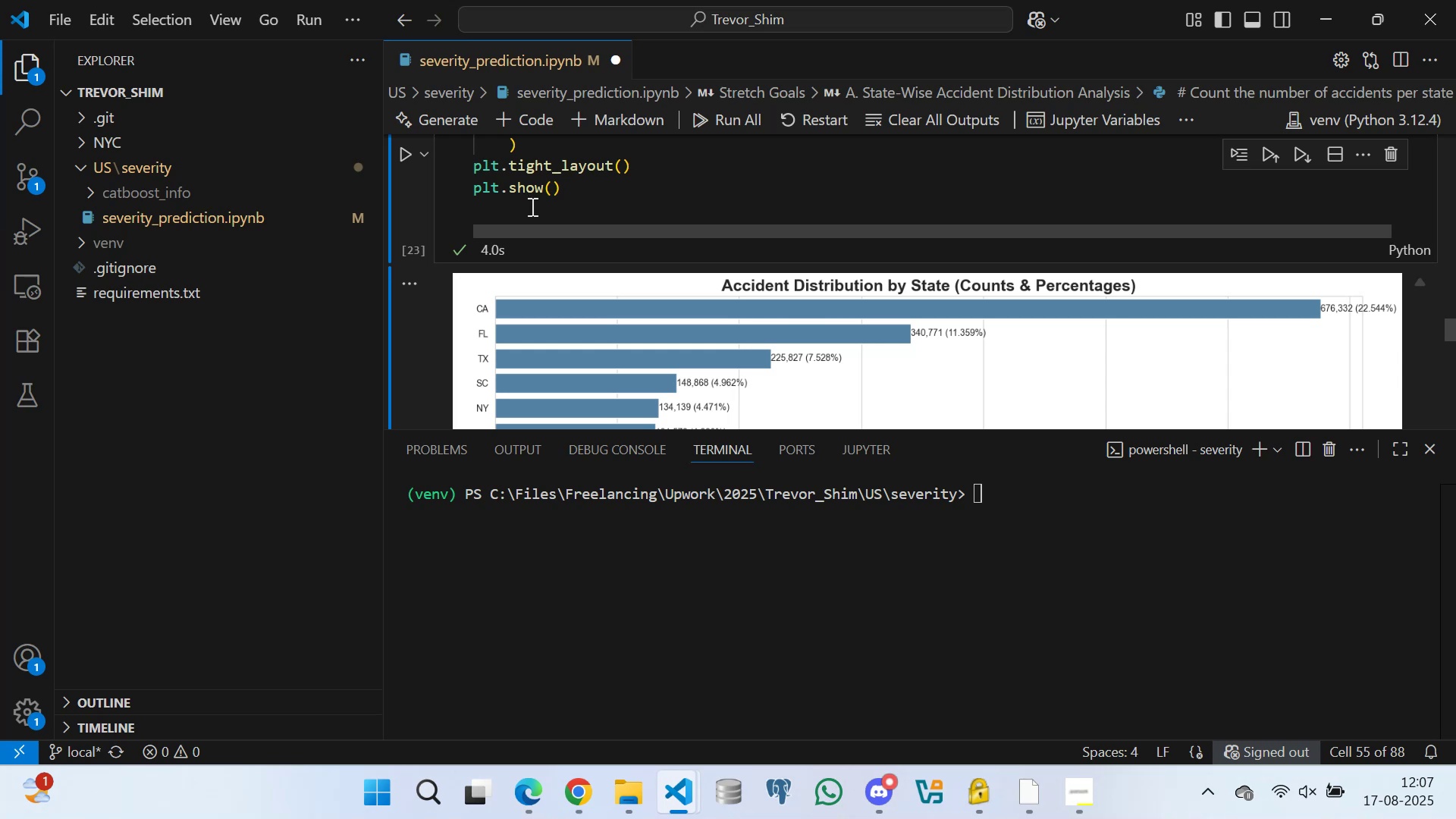 
key(Control+S)
 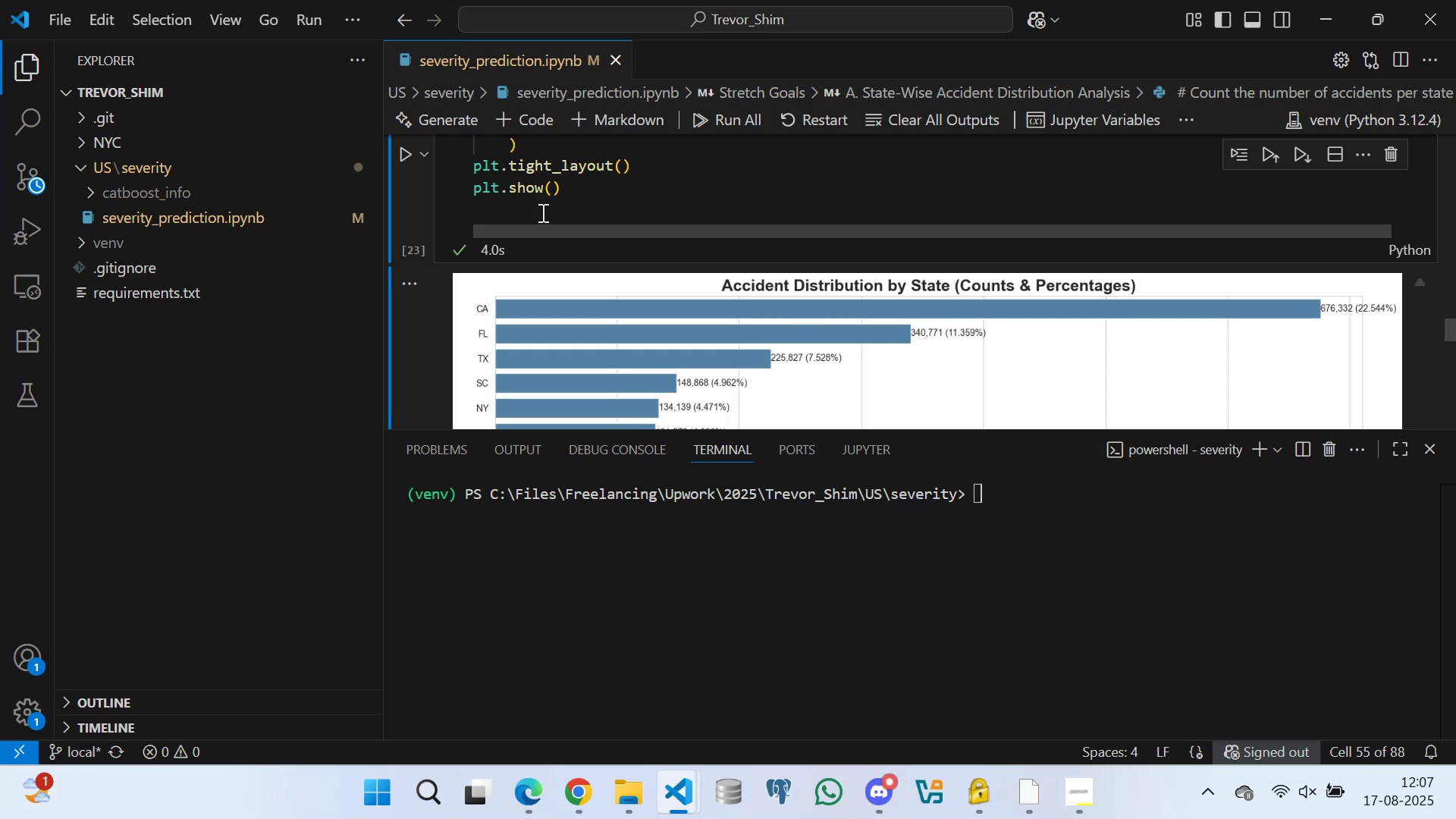 
scroll: coordinate [578, 258], scroll_direction: down, amount: 44.0
 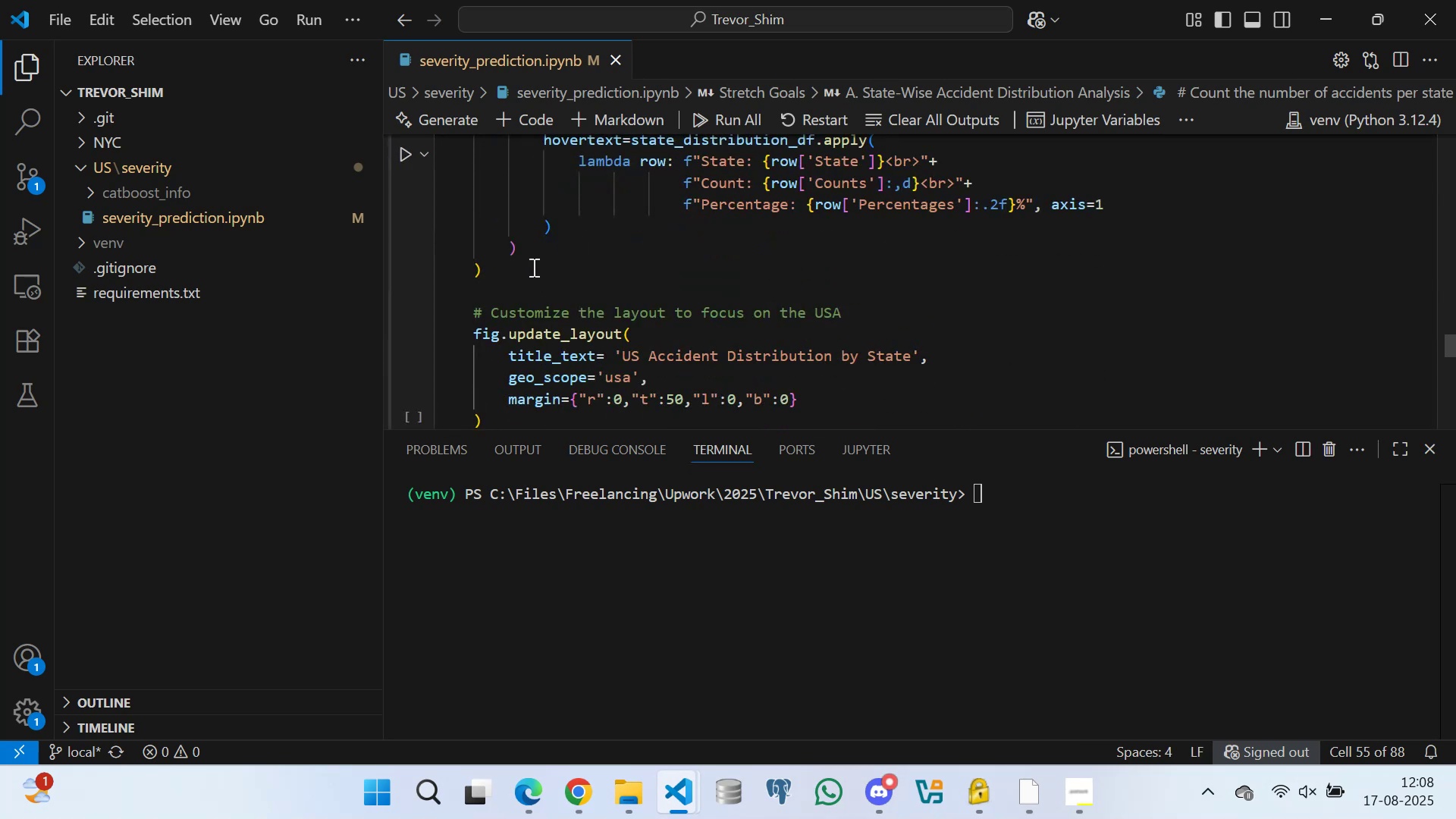 
left_click([529, 270])
 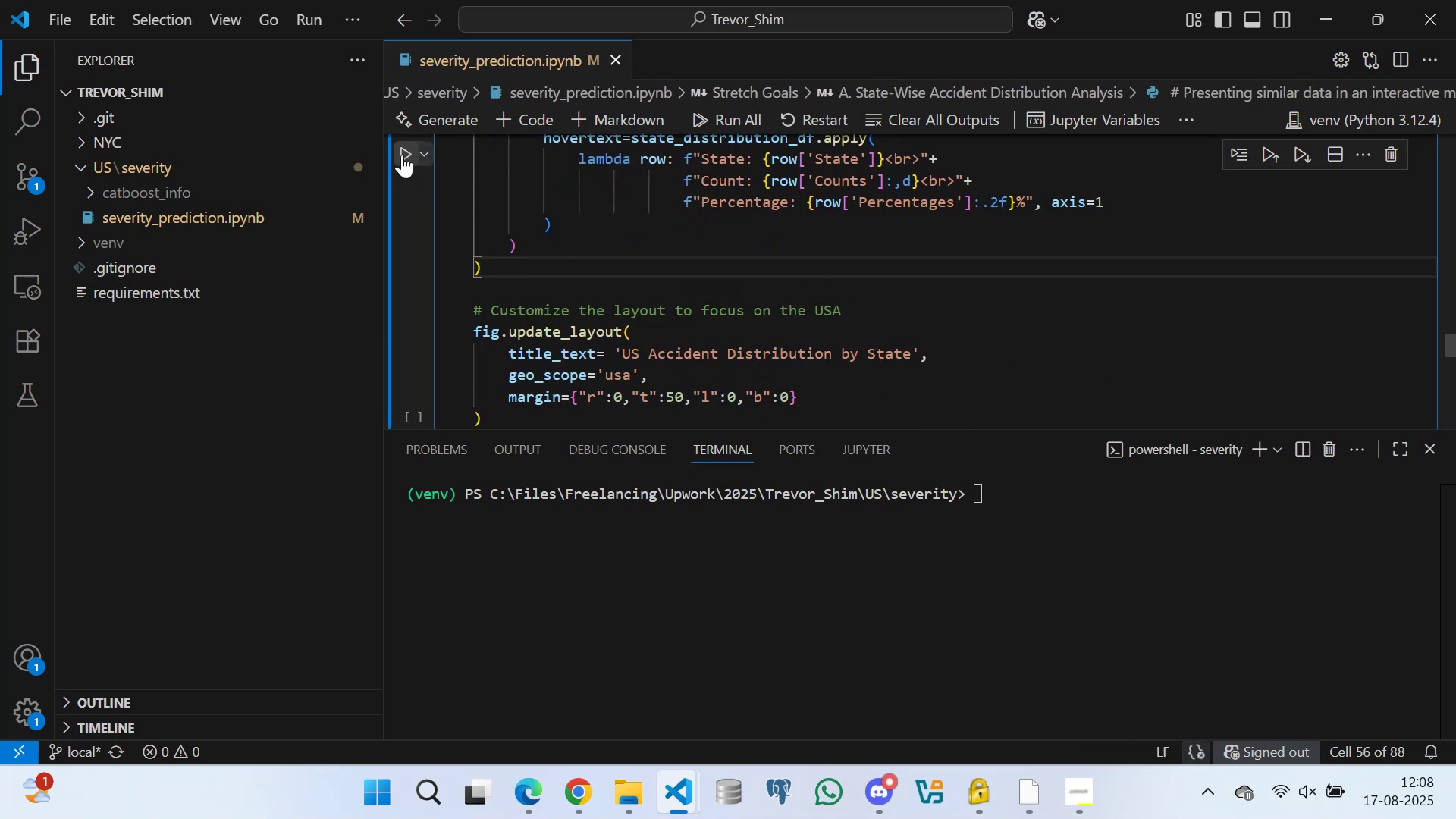 
left_click([402, 153])
 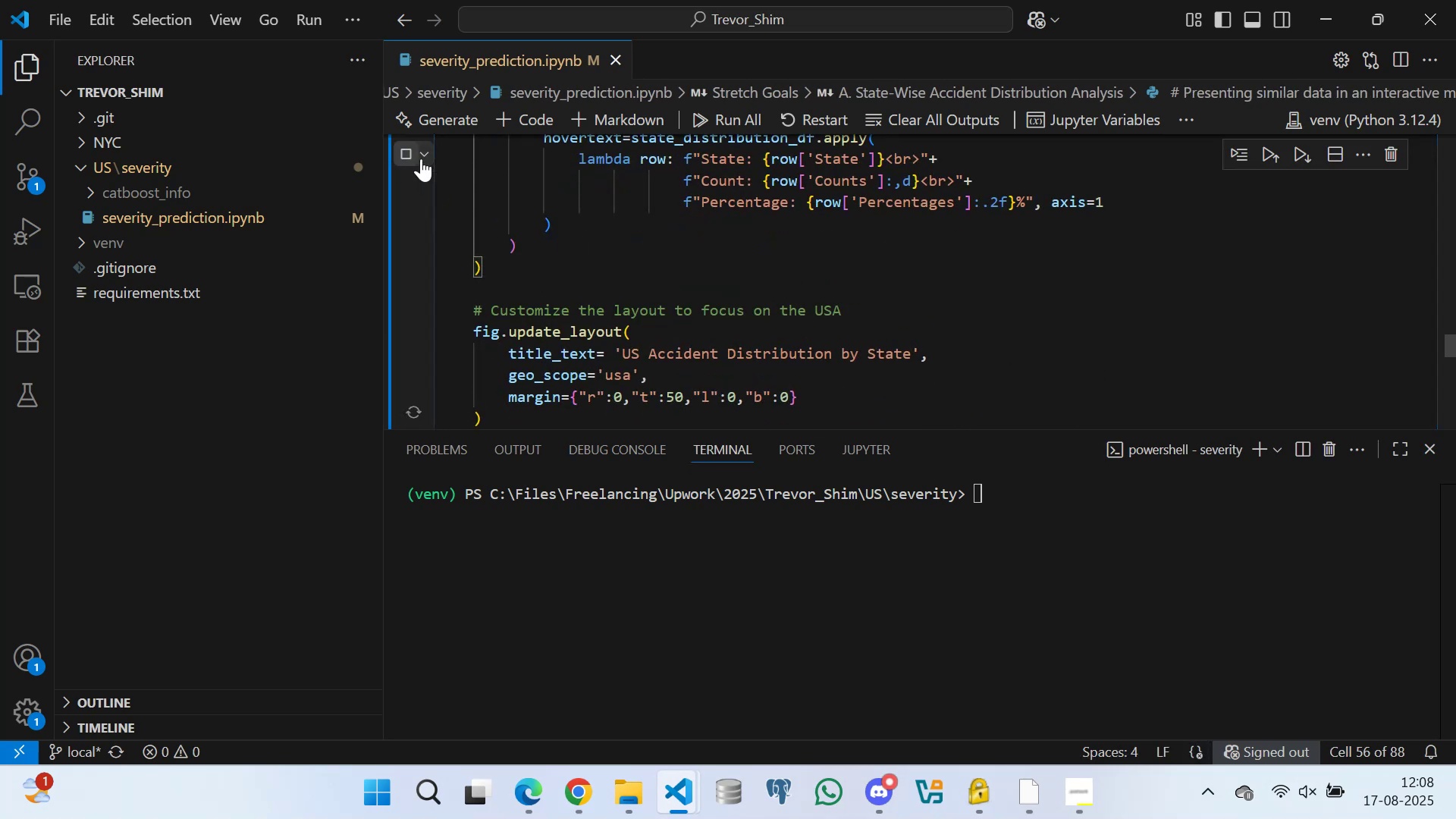 
scroll: coordinate [511, 254], scroll_direction: down, amount: 4.0
 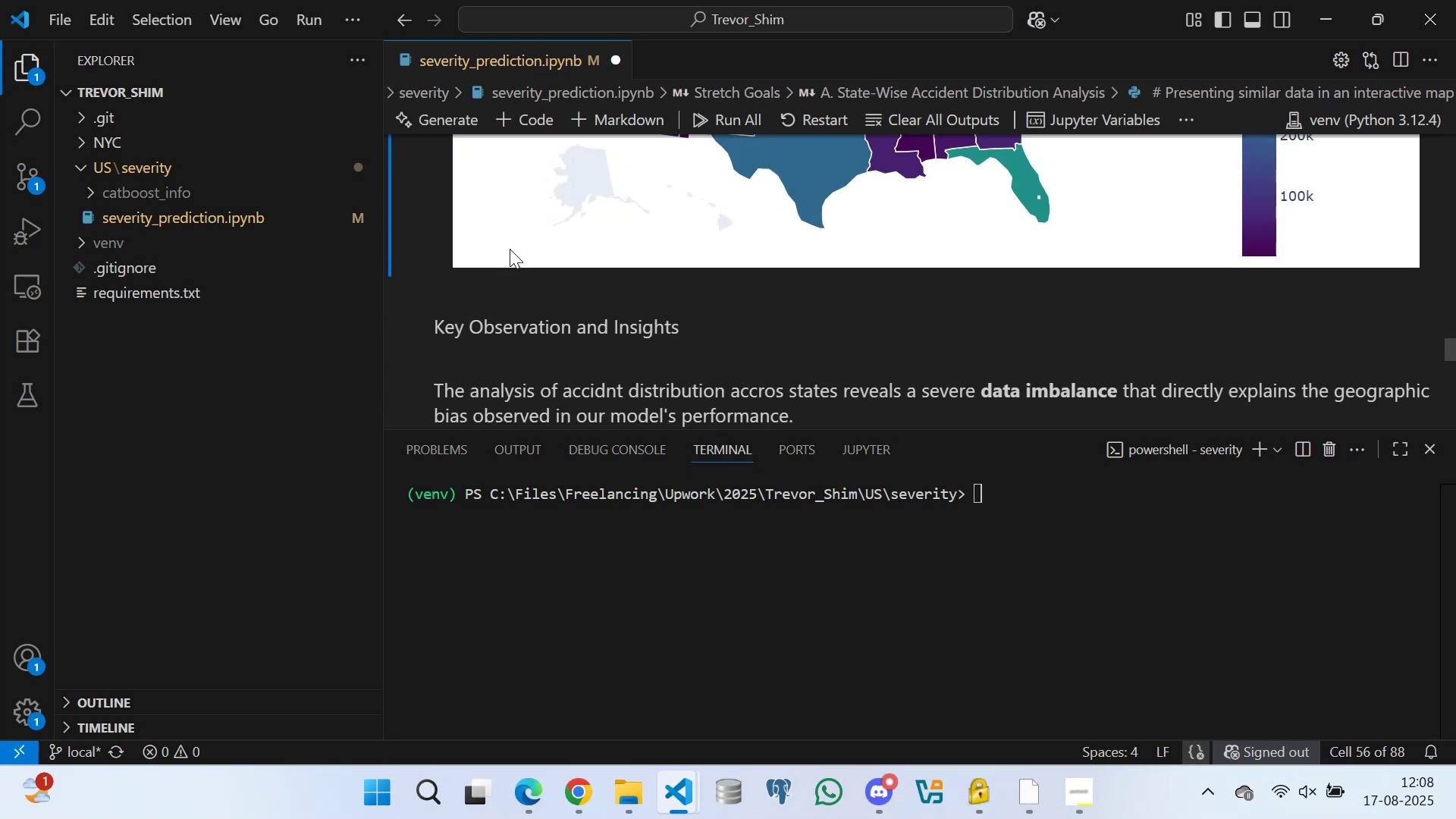 
scroll: coordinate [416, 230], scroll_direction: up, amount: 12.0
 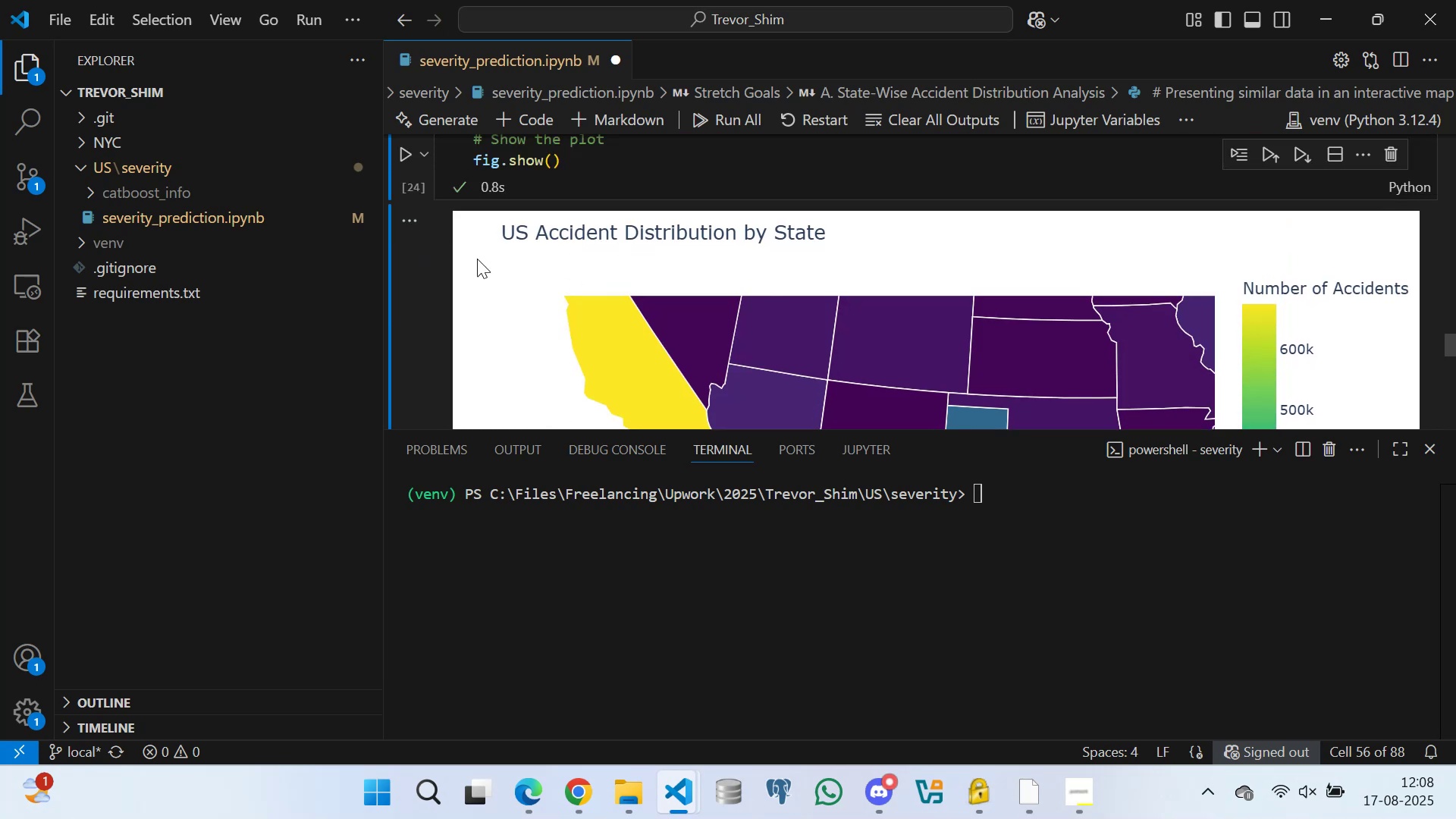 
scroll: coordinate [752, 283], scroll_direction: down, amount: 11.0
 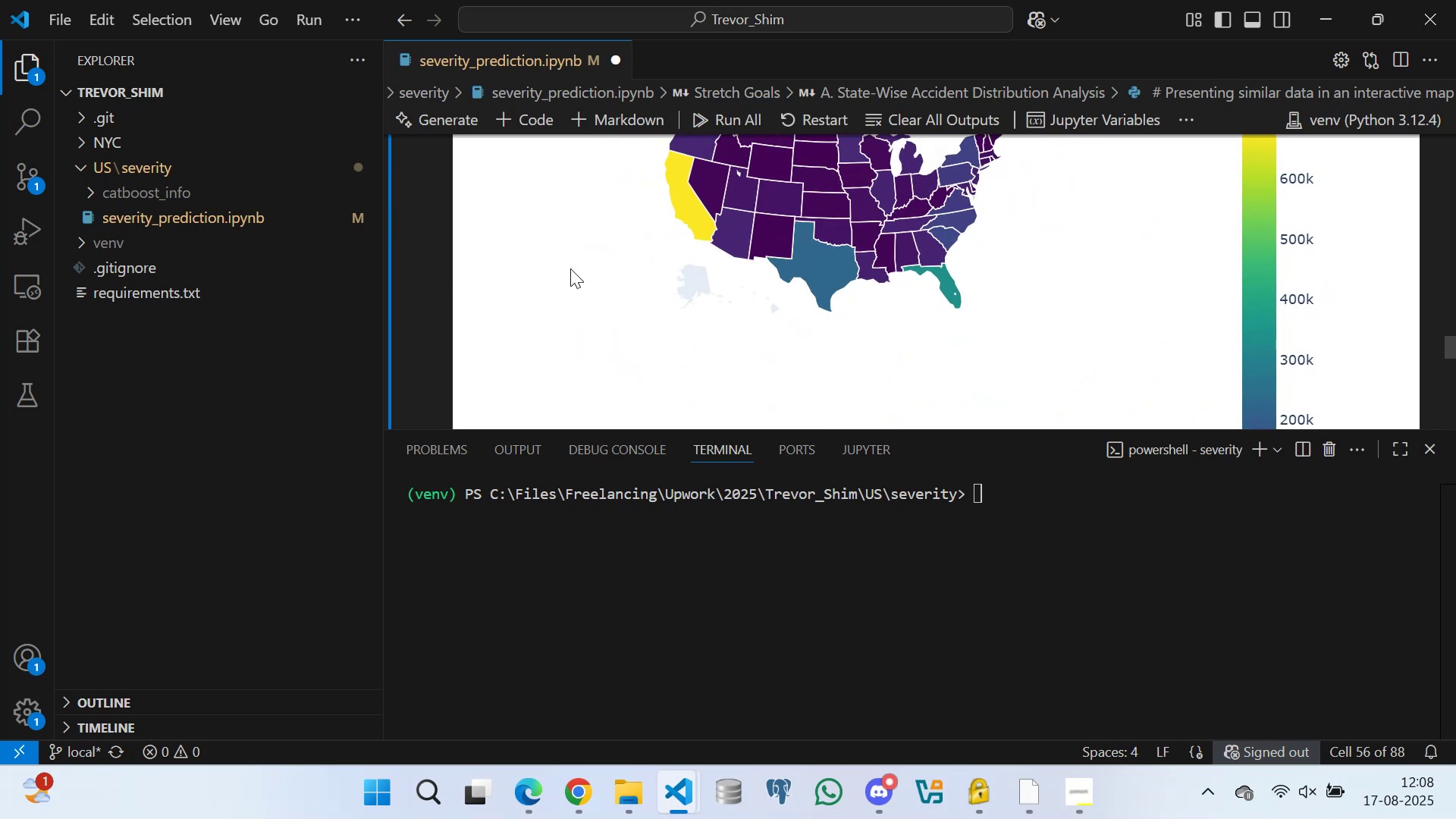 
scroll: coordinate [841, 335], scroll_direction: up, amount: 5.0
 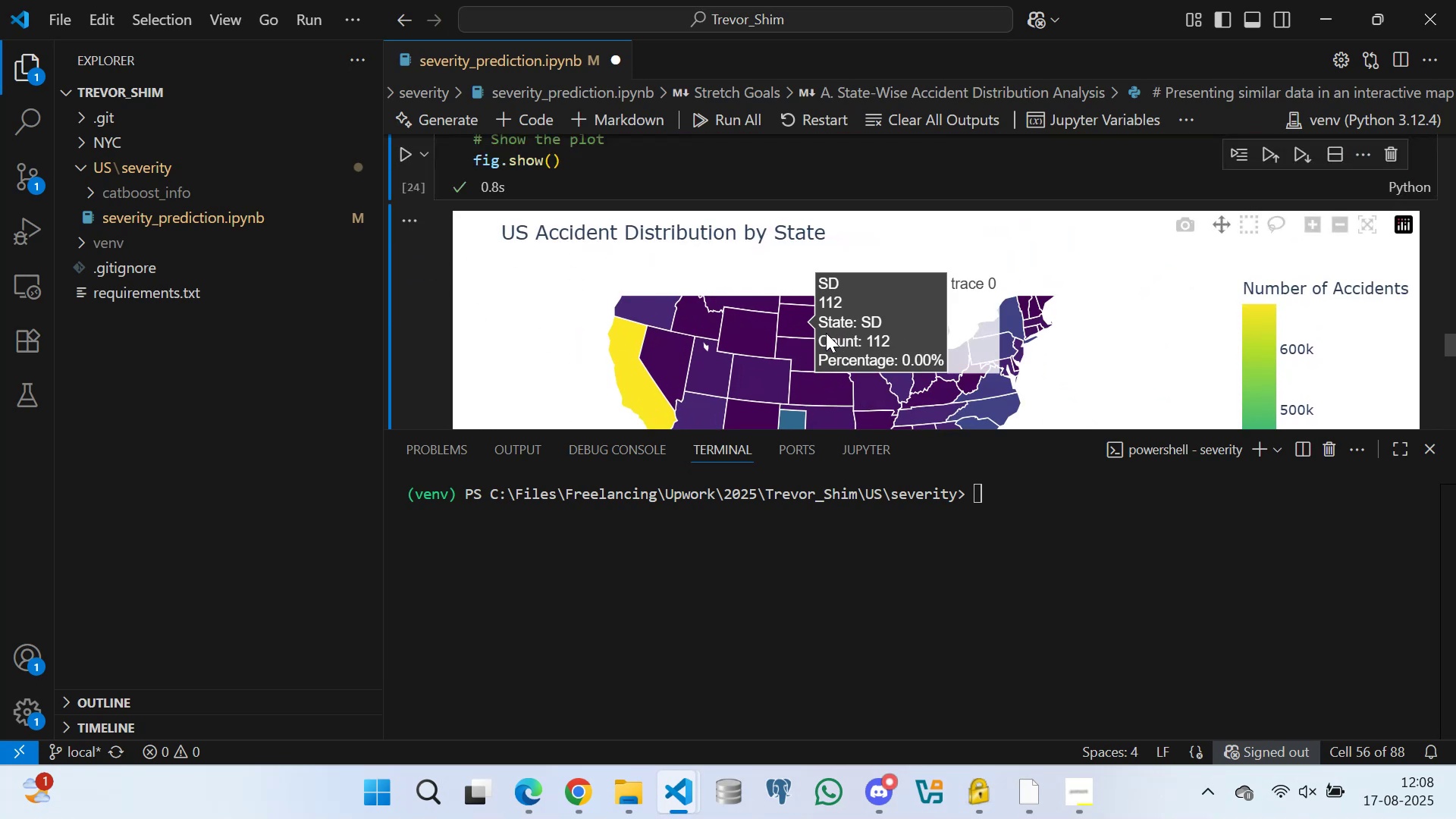 
scroll: coordinate [692, 327], scroll_direction: none, amount: 0.0
 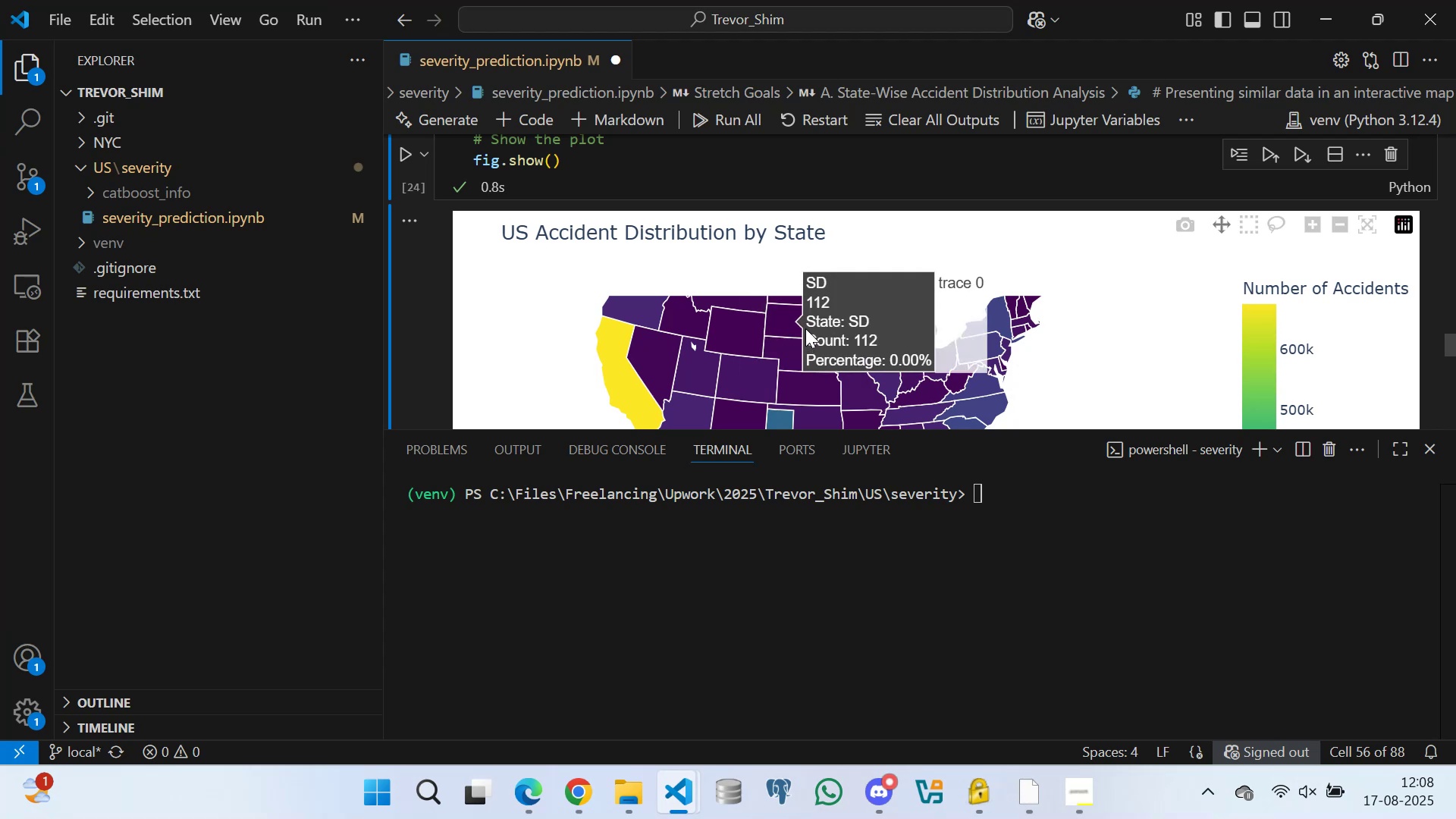 
wait(16.49)
 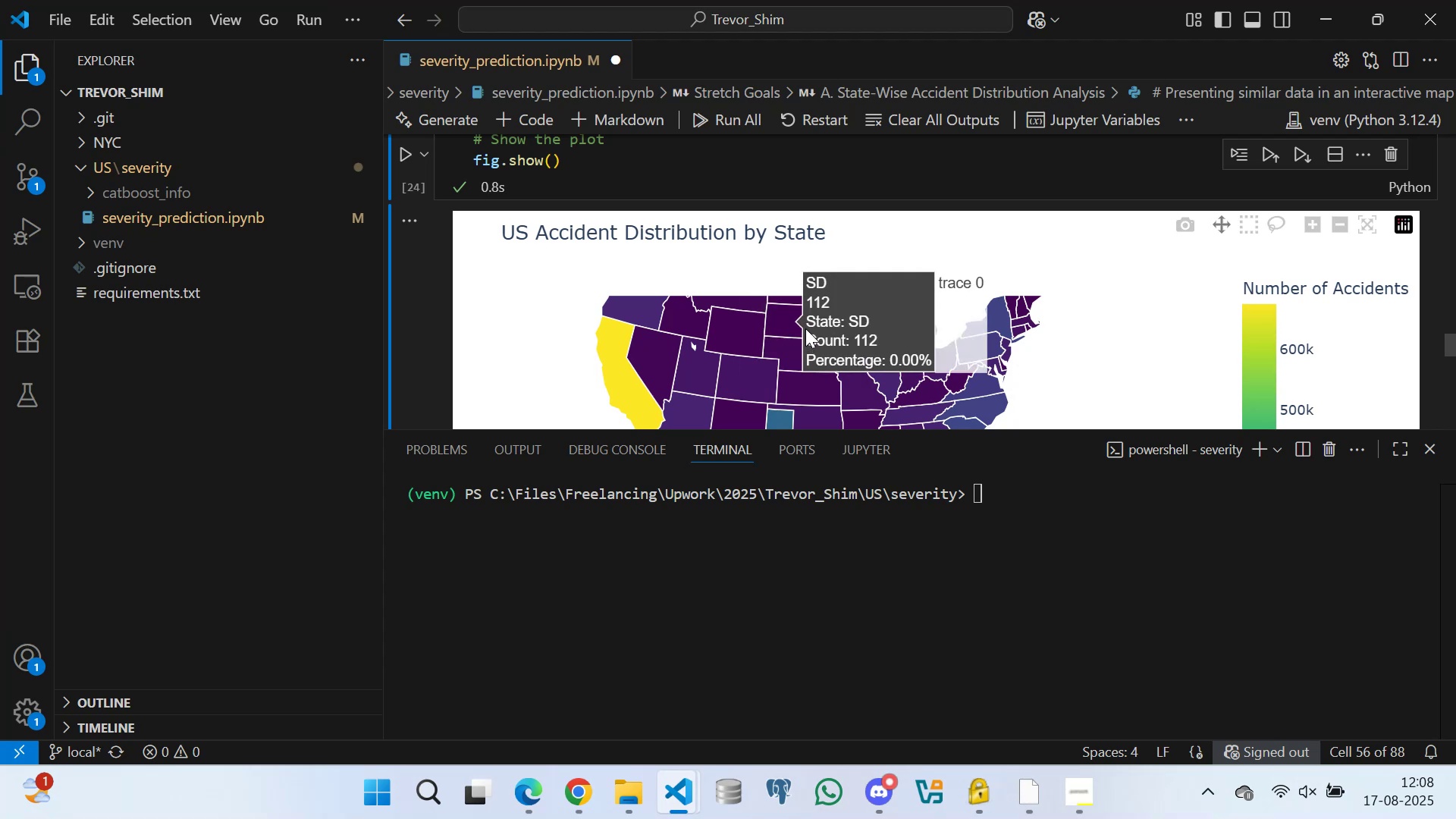 
left_click([607, 342])
 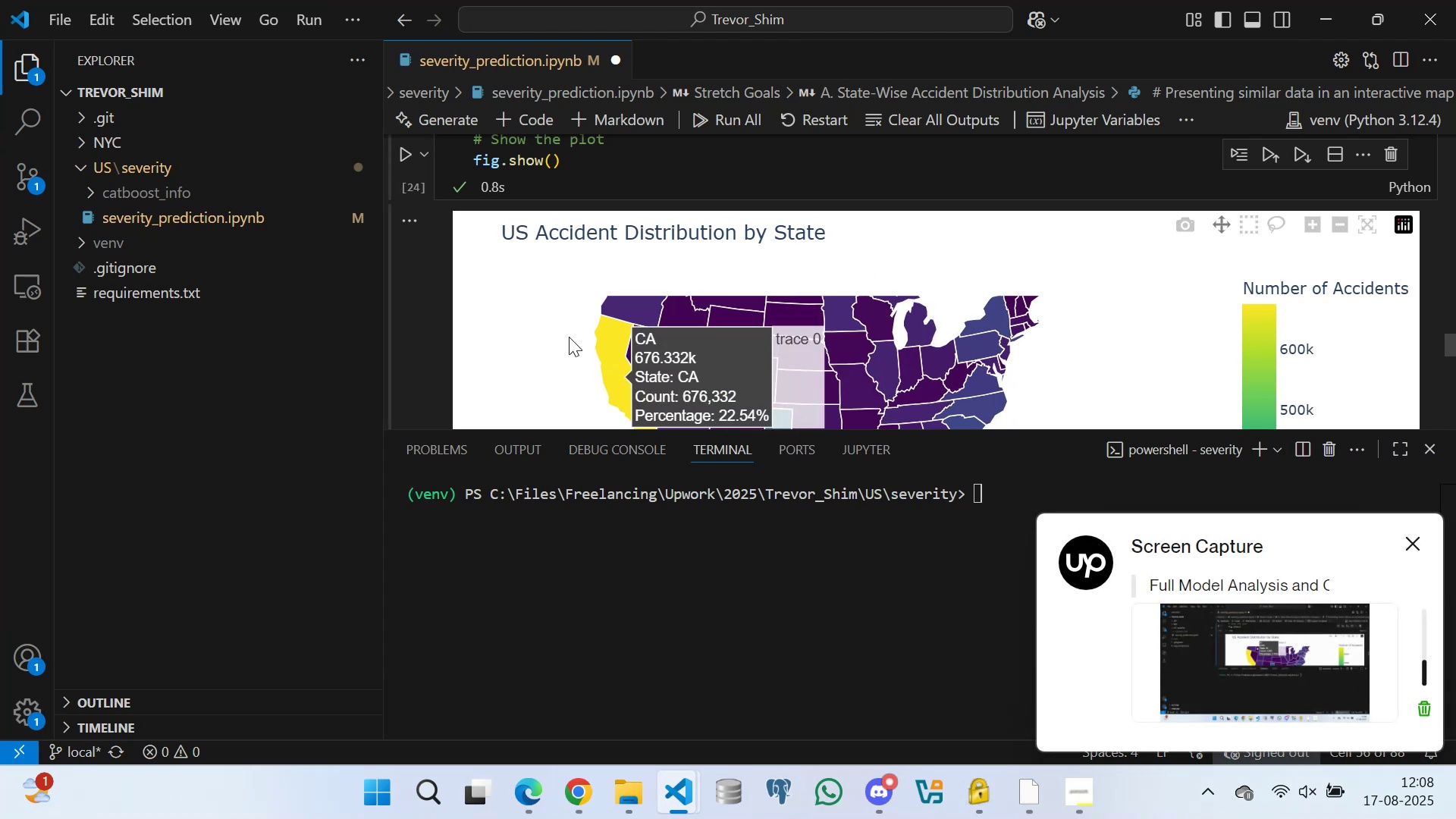 
triple_click([530, 321])
 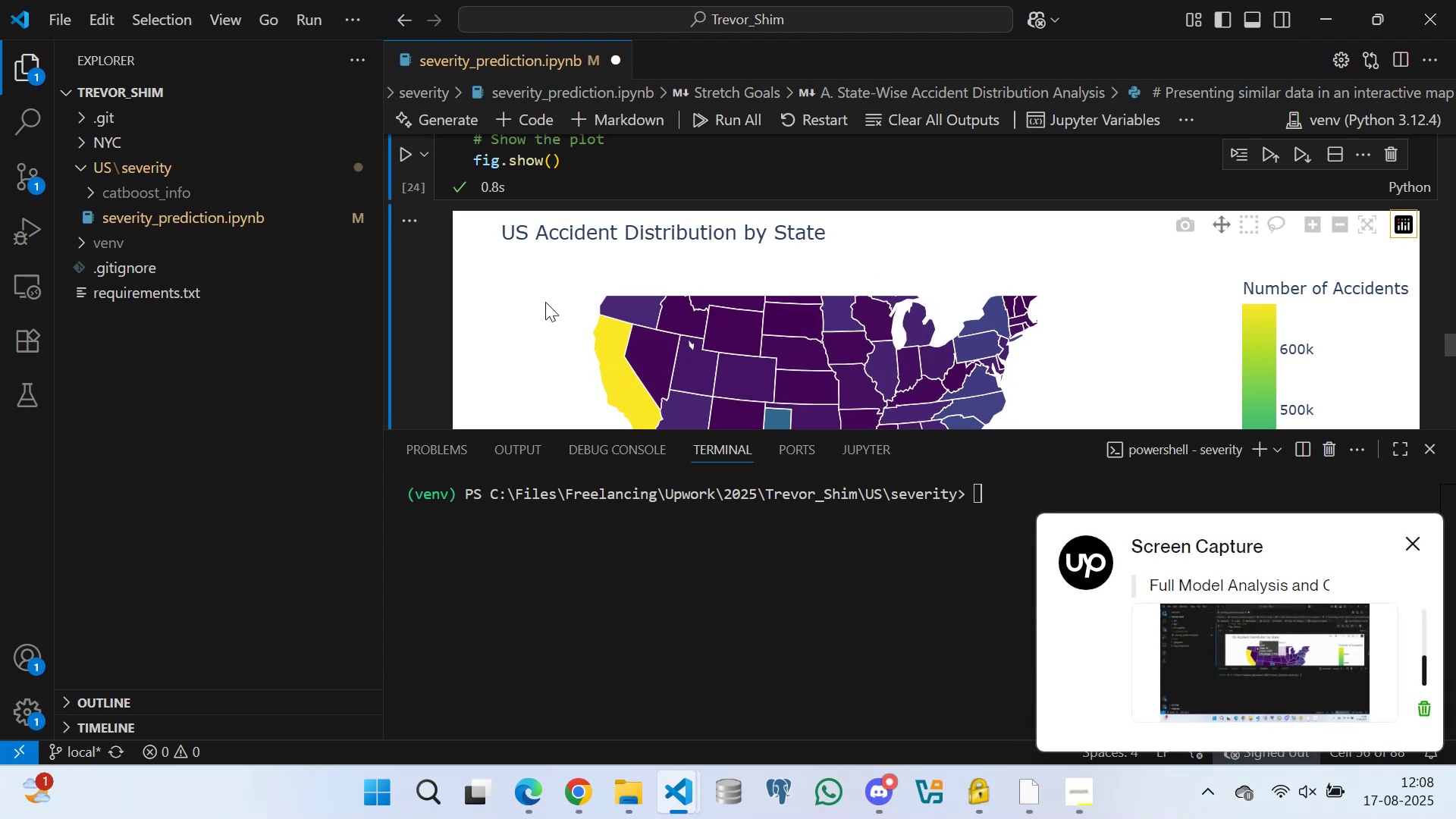 
triple_click([545, 302])
 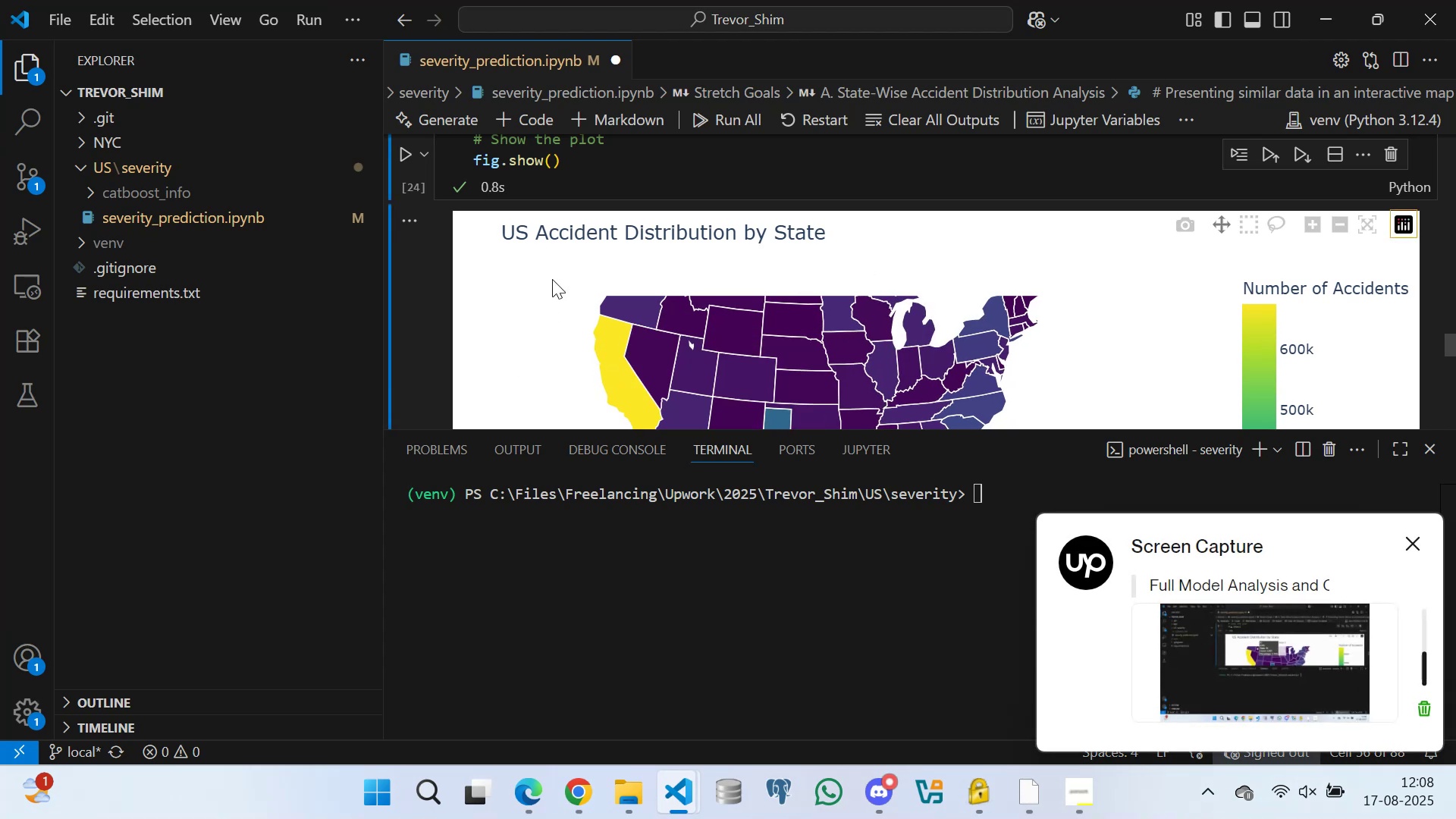 
triple_click([553, 278])
 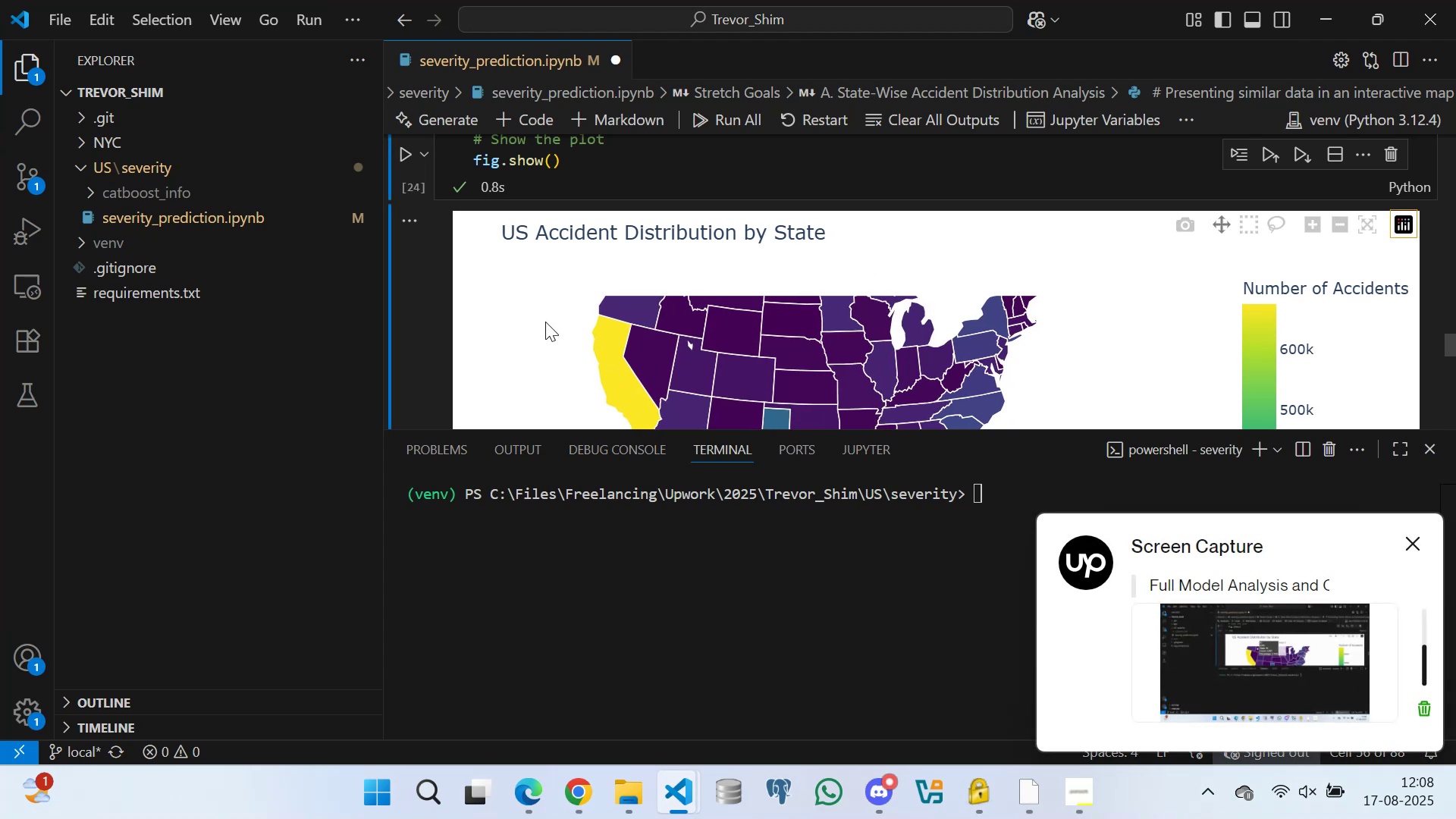 
triple_click([542, 336])
 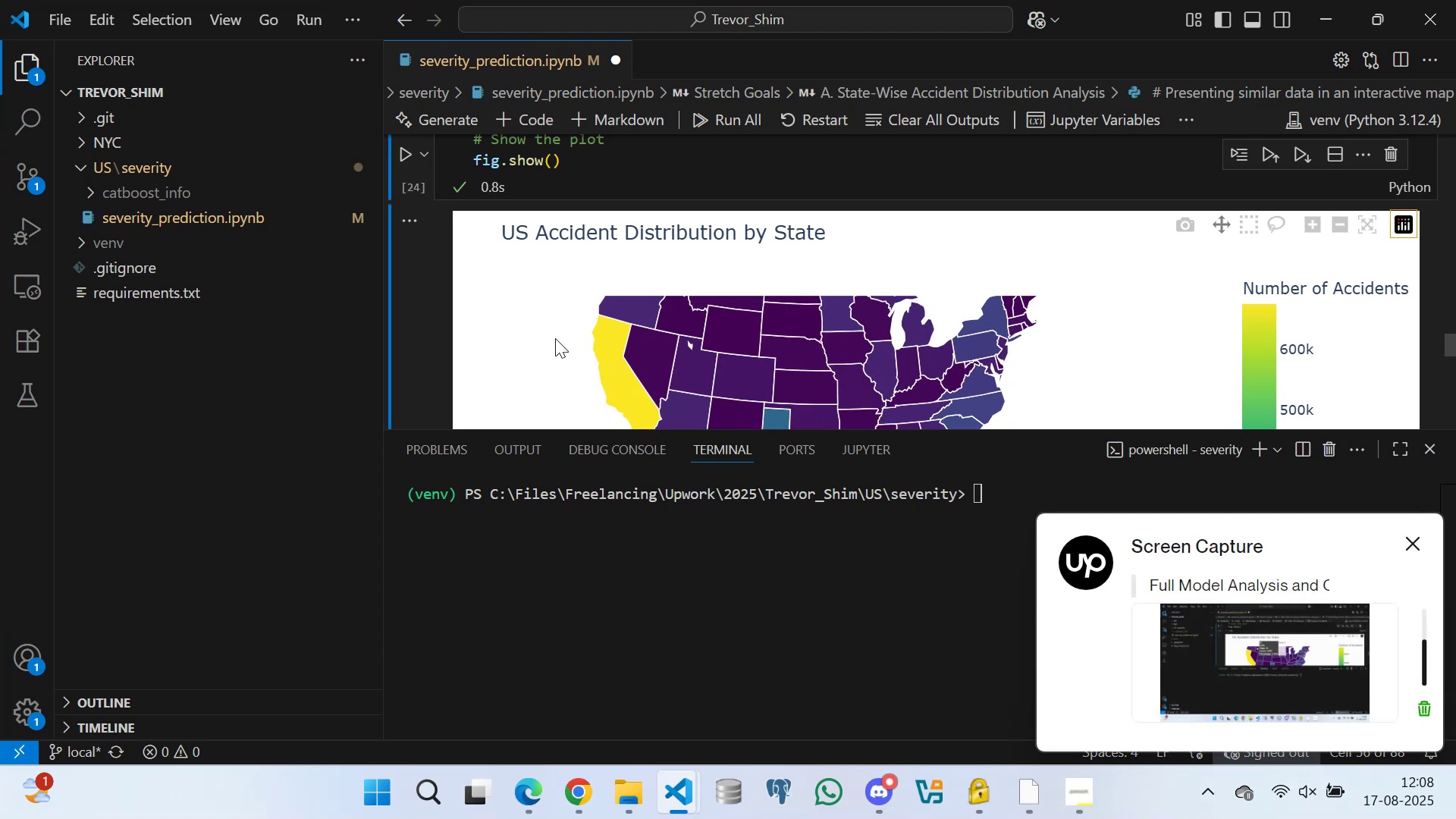 
triple_click([555, 338])
 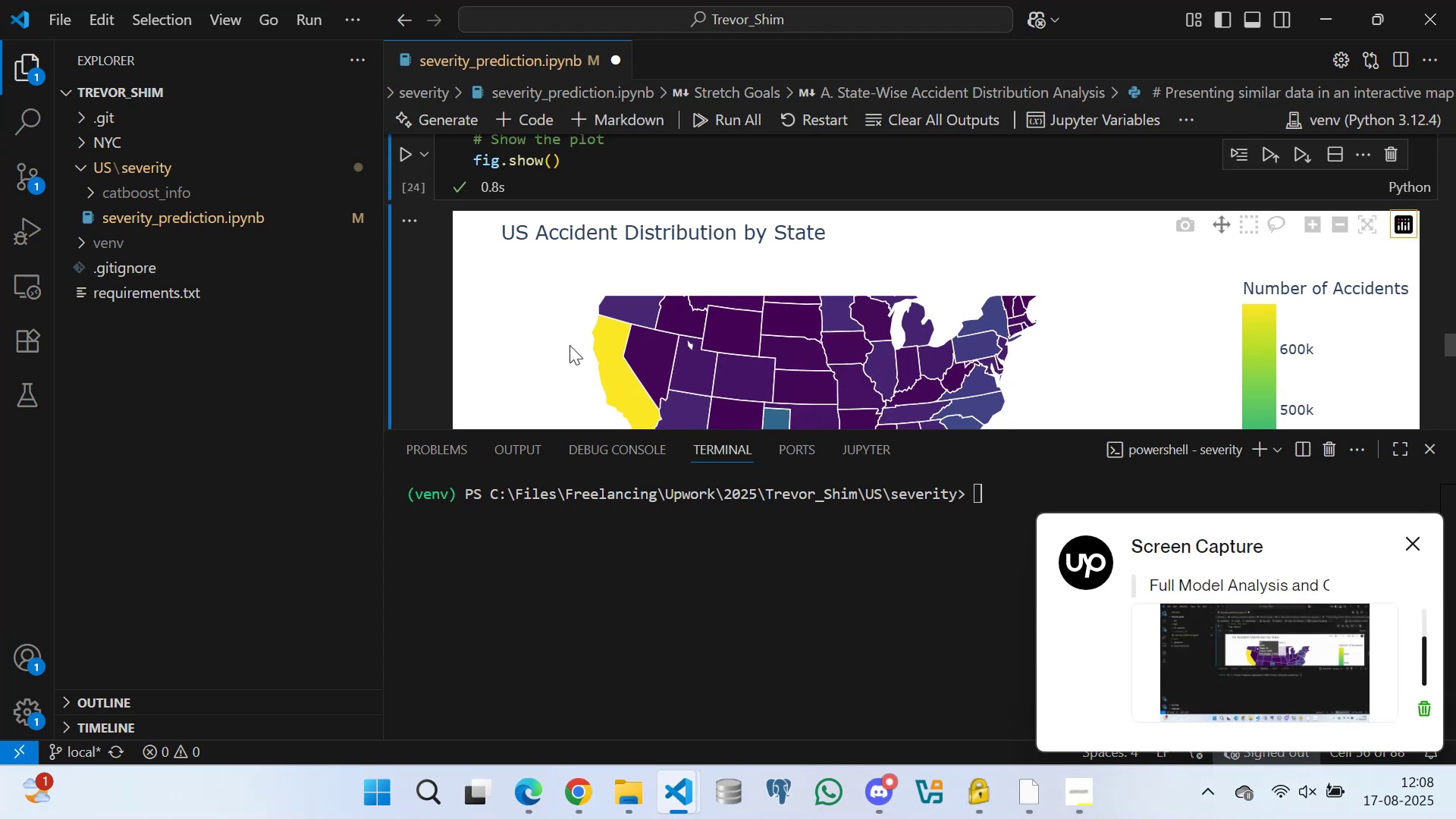 
triple_click([572, 347])
 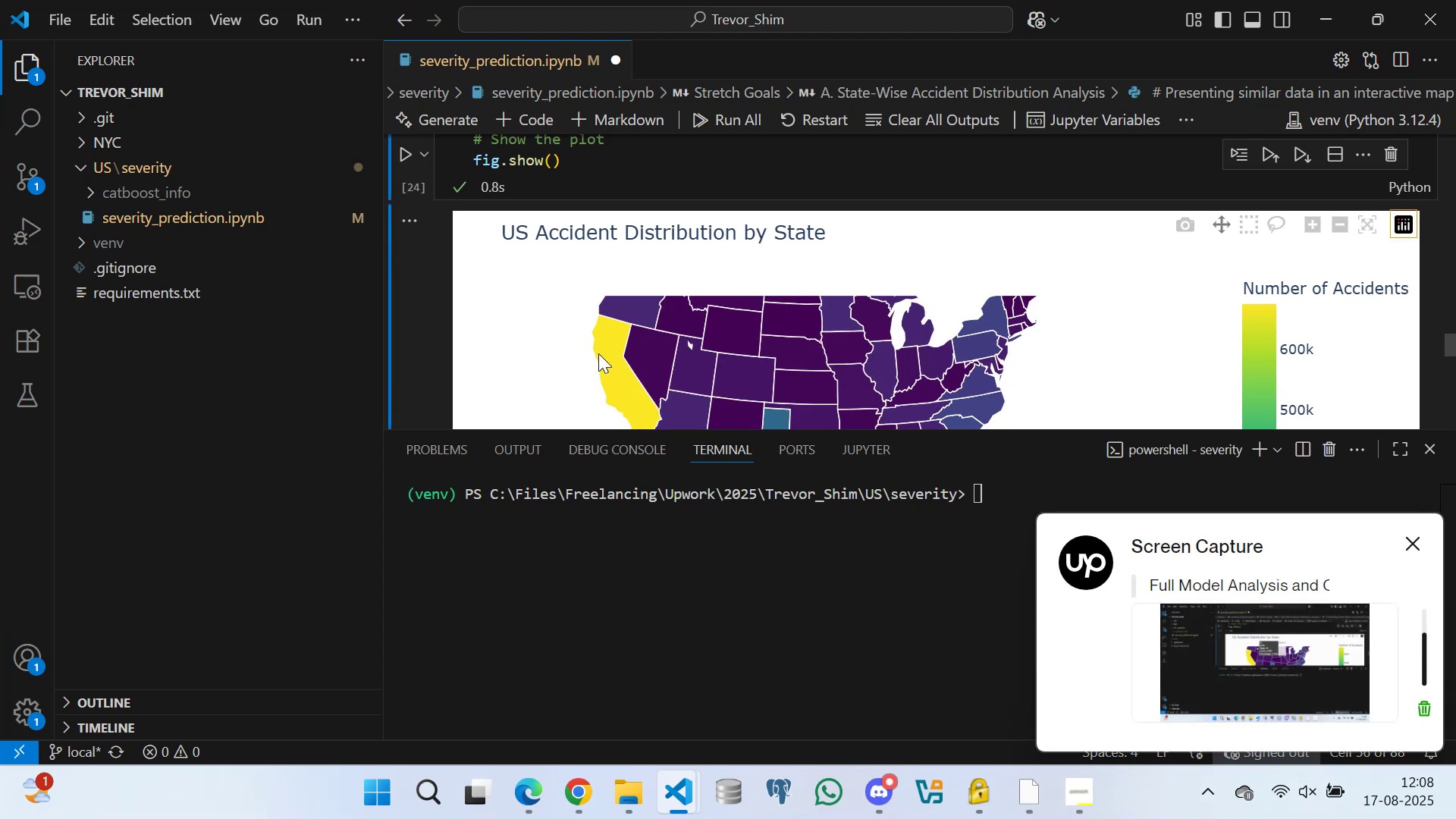 
triple_click([603, 355])
 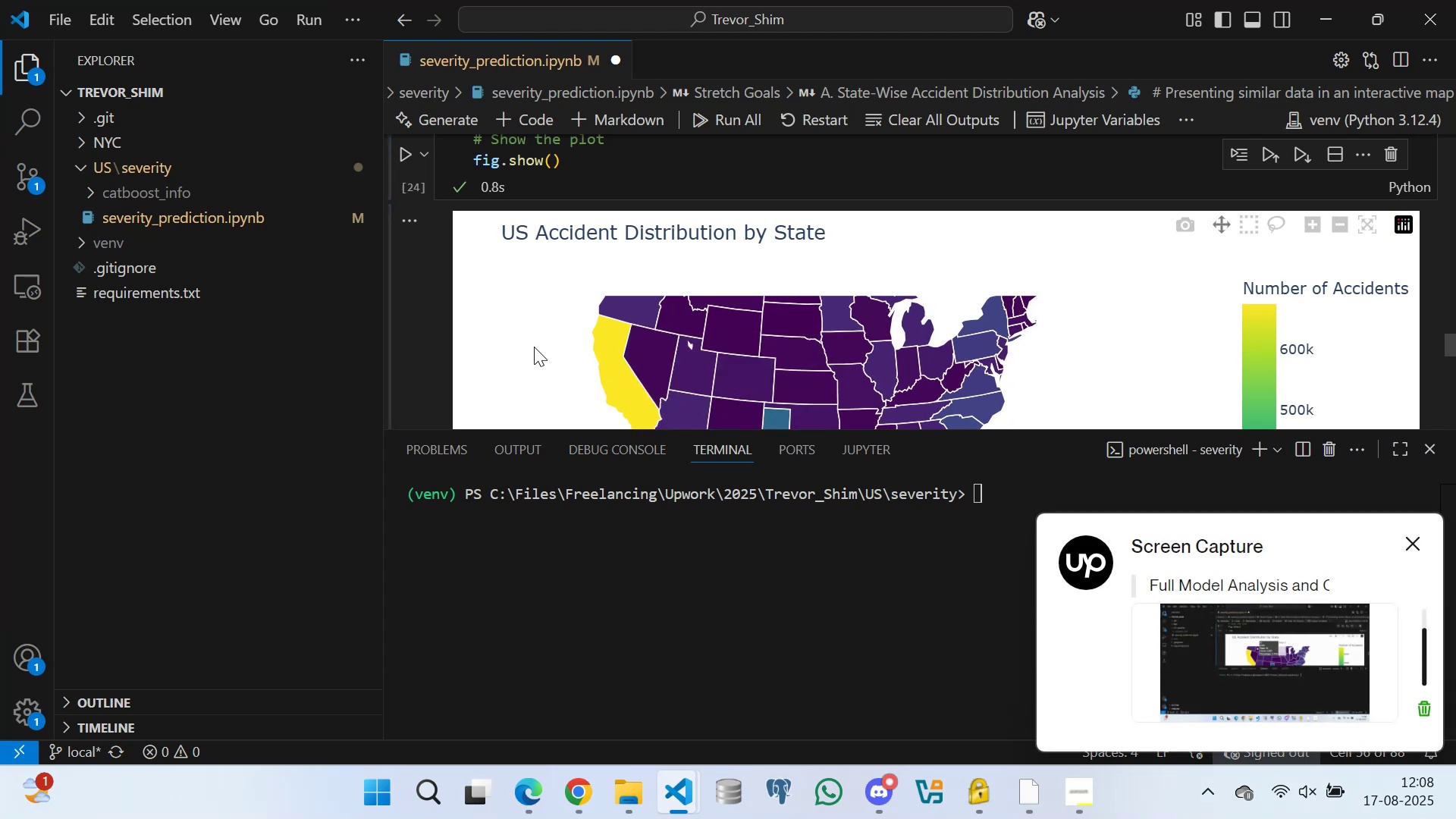 
triple_click([533, 345])
 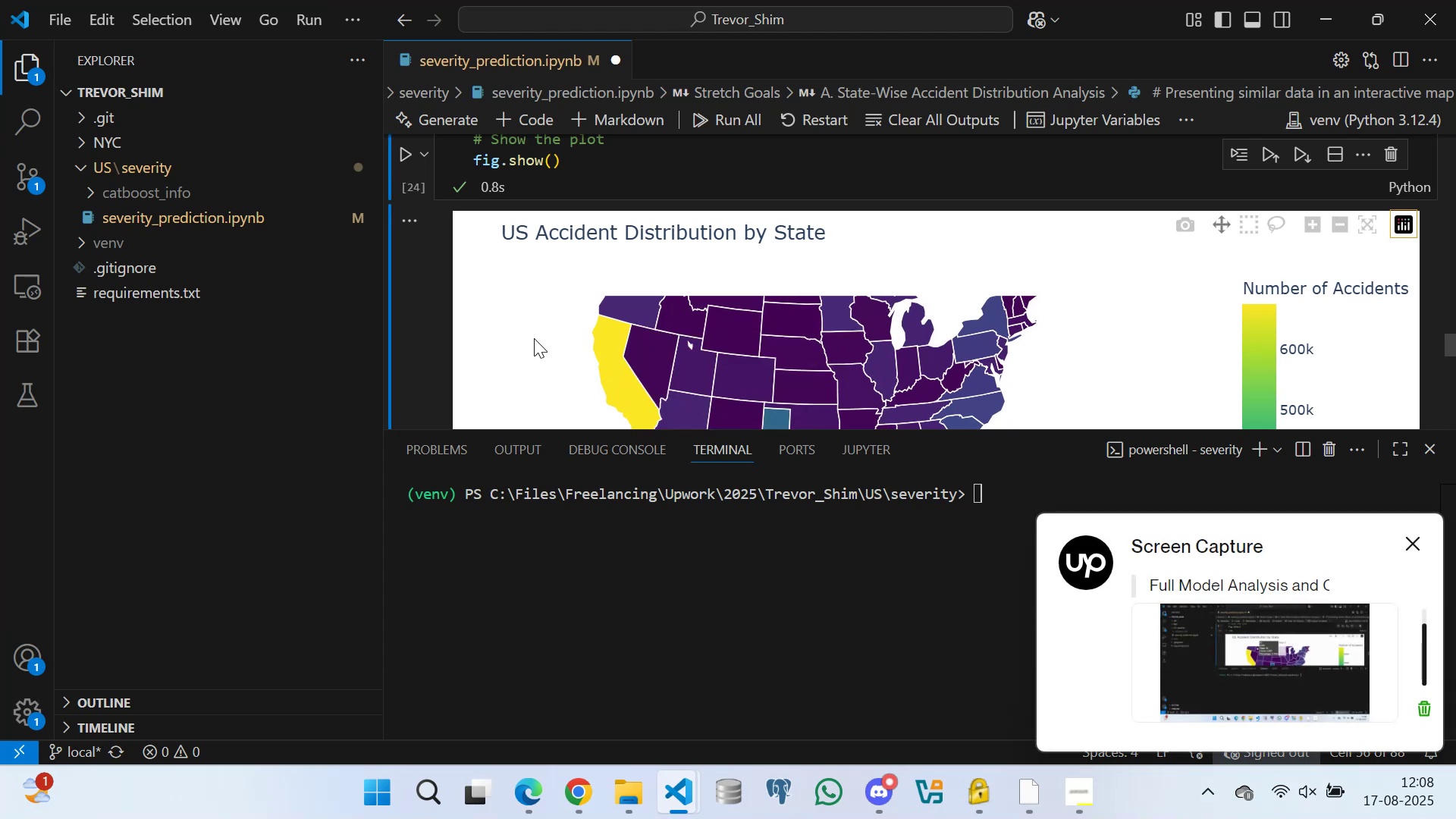 
triple_click([534, 338])
 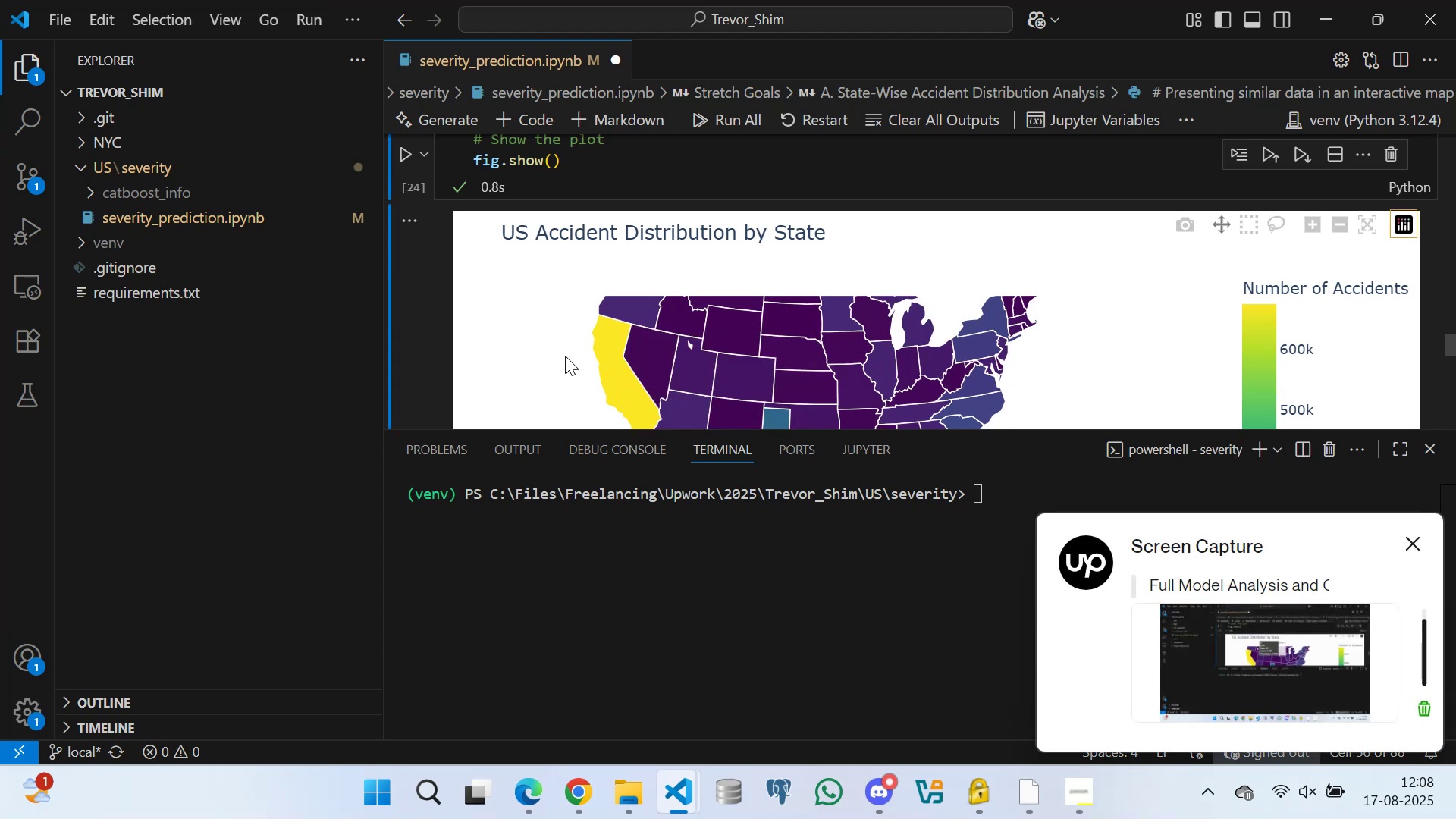 
left_click([565, 357])
 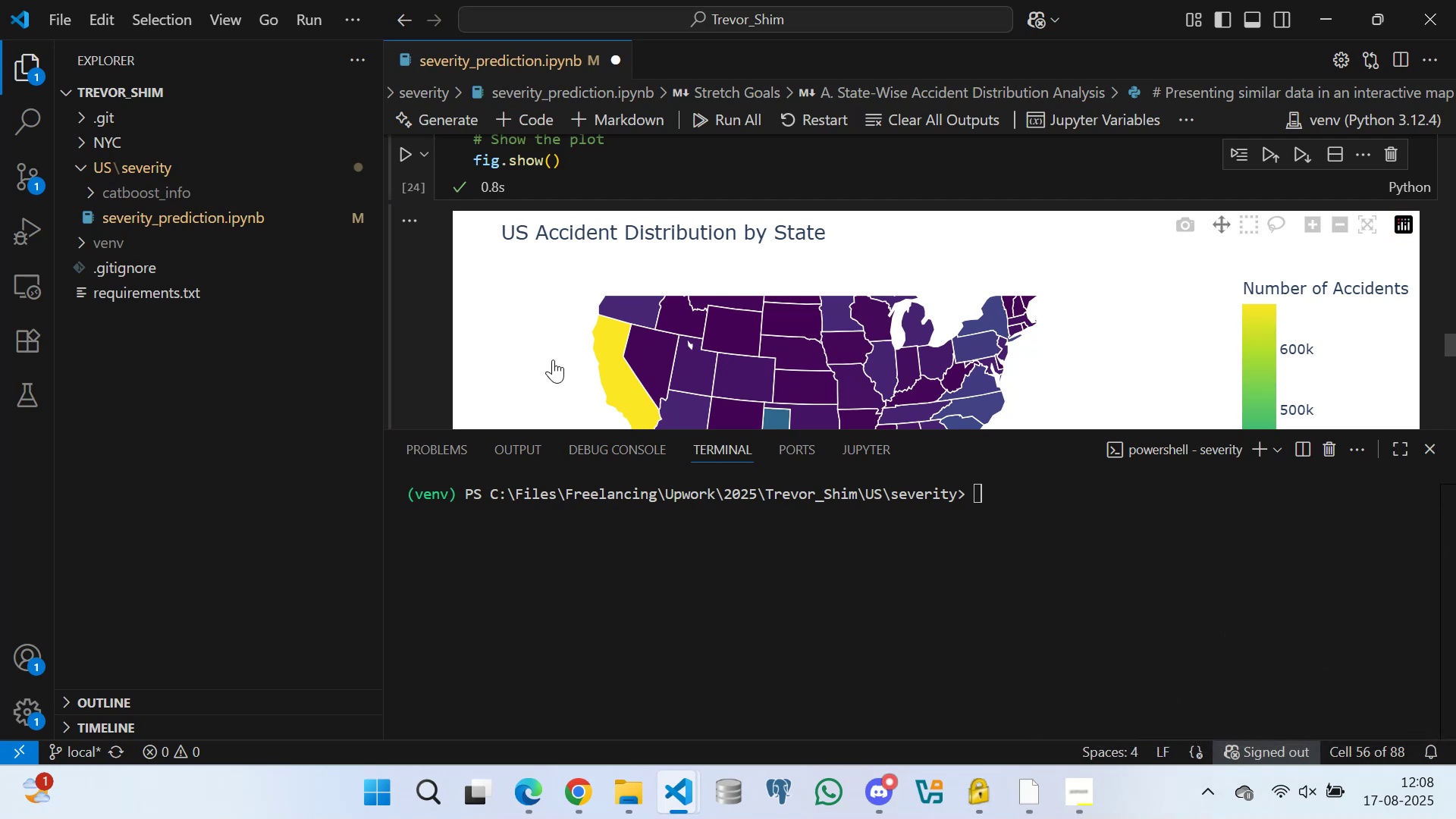 
double_click([538, 356])
 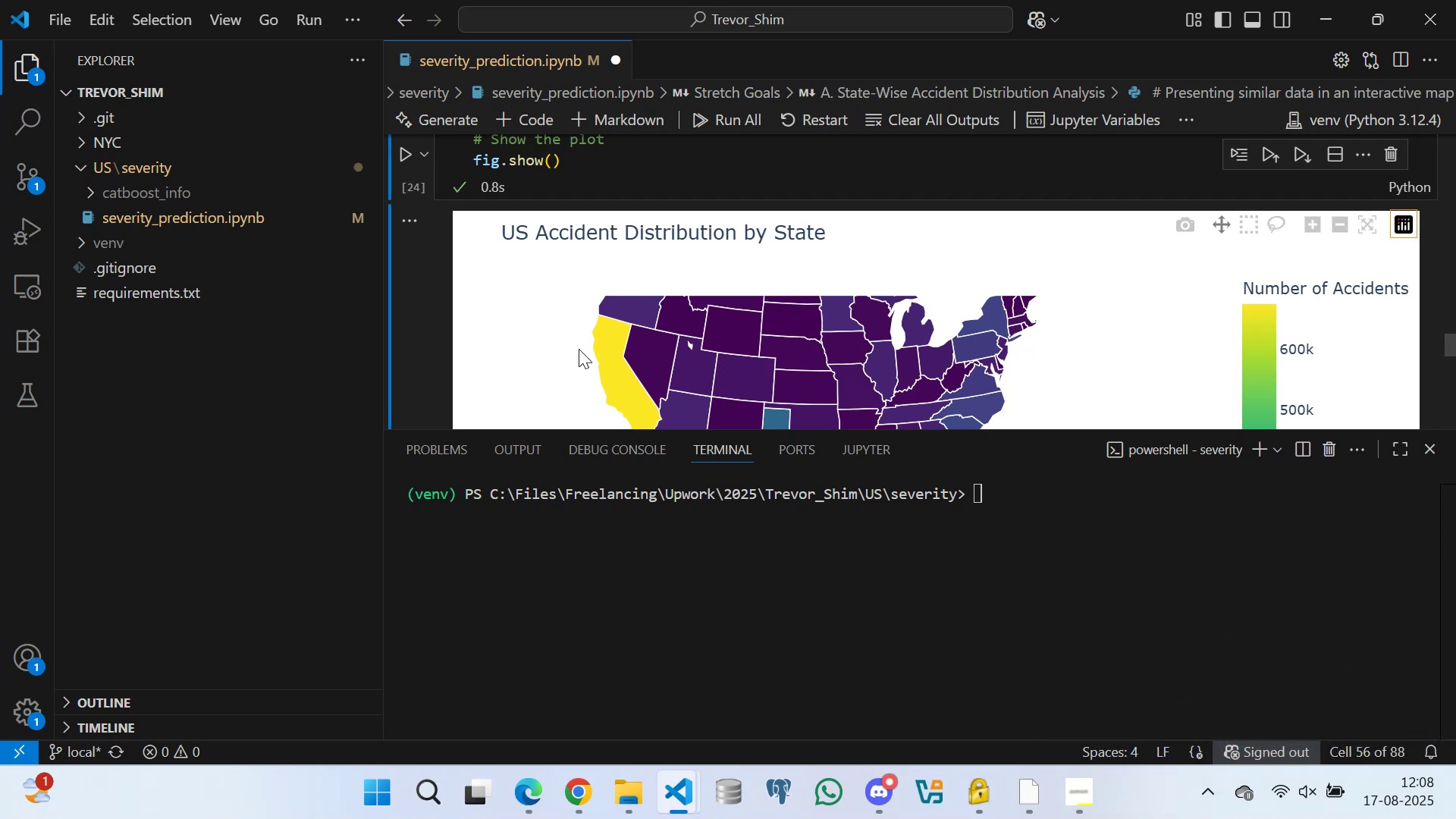 
left_click([609, 350])
 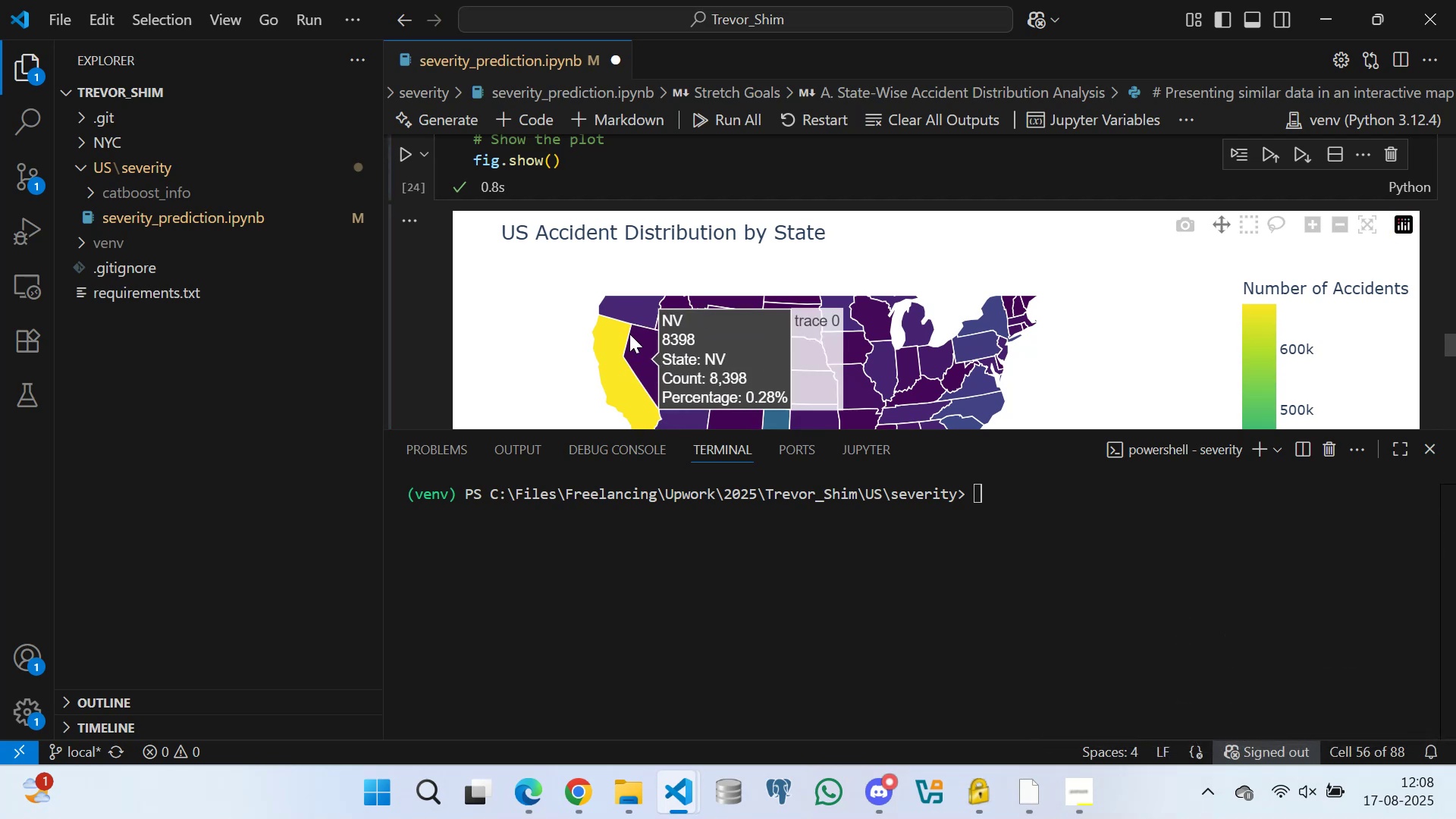 
left_click([626, 330])
 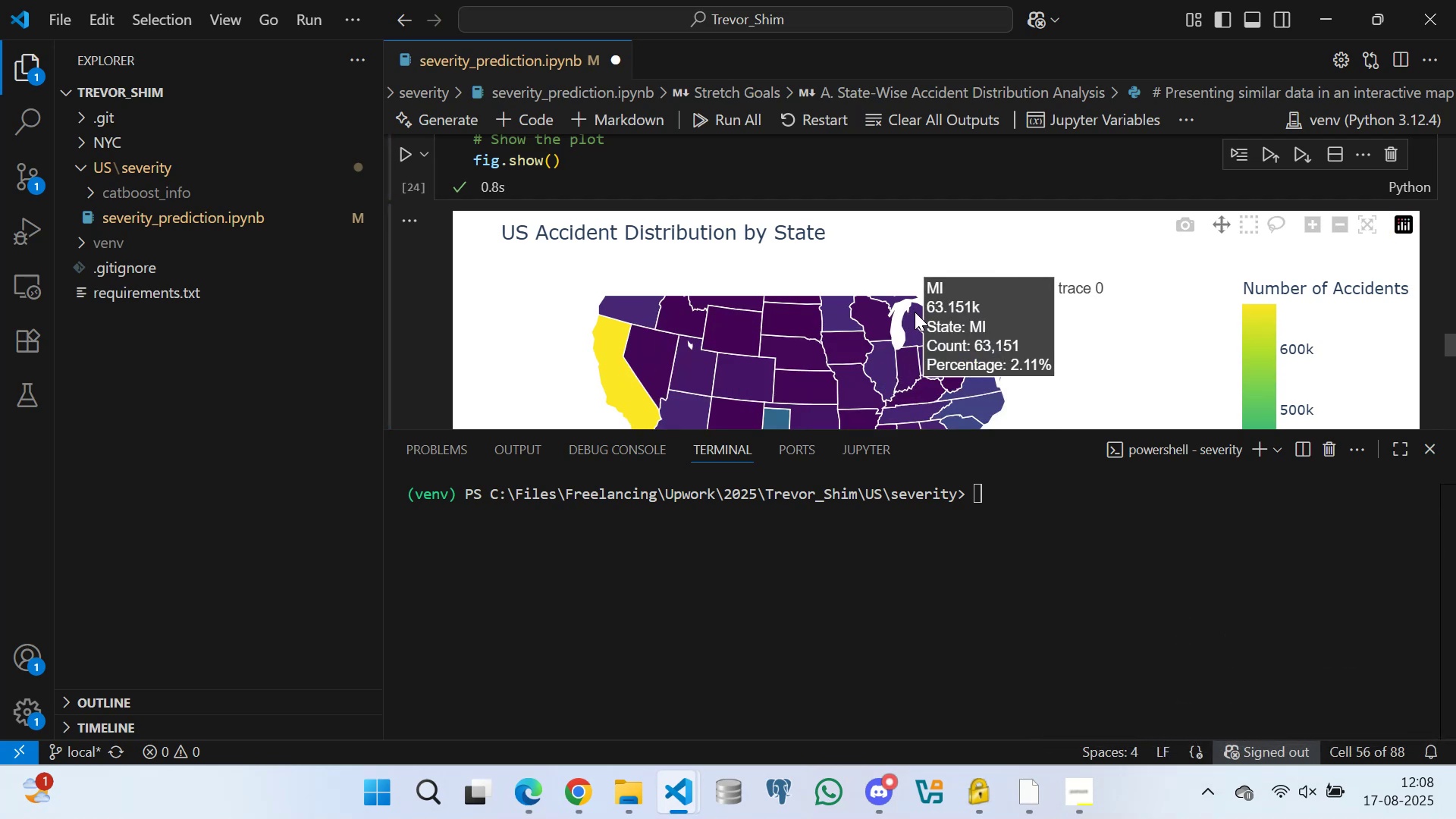 
wait(5.76)
 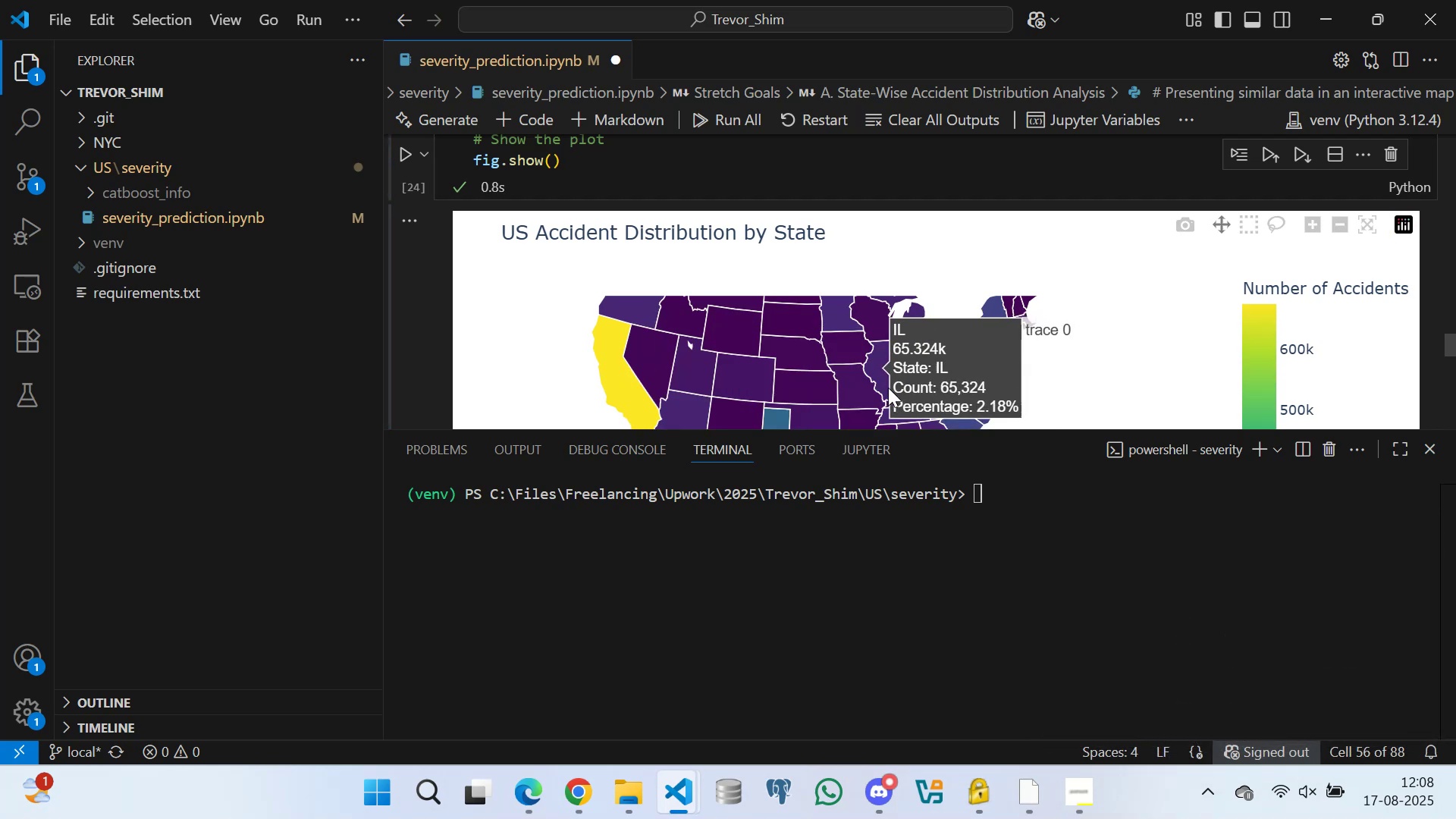 
scroll: coordinate [910, 337], scroll_direction: down, amount: 2.0
 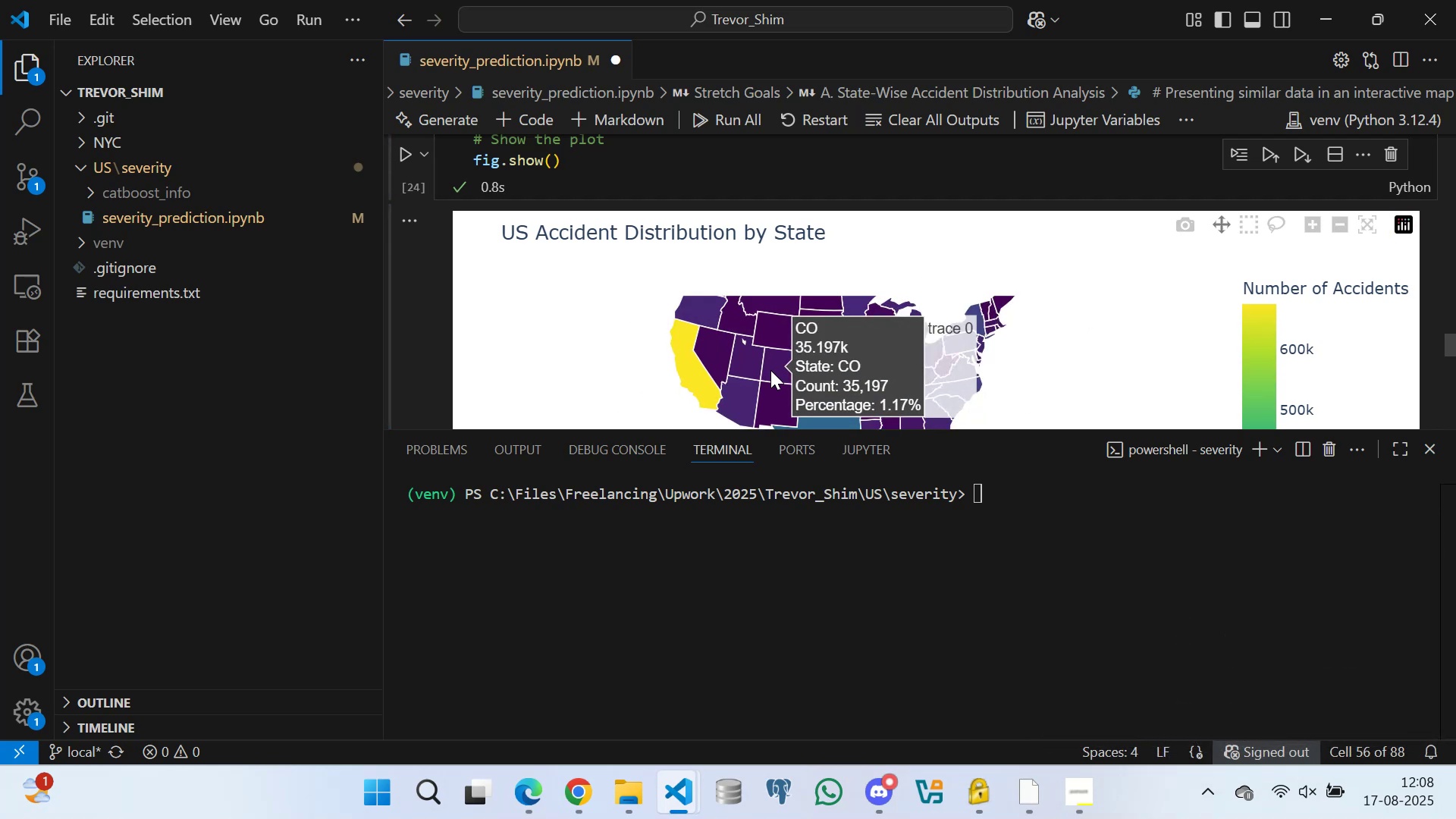 
scroll: coordinate [774, 362], scroll_direction: up, amount: 2.0
 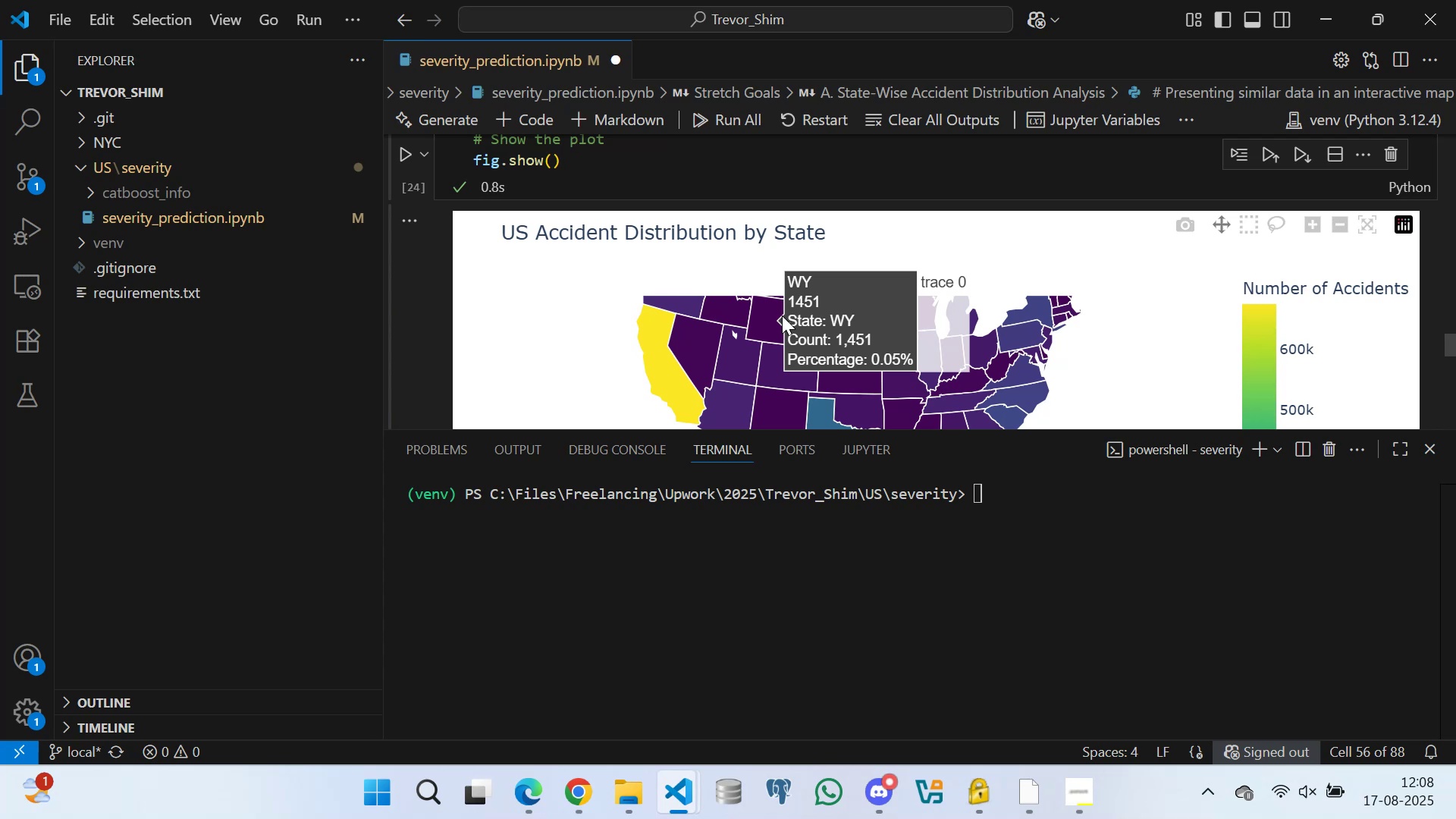 
mouse_move([677, 353])
 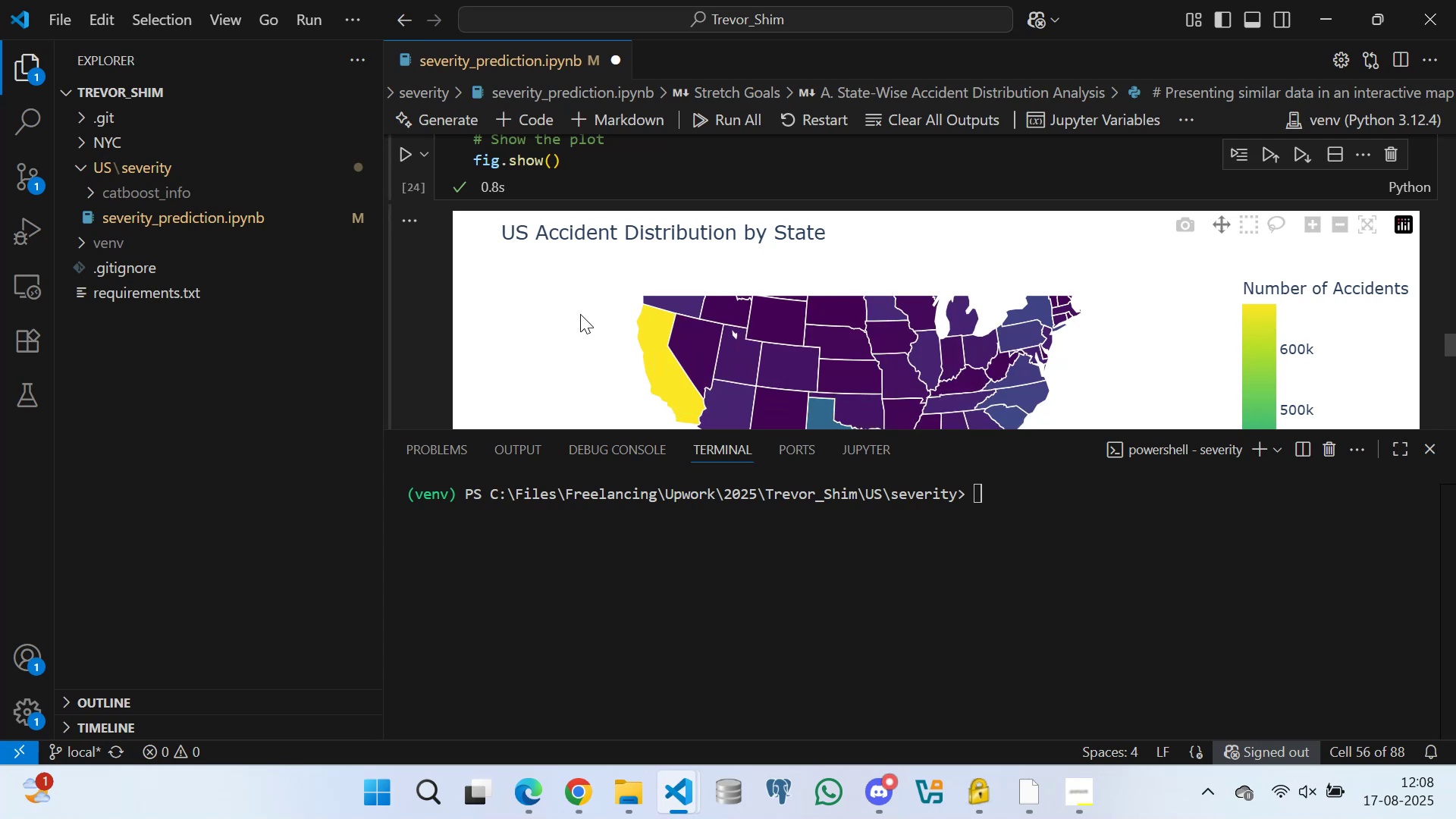 
scroll: coordinate [526, 302], scroll_direction: down, amount: 3.0
 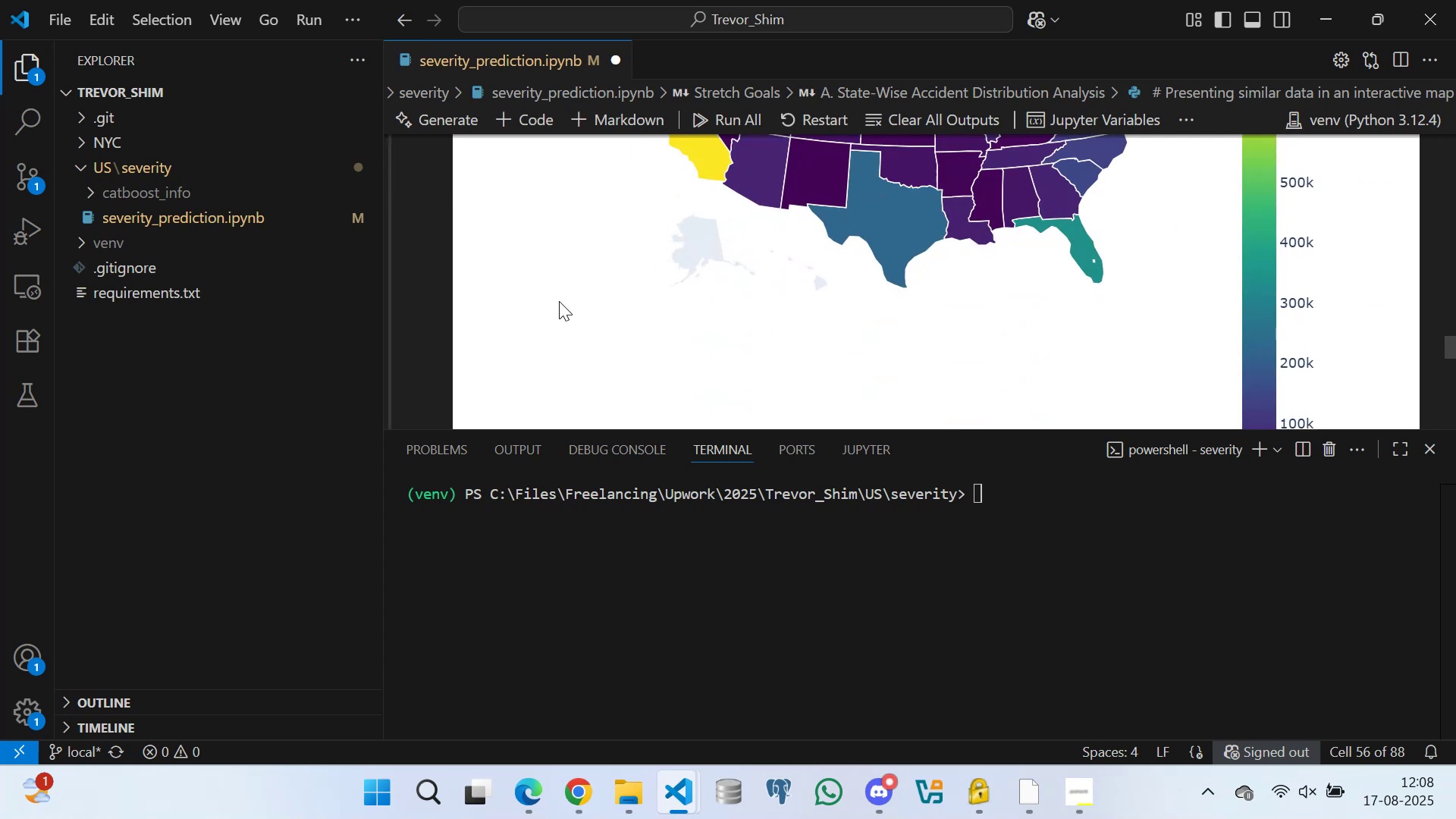 
scroll: coordinate [610, 307], scroll_direction: up, amount: 1.0
 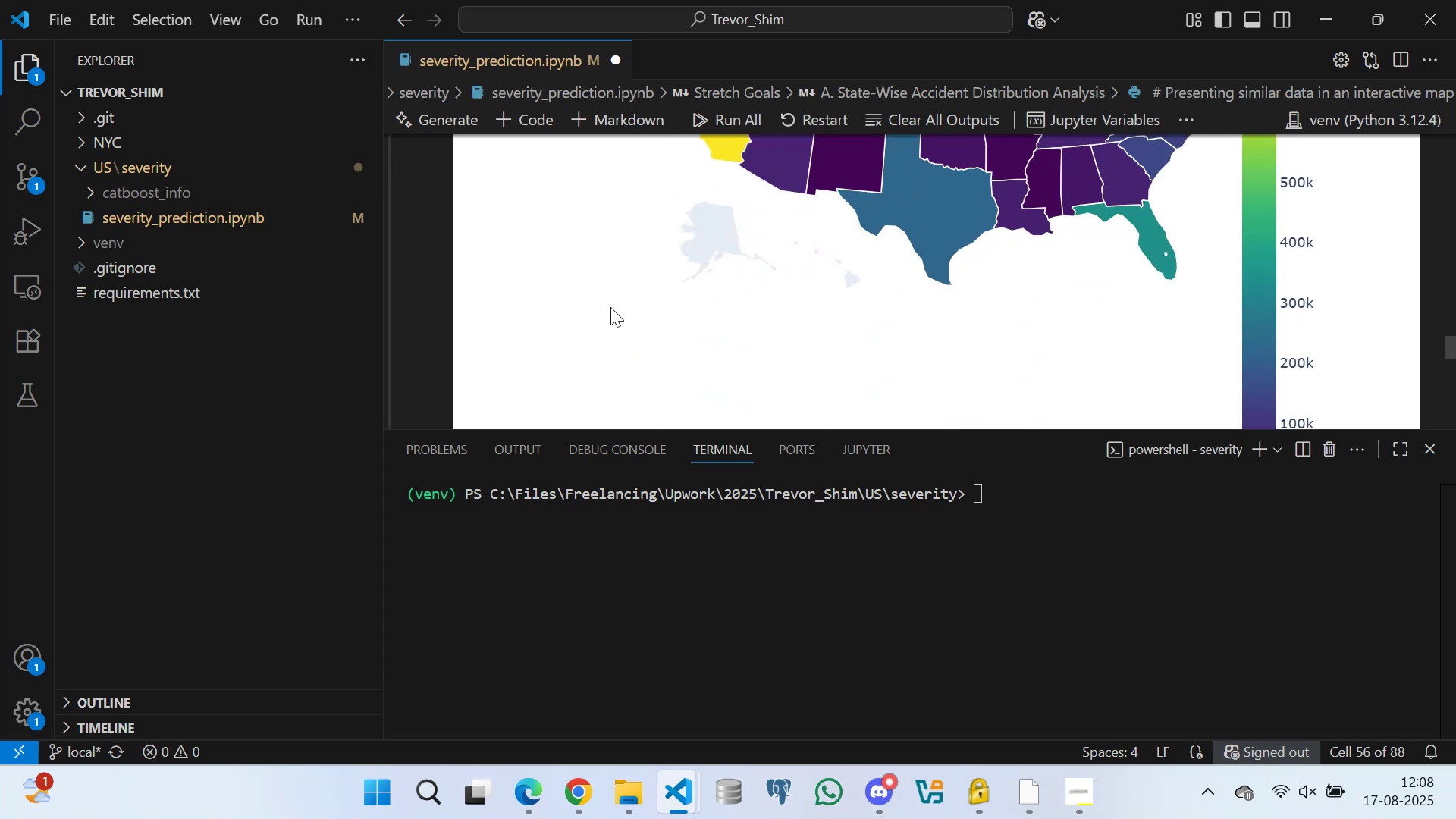 
scroll: coordinate [612, 307], scroll_direction: down, amount: 1.0
 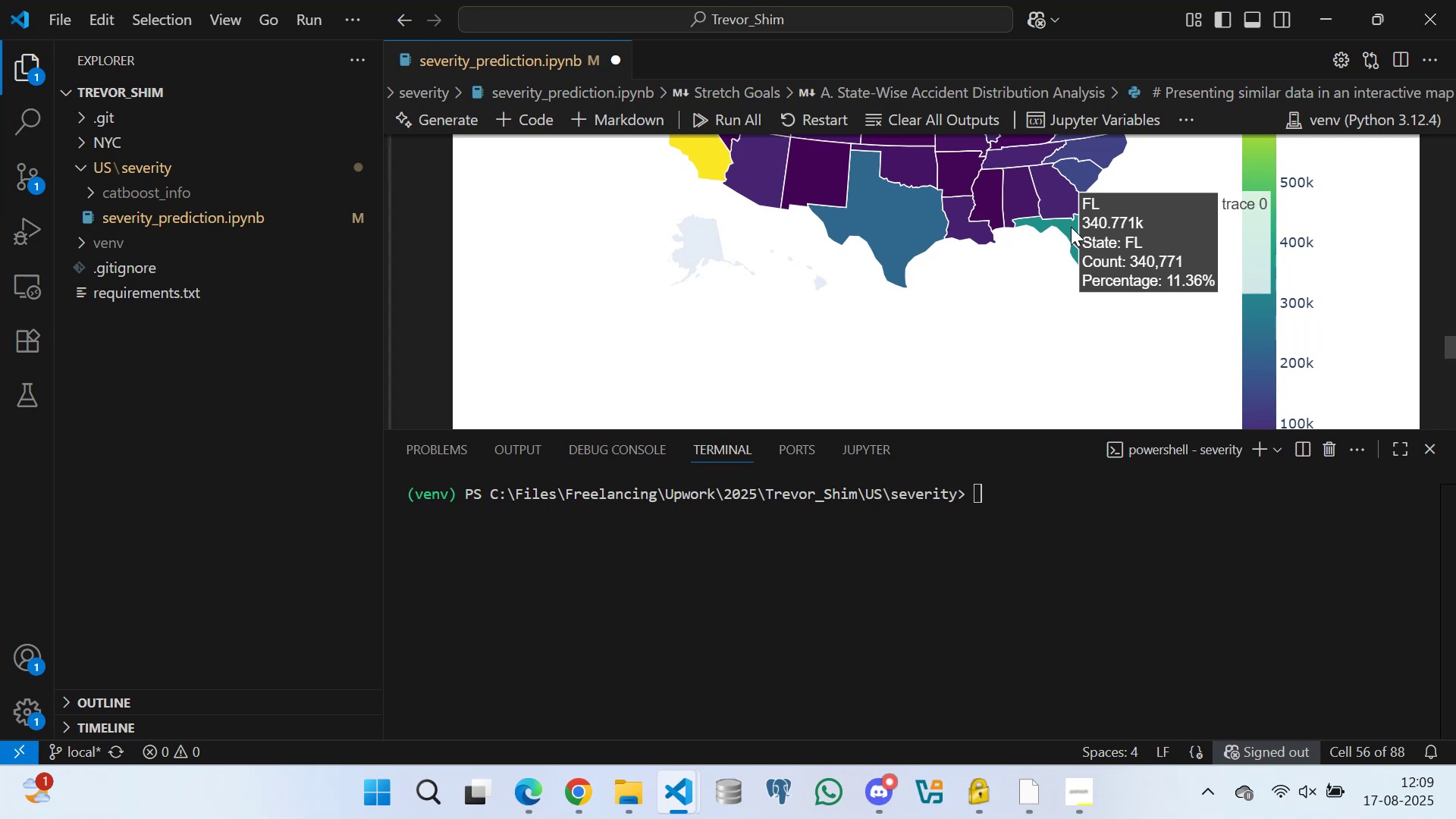 
wait(9.42)
 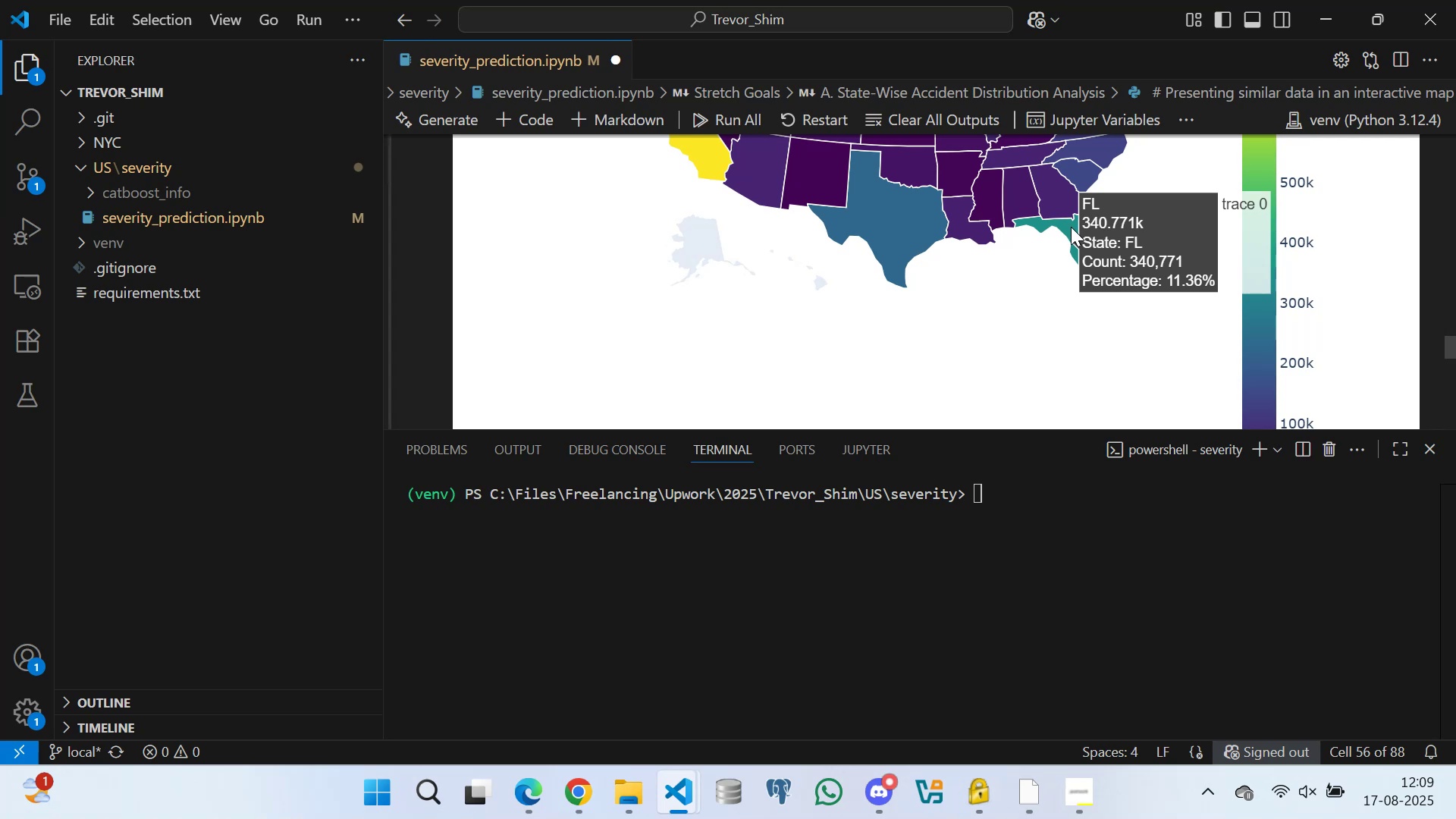 
scroll: coordinate [624, 297], scroll_direction: up, amount: 13.0
 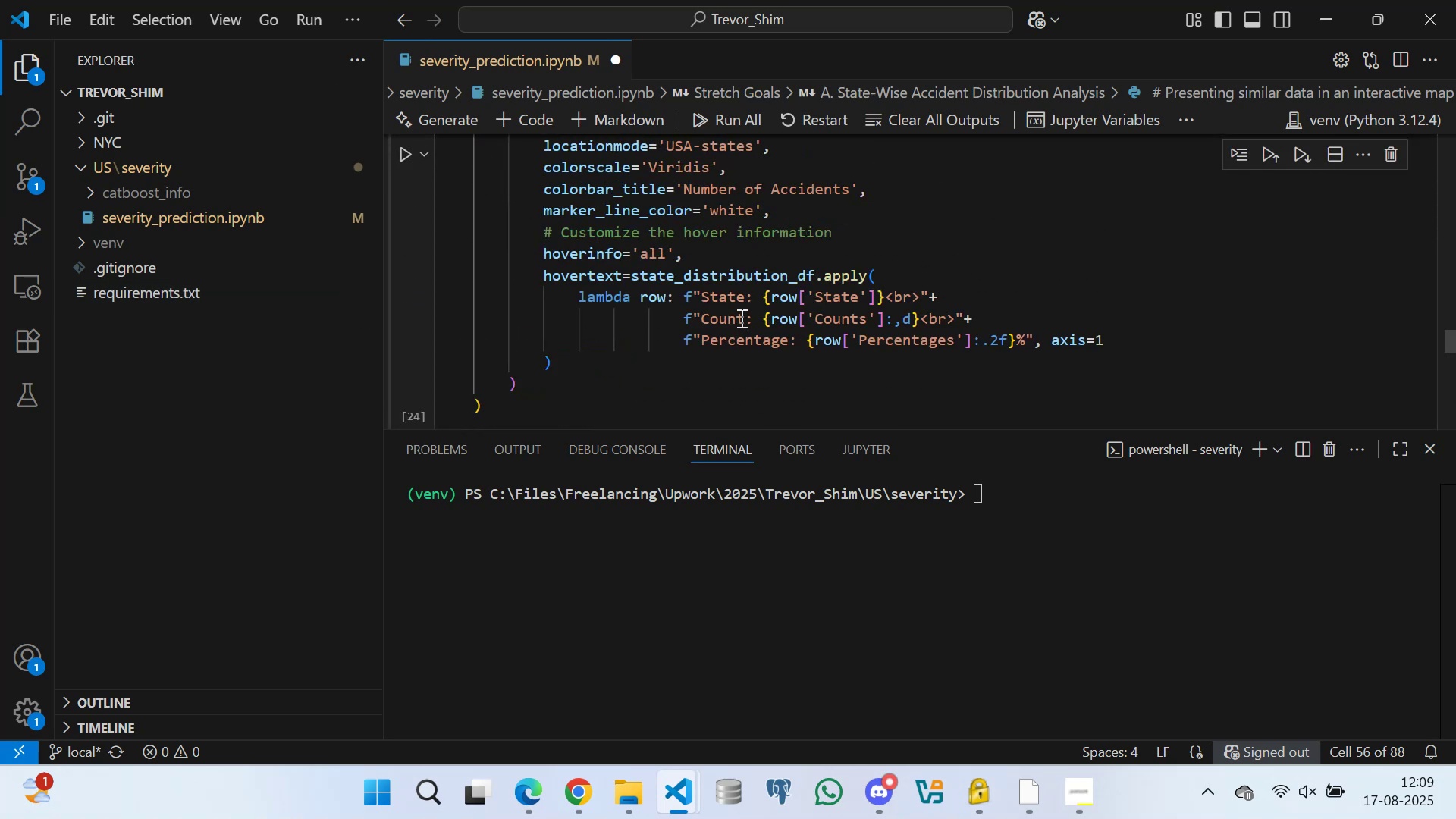 
left_click([744, 318])
 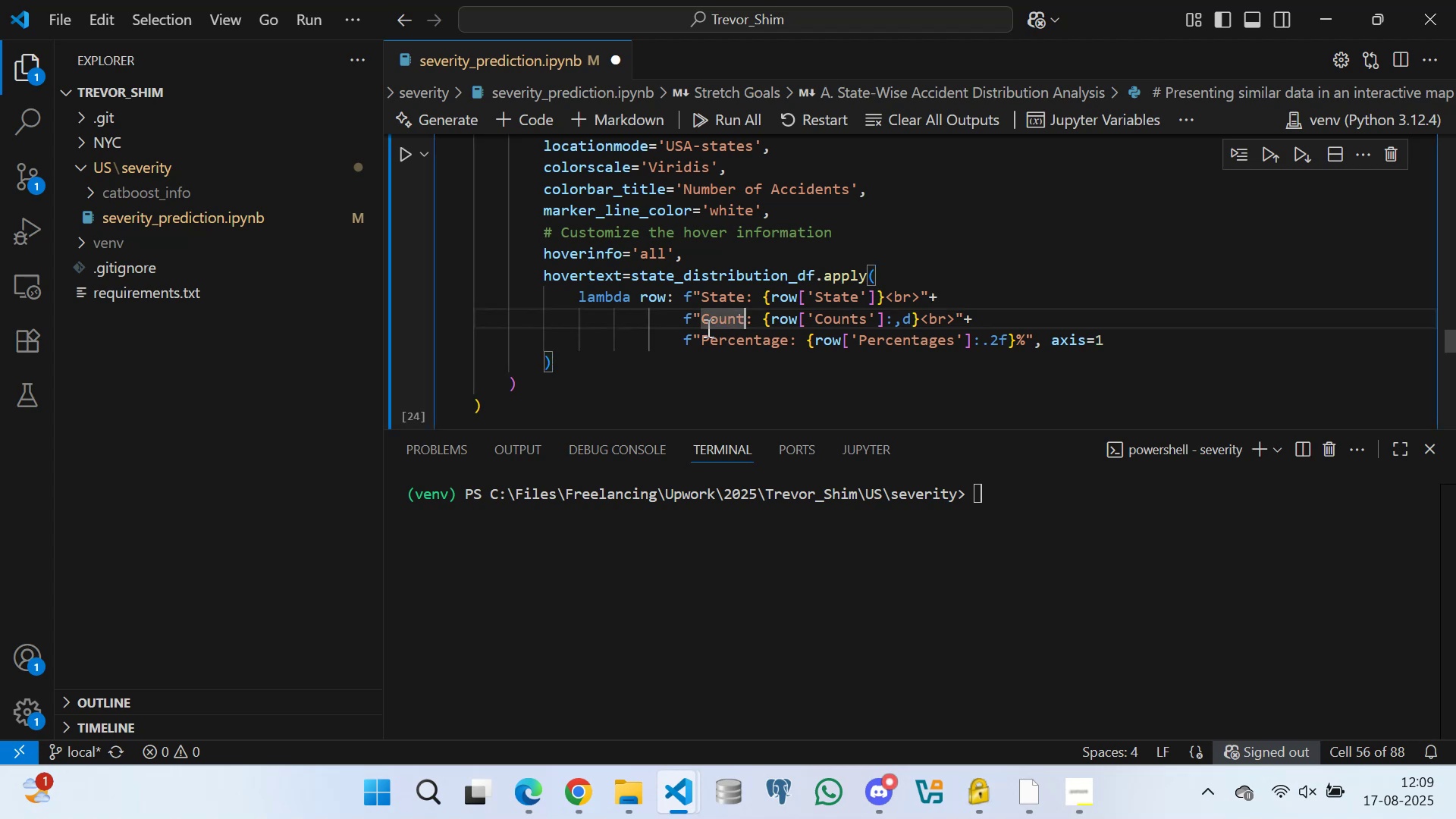 
key(Backspace)
key(Backspace)
key(Backspace)
key(Backspace)
key(Backspace)
type(Accidents Count)
 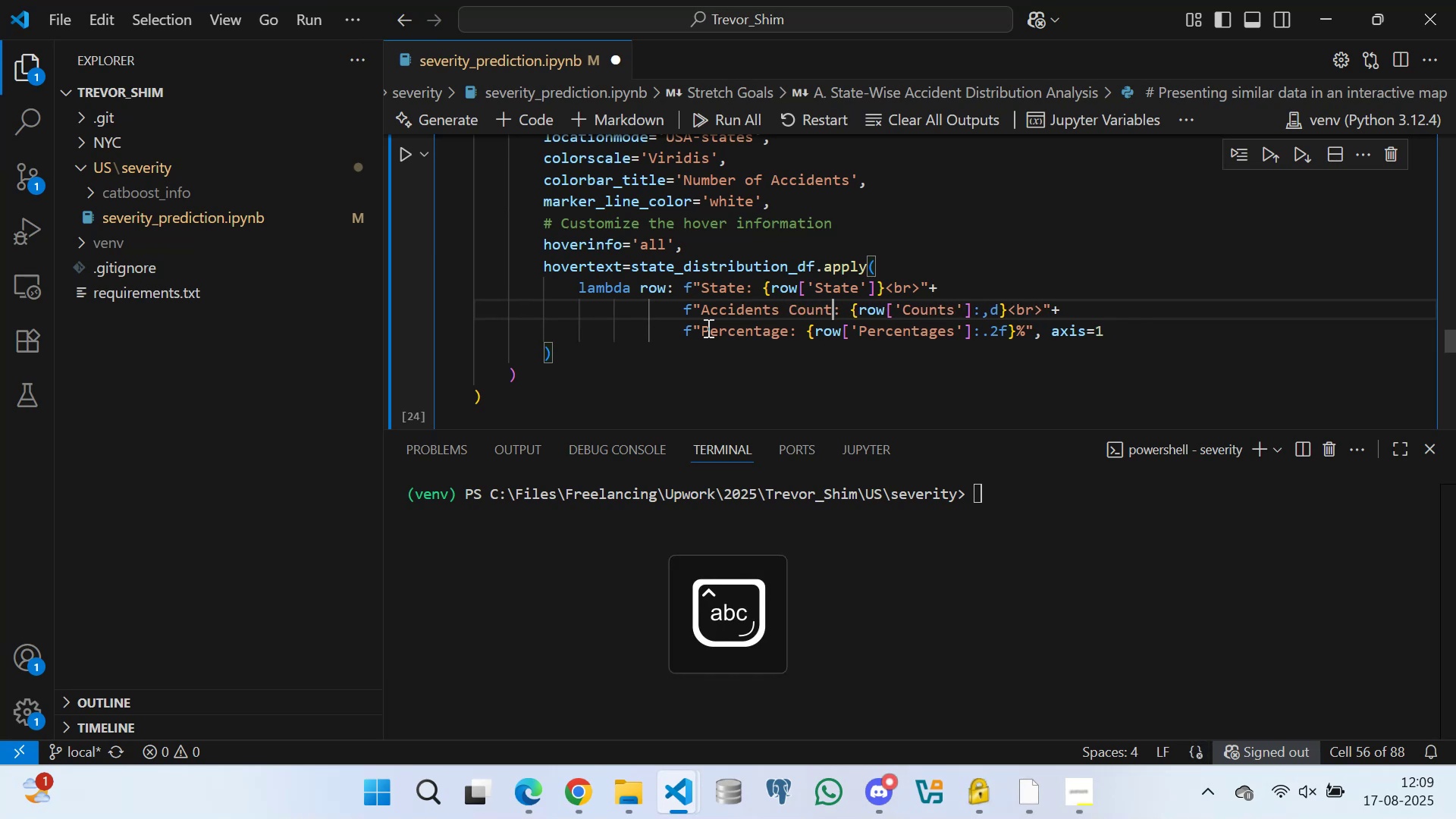 
key(Control+S)
 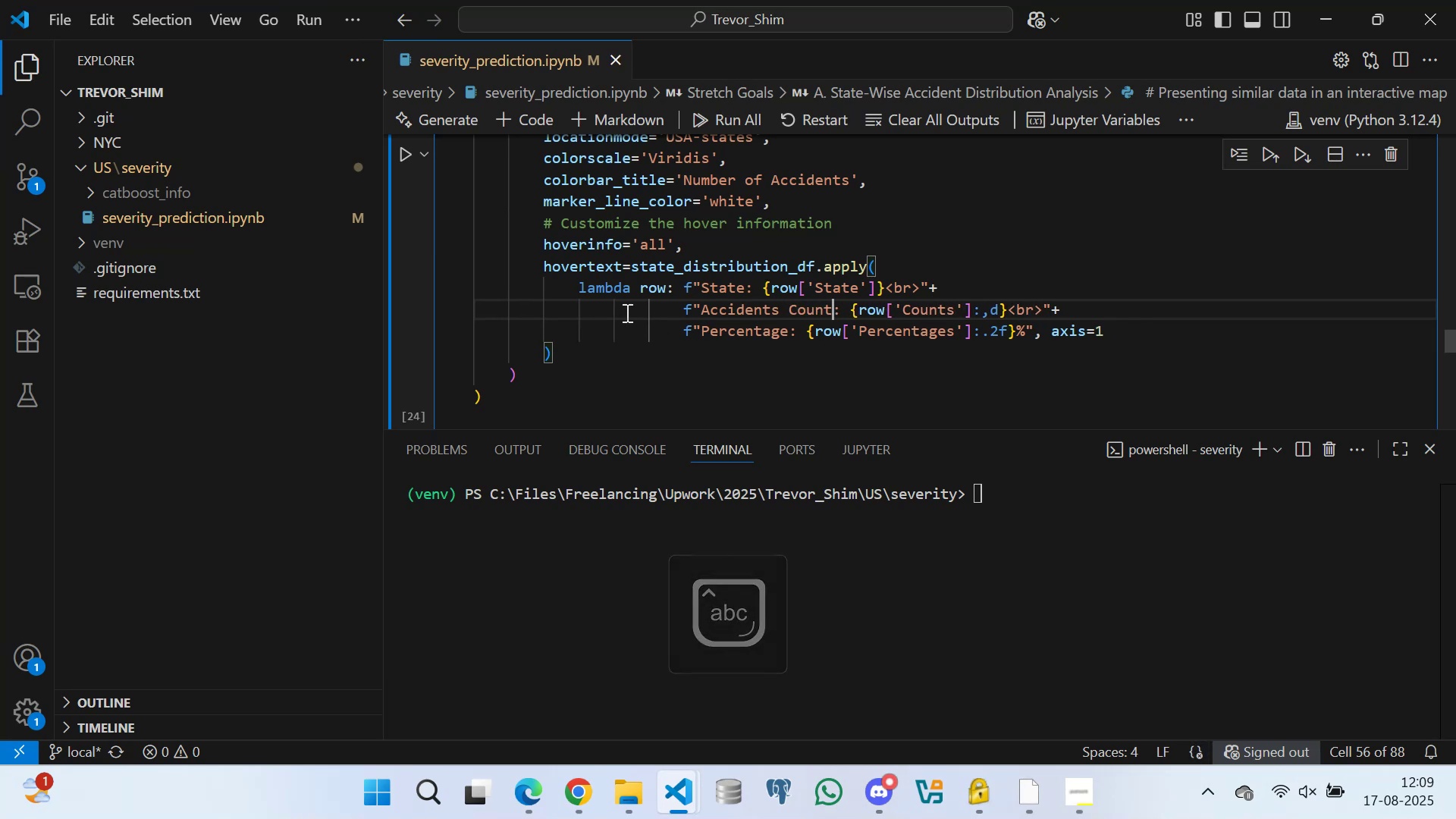 
scroll: coordinate [584, 299], scroll_direction: down, amount: 2.0
 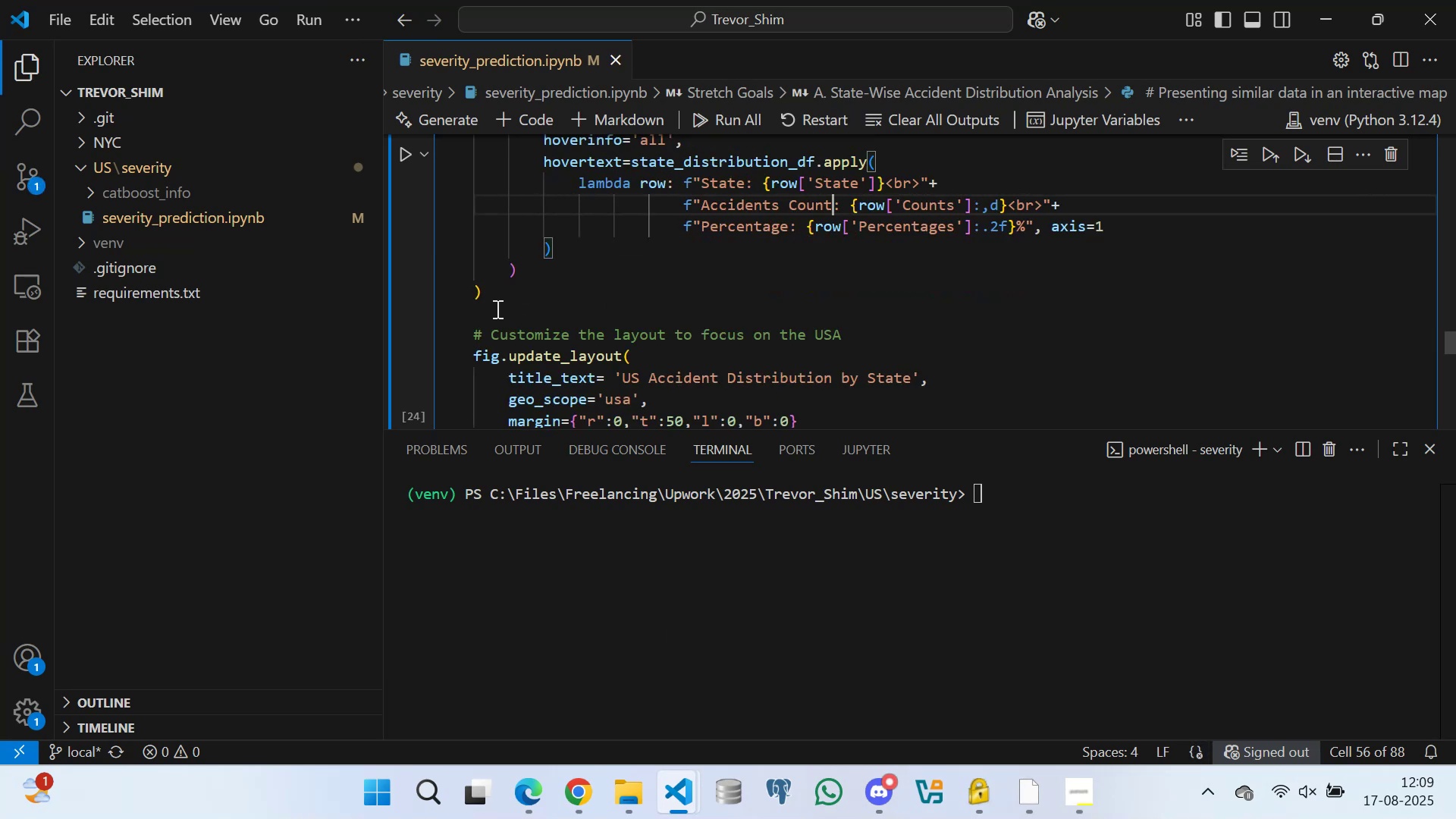 
left_click([494, 312])
 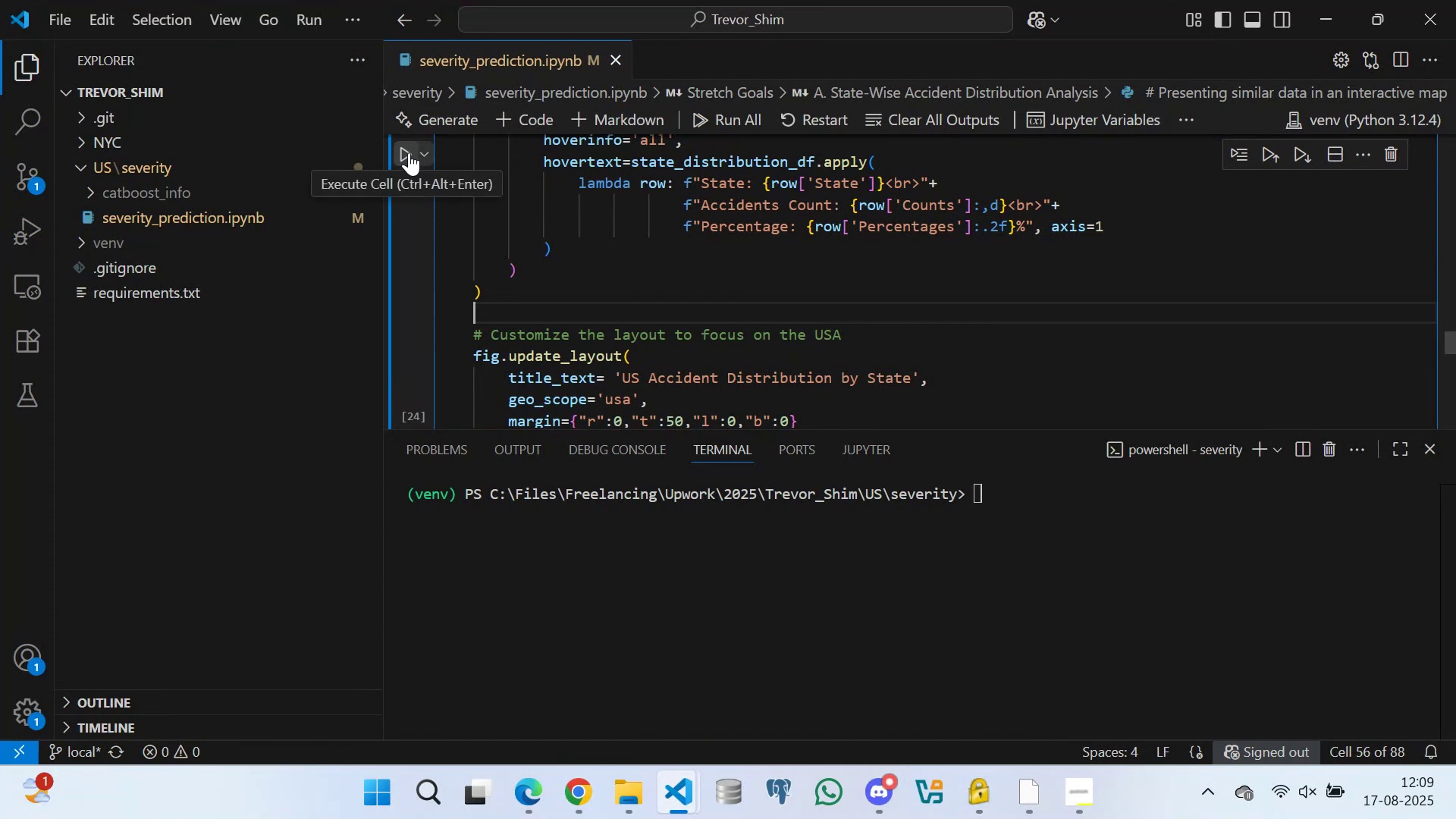 
left_click([409, 152])
 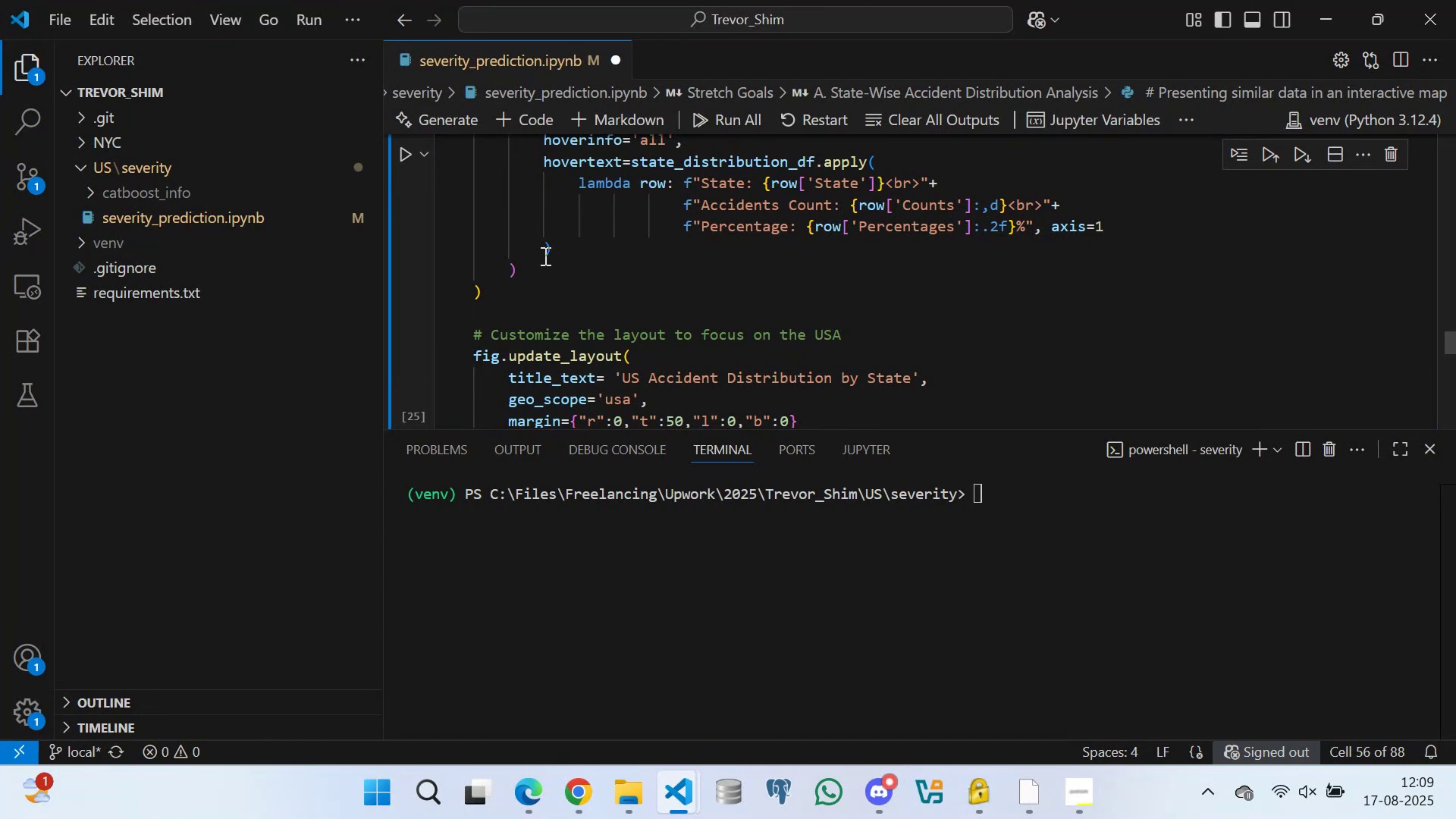 
scroll: coordinate [519, 272], scroll_direction: down, amount: 8.0
 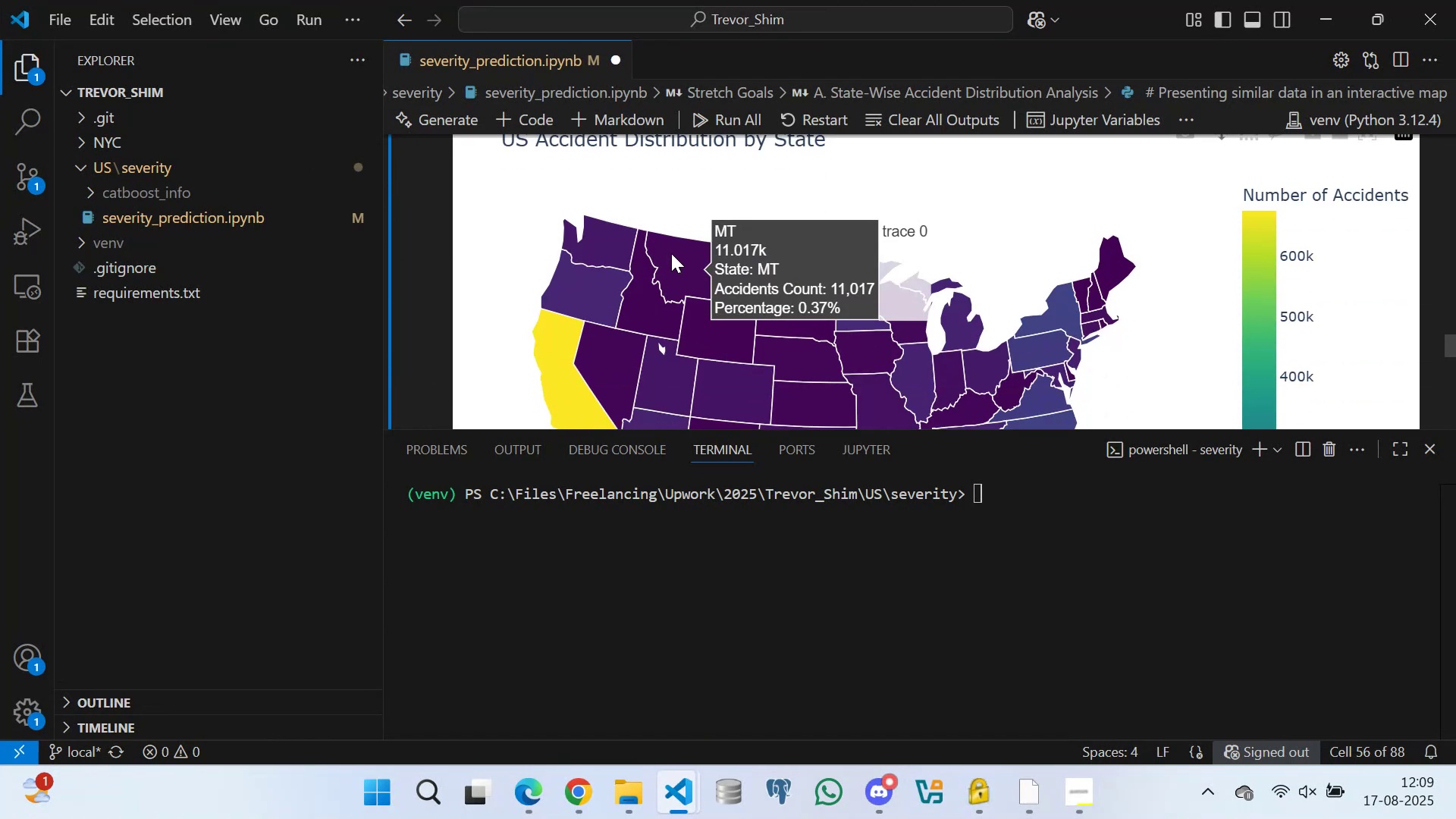 
scroll: coordinate [644, 284], scroll_direction: up, amount: 3.0
 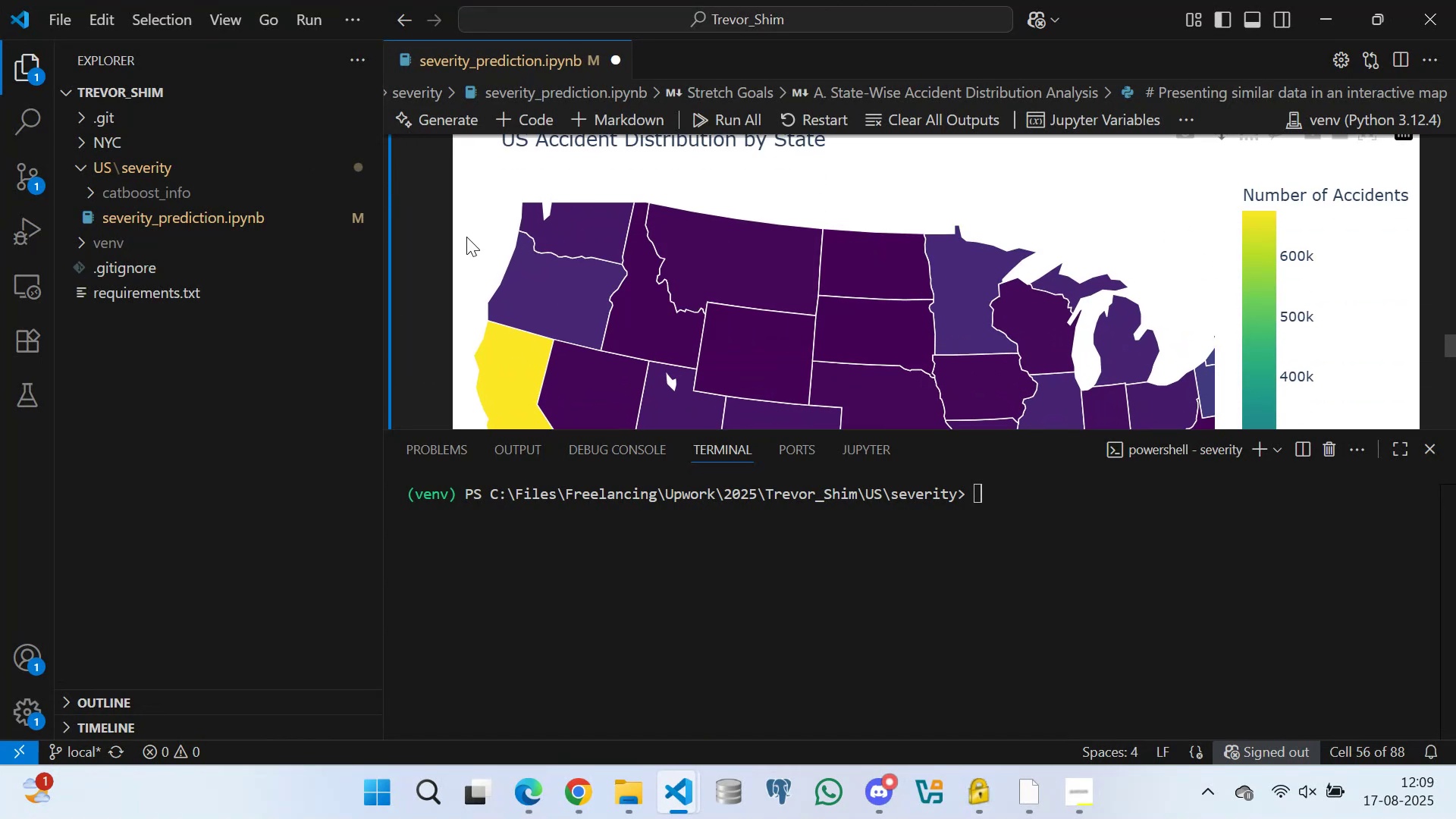 
scroll: coordinate [652, 259], scroll_direction: none, amount: 0.0
 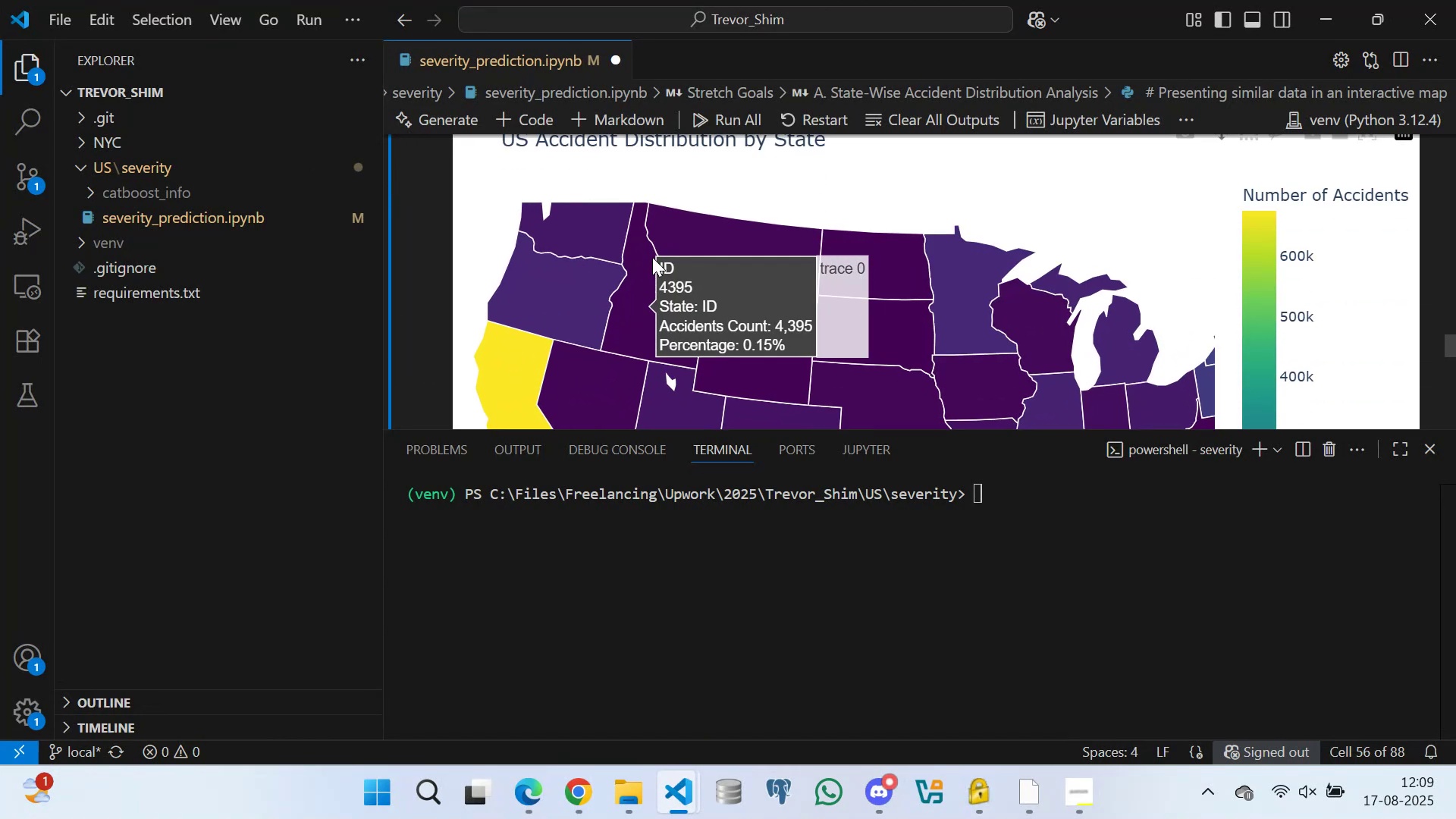 
scroll: coordinate [652, 256], scroll_direction: up, amount: 2.0
 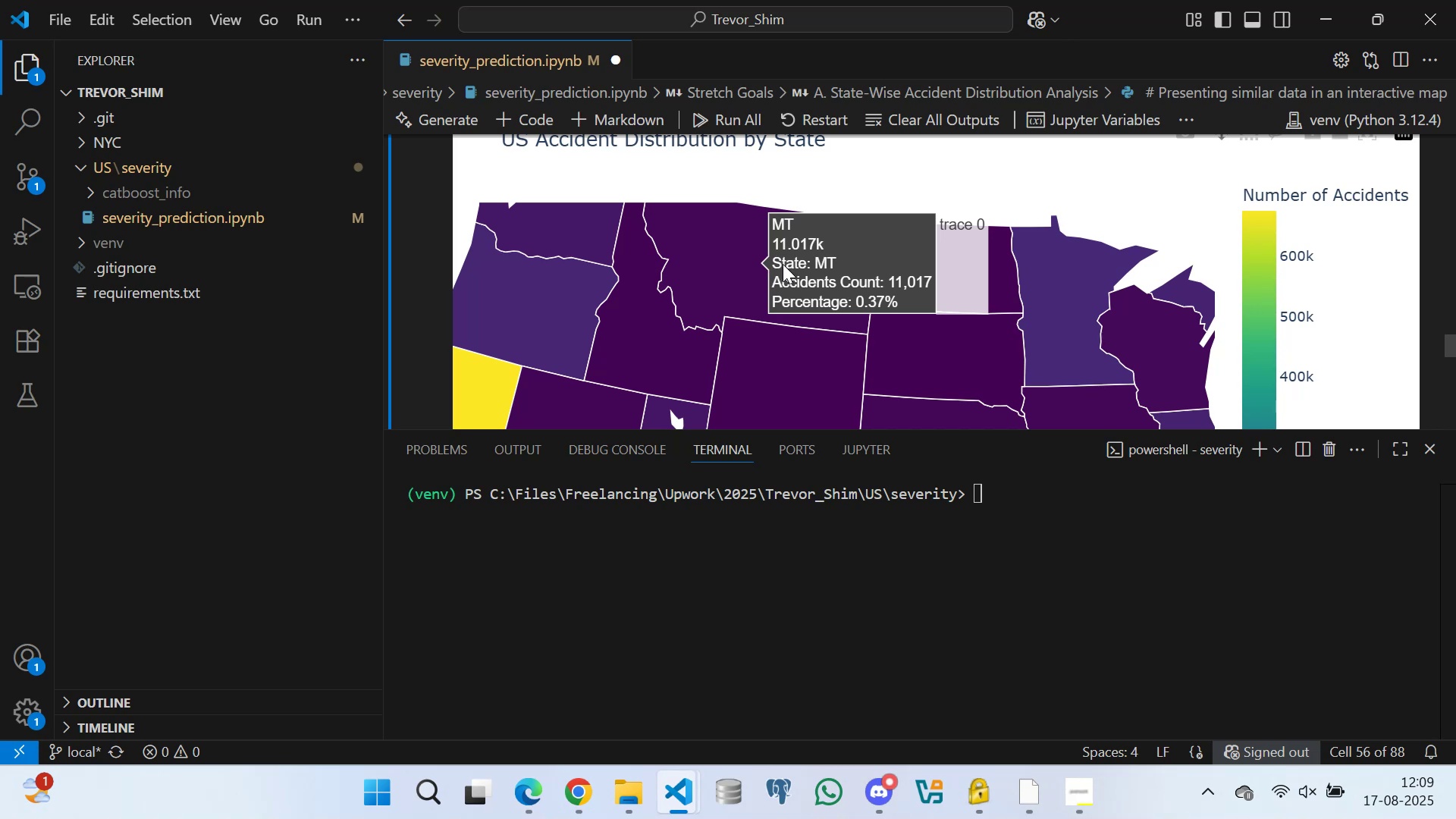 
scroll: coordinate [756, 255], scroll_direction: down, amount: 2.0
 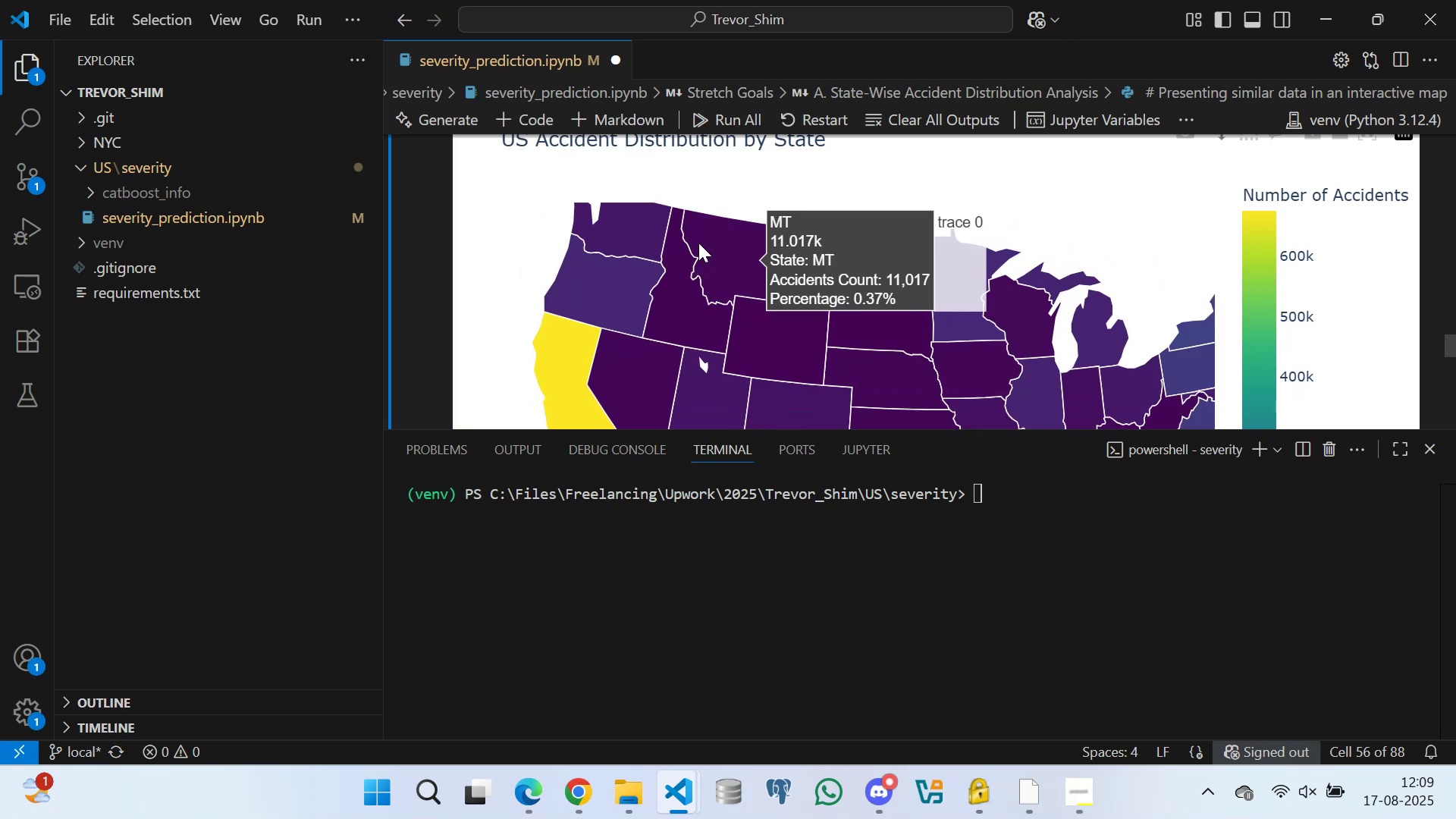 
wait(5.43)
 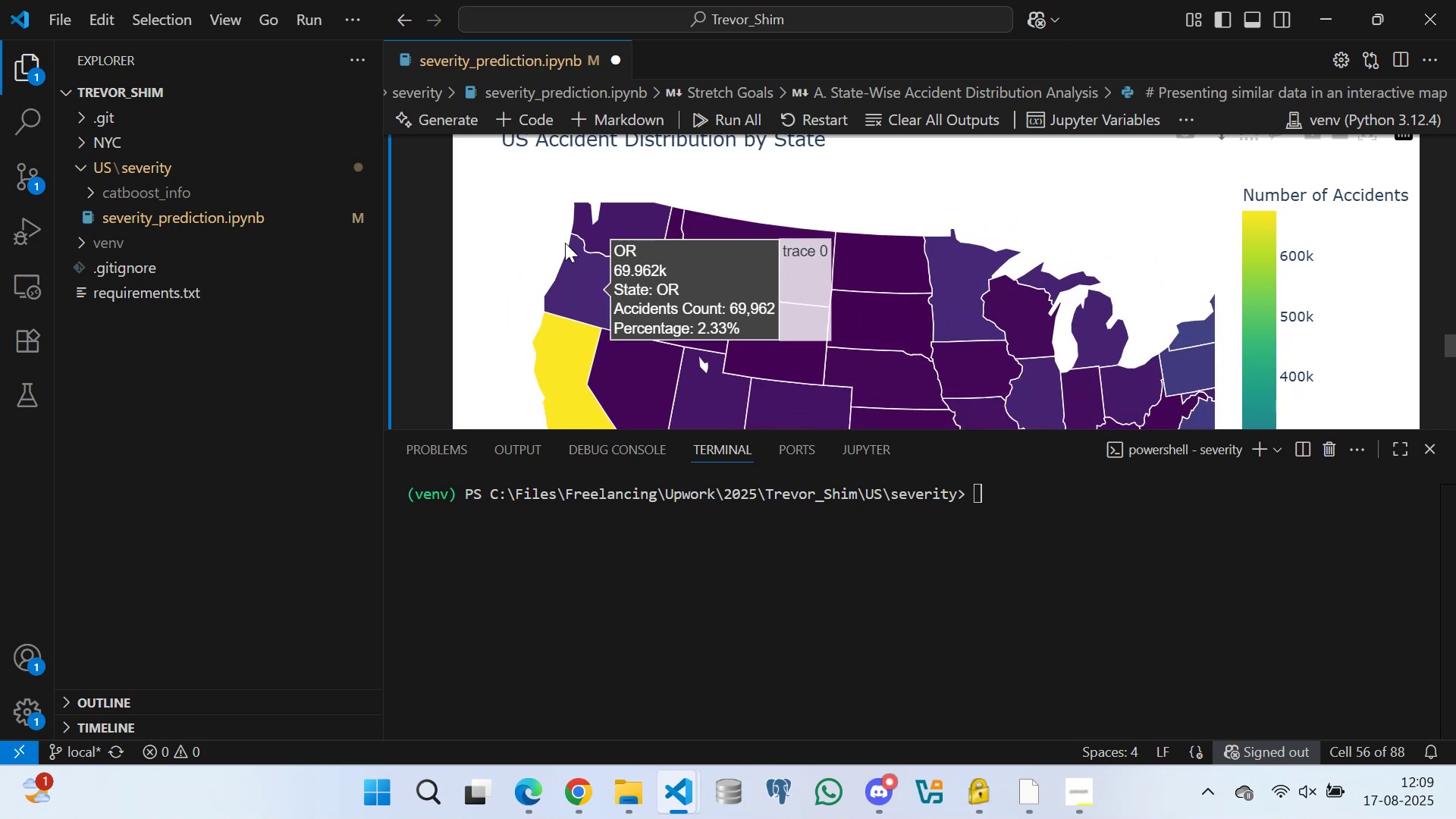 
scroll: coordinate [688, 243], scroll_direction: up, amount: 12.0
 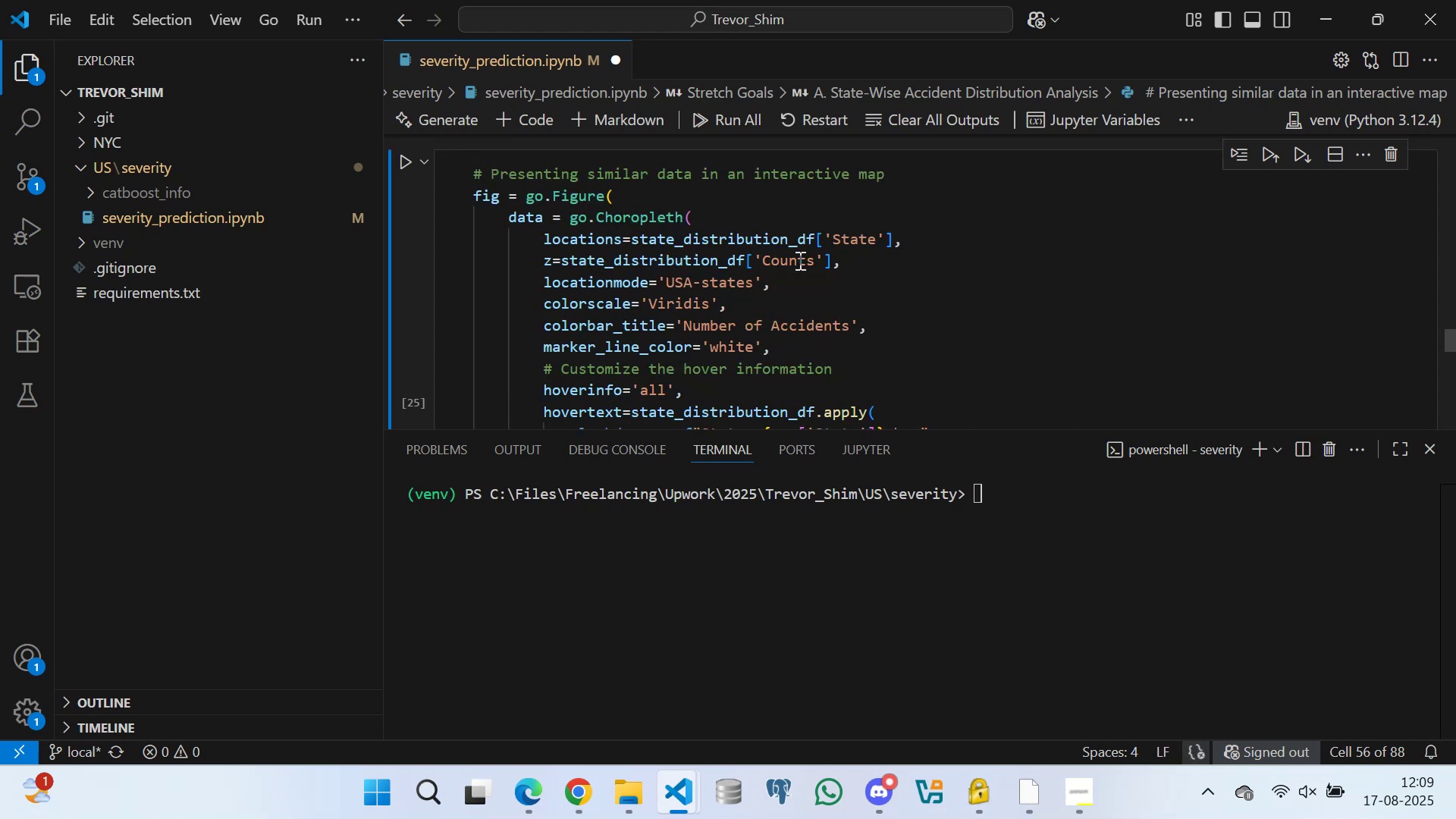 
scroll: coordinate [819, 265], scroll_direction: down, amount: 2.0
 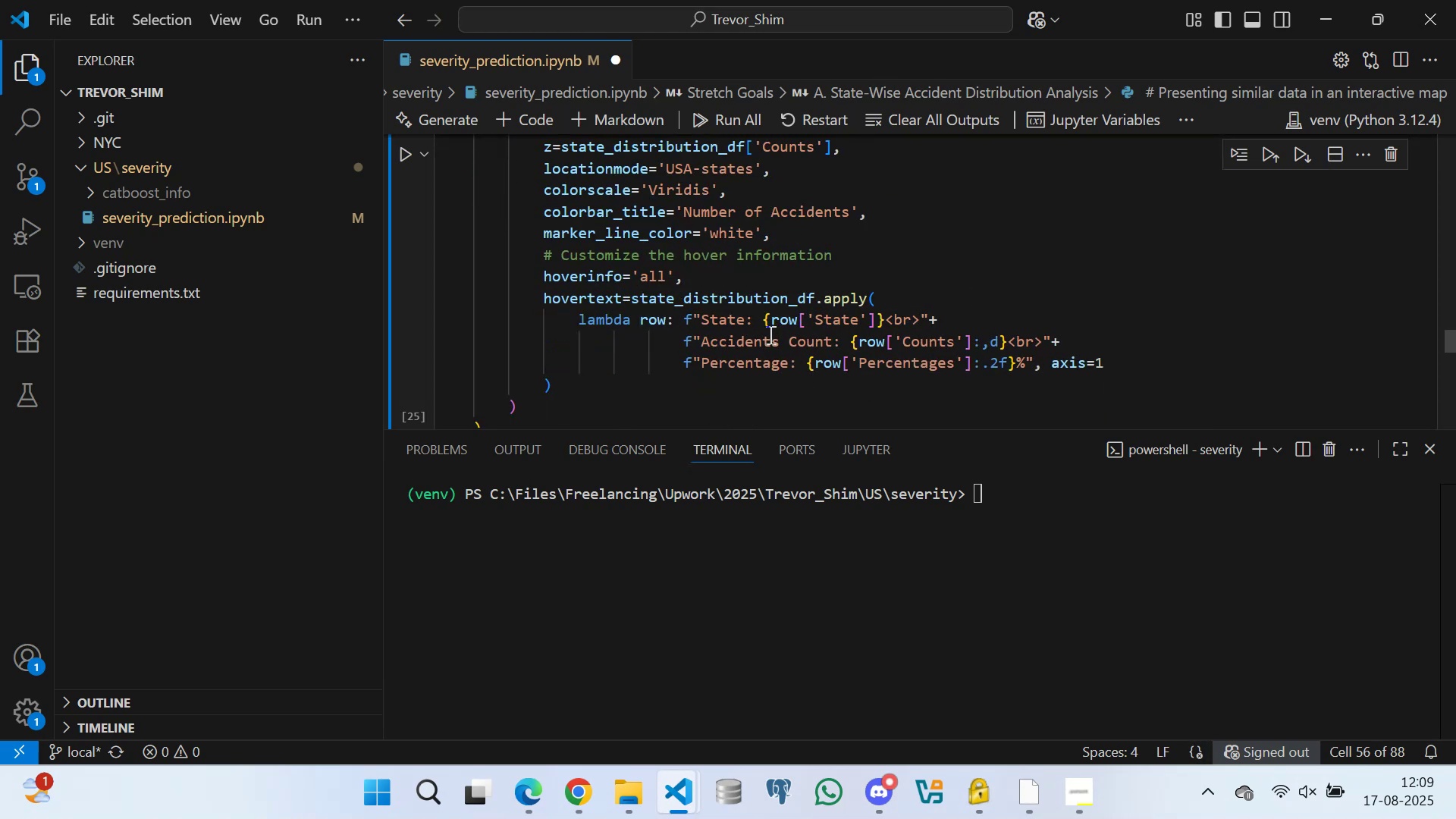 
wait(5.26)
 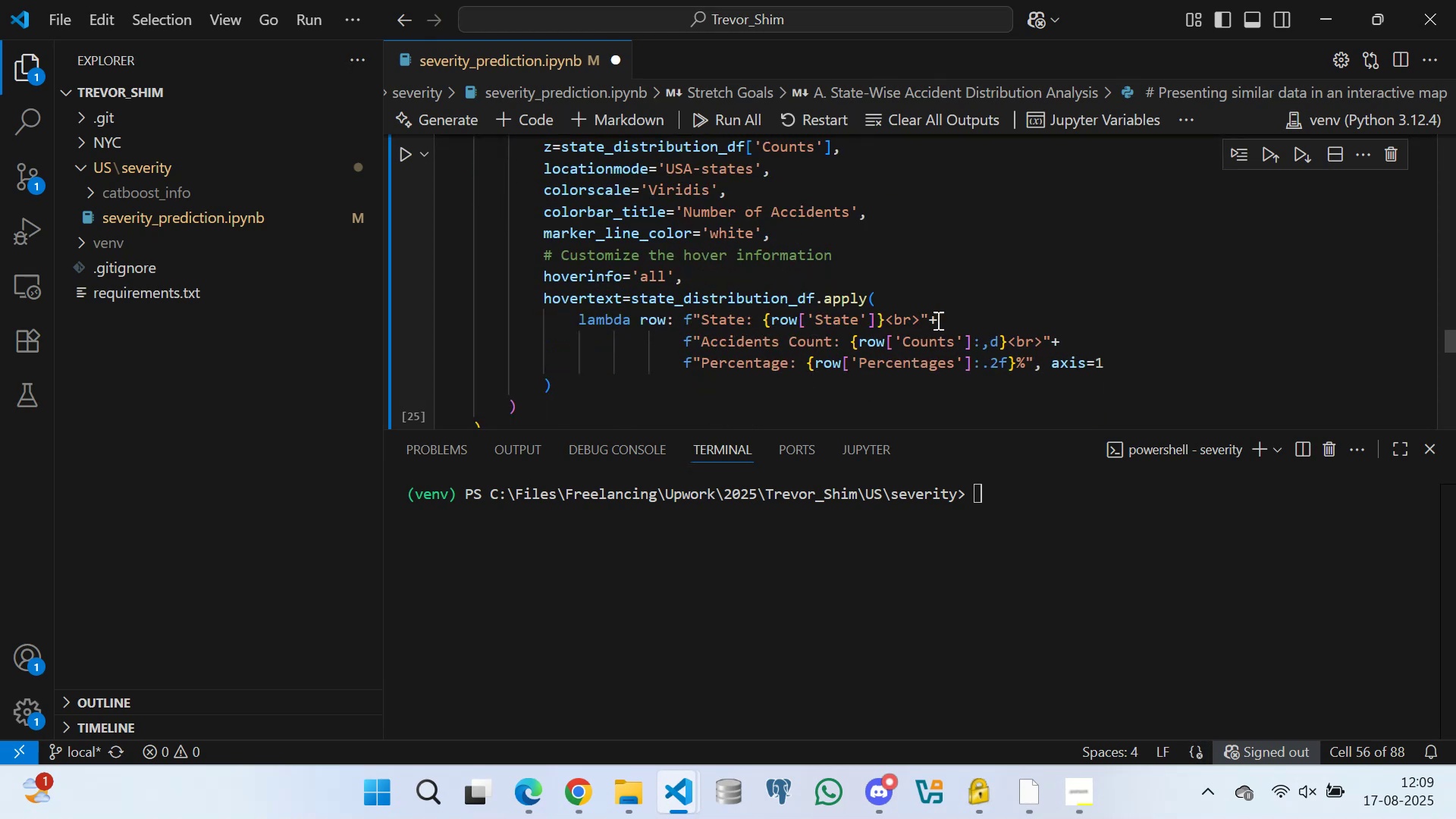 
left_click([832, 338])
 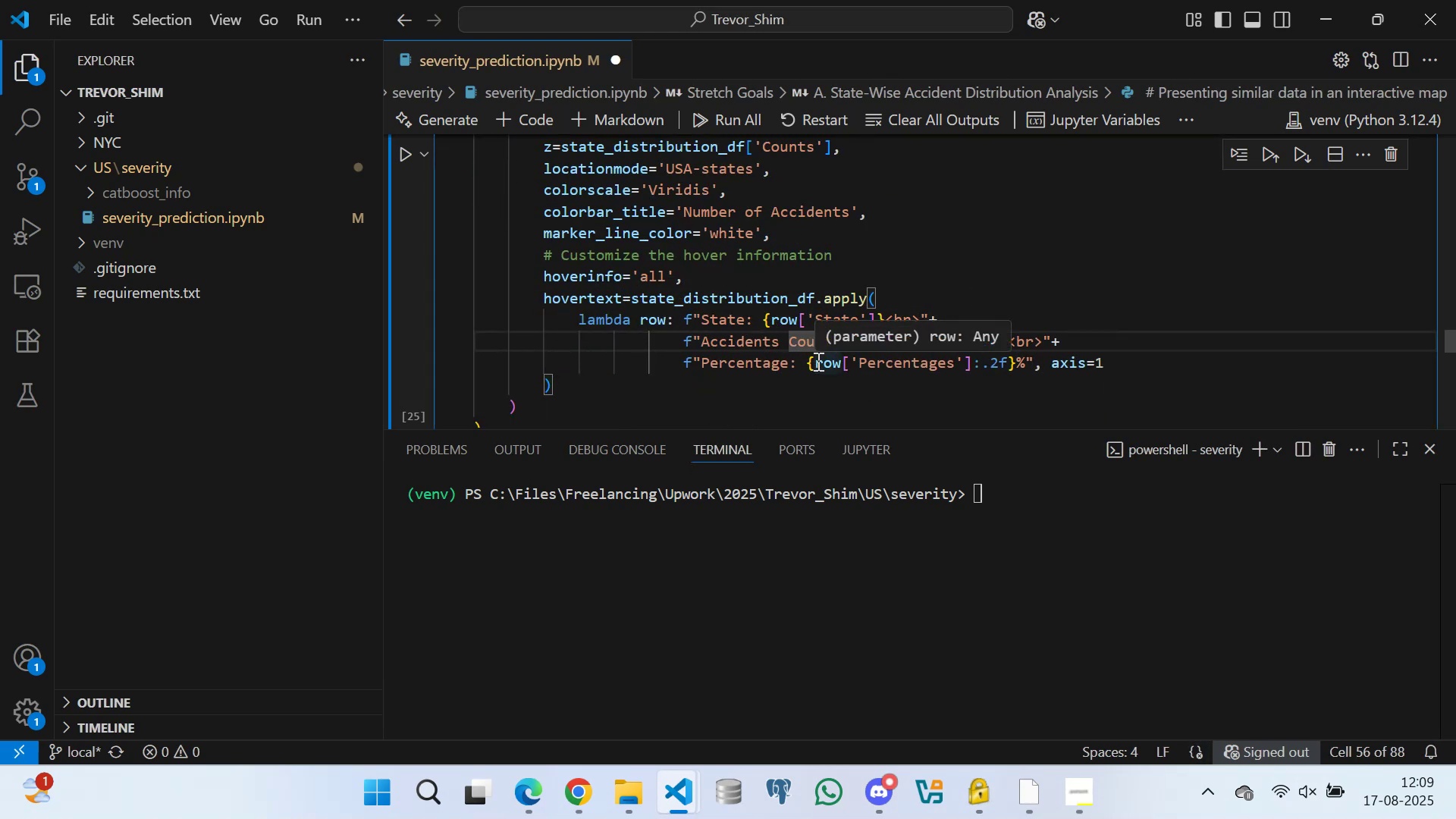 
key(Backspace)
 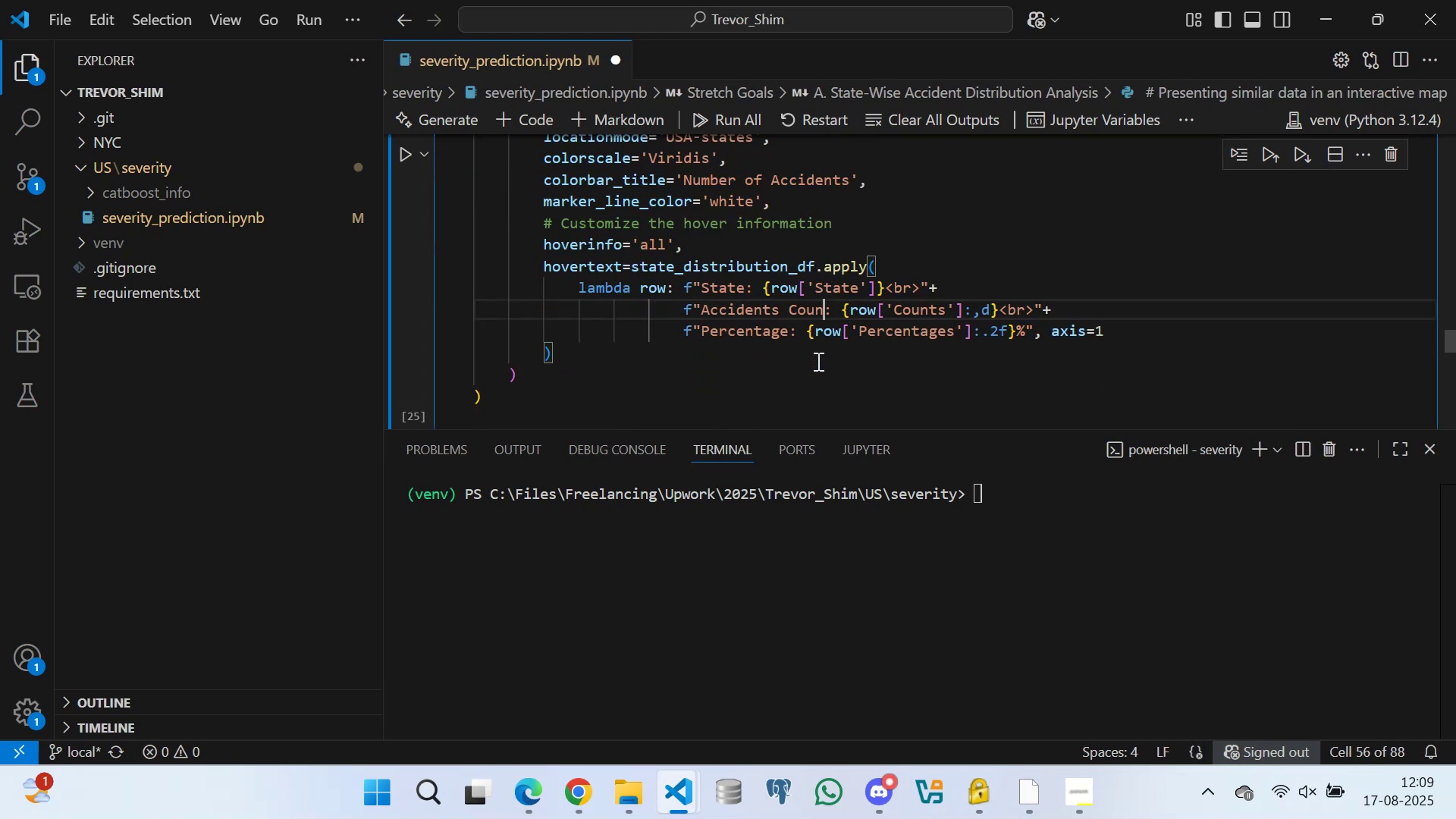 
key(Backspace)
 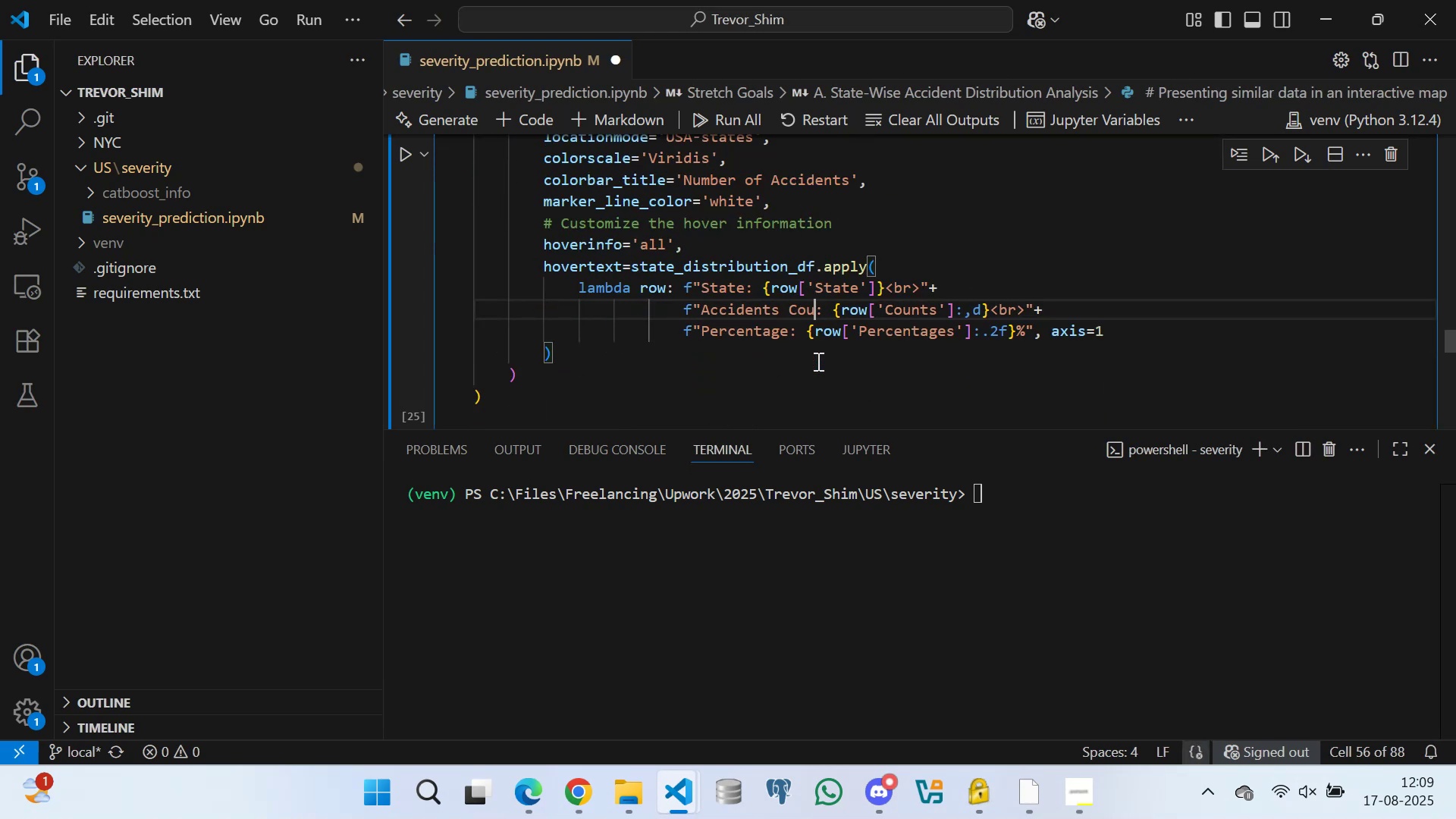 
key(Backspace)
 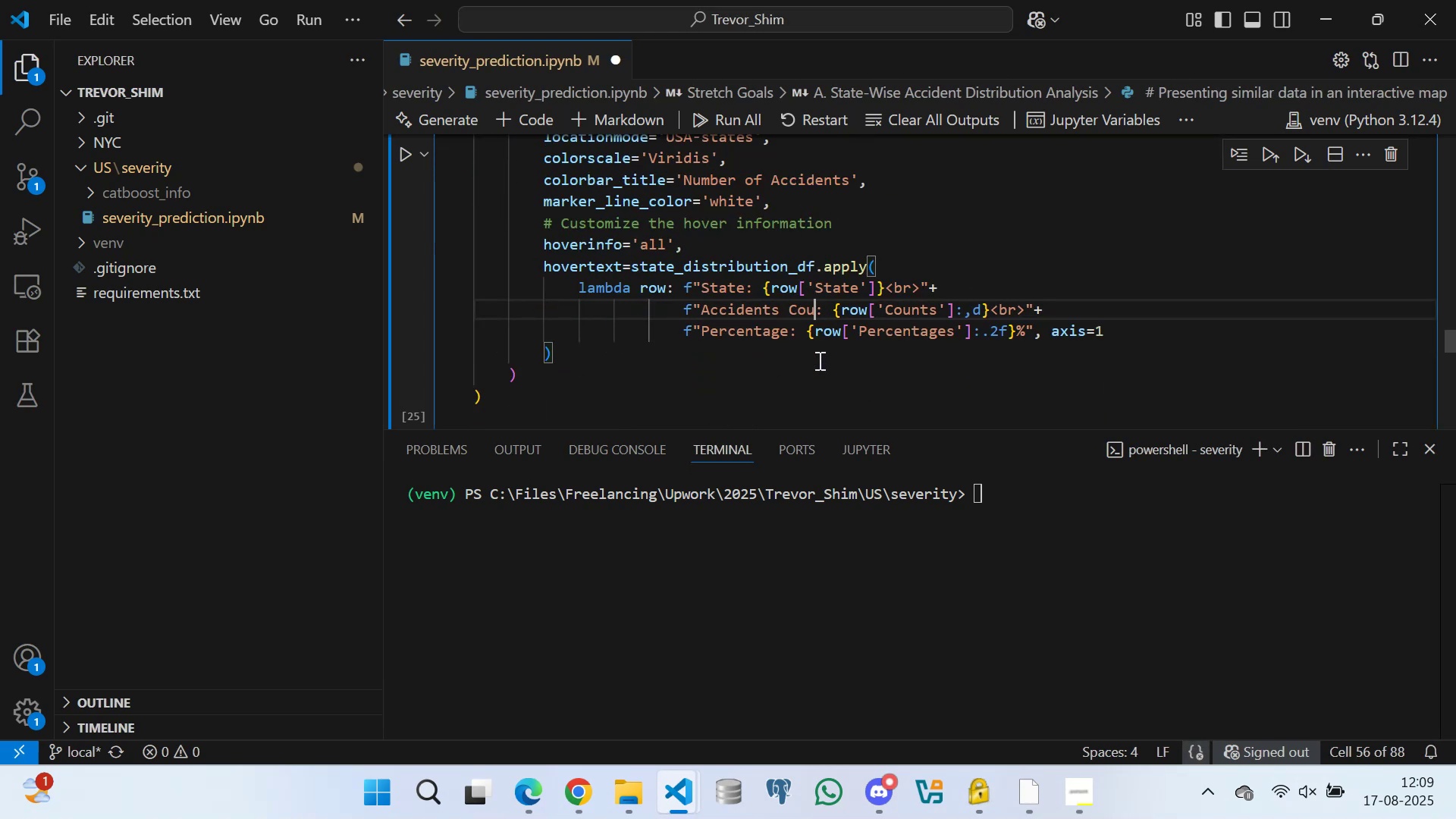 
key(Backspace)
 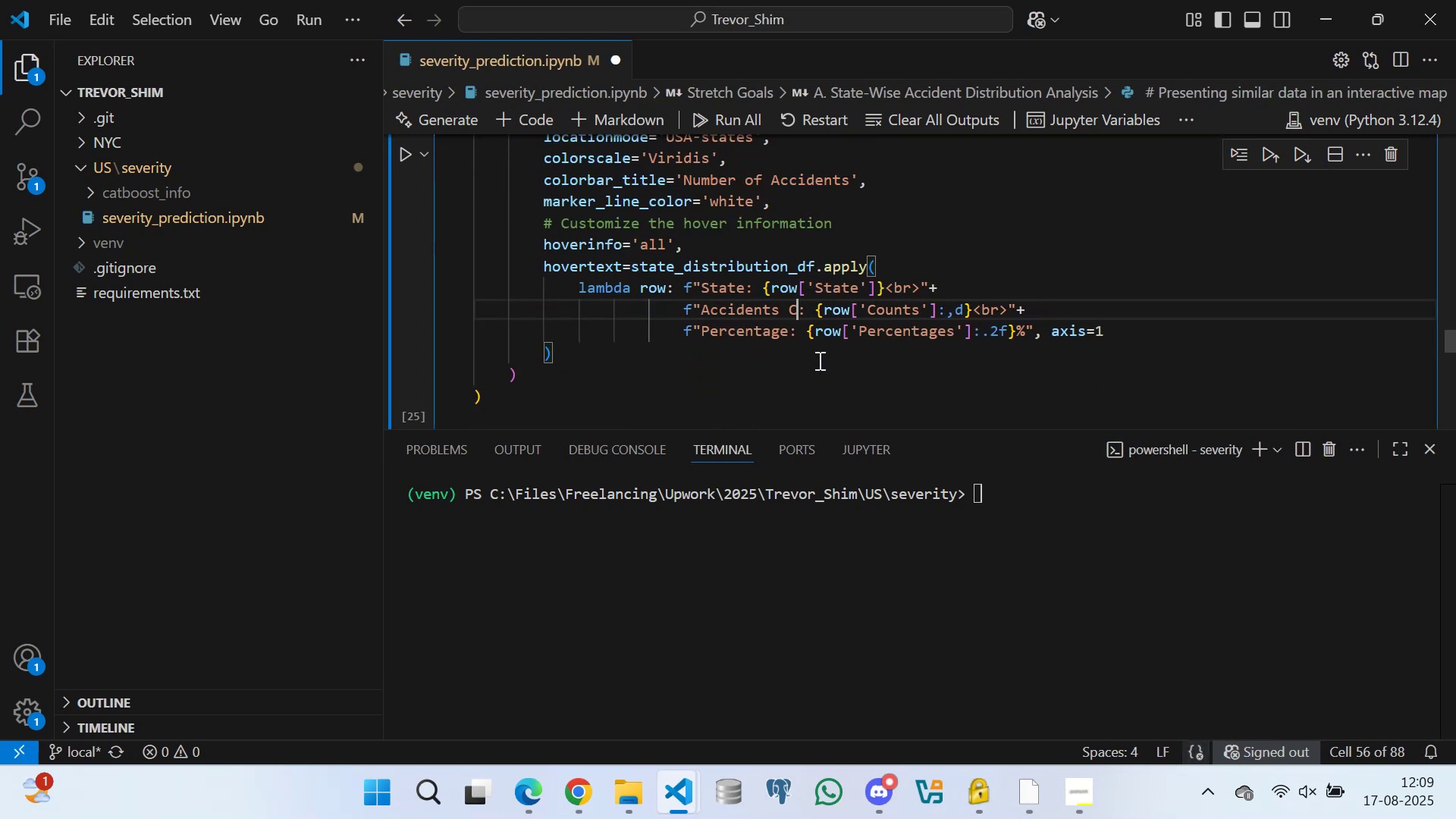 
key(Backspace)
 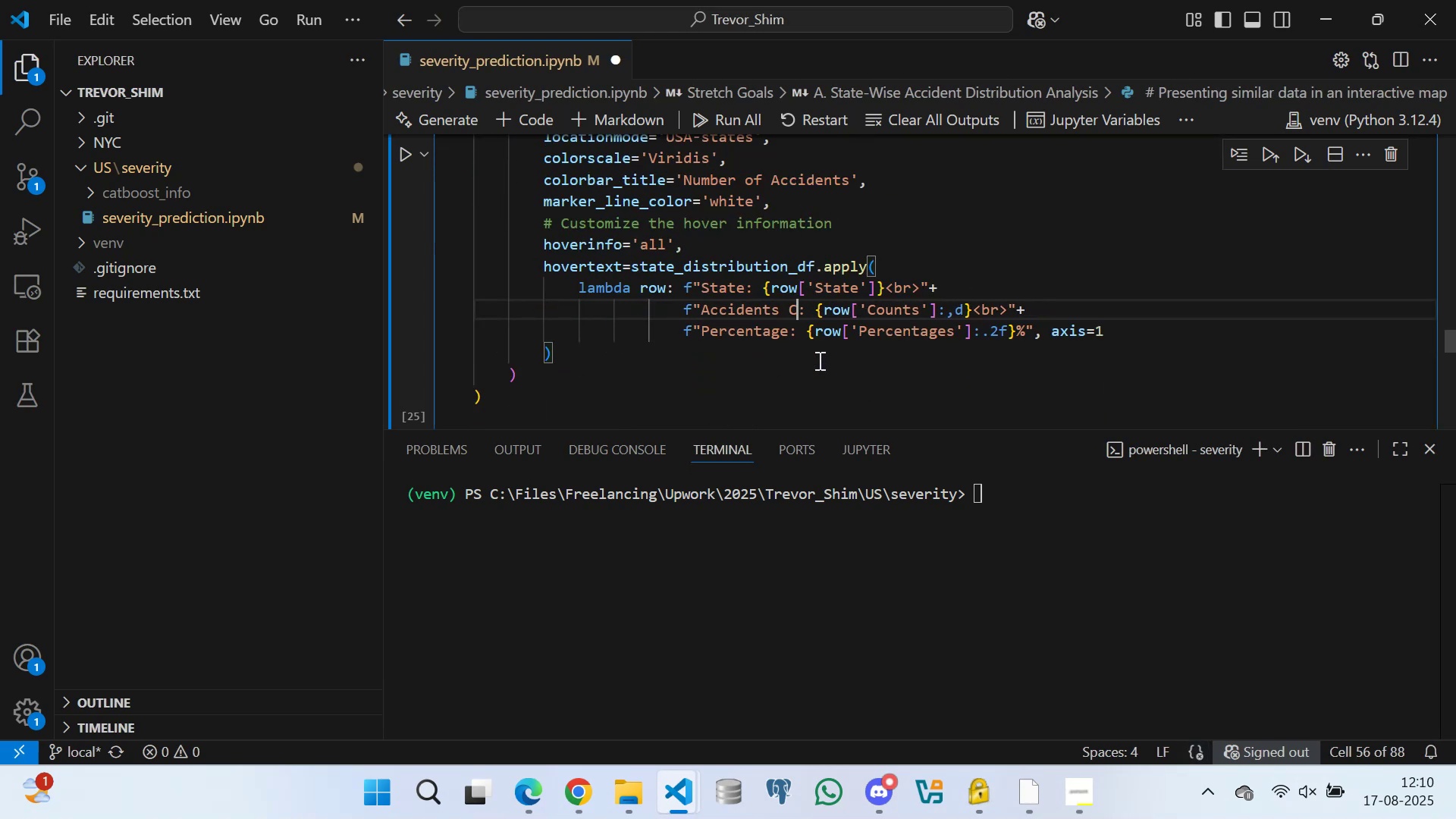 
key(Backspace)
 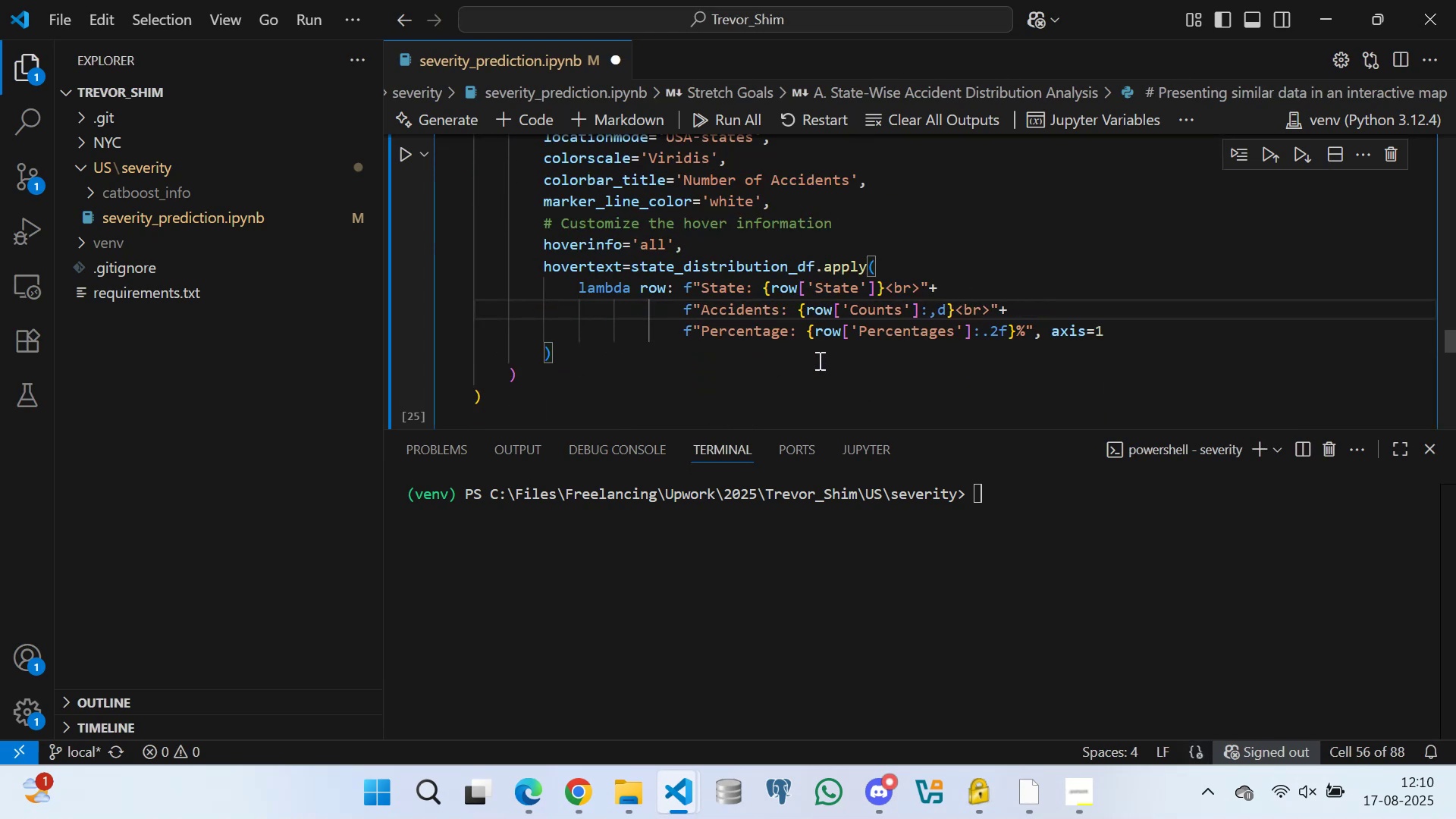 
key(Control+S)
 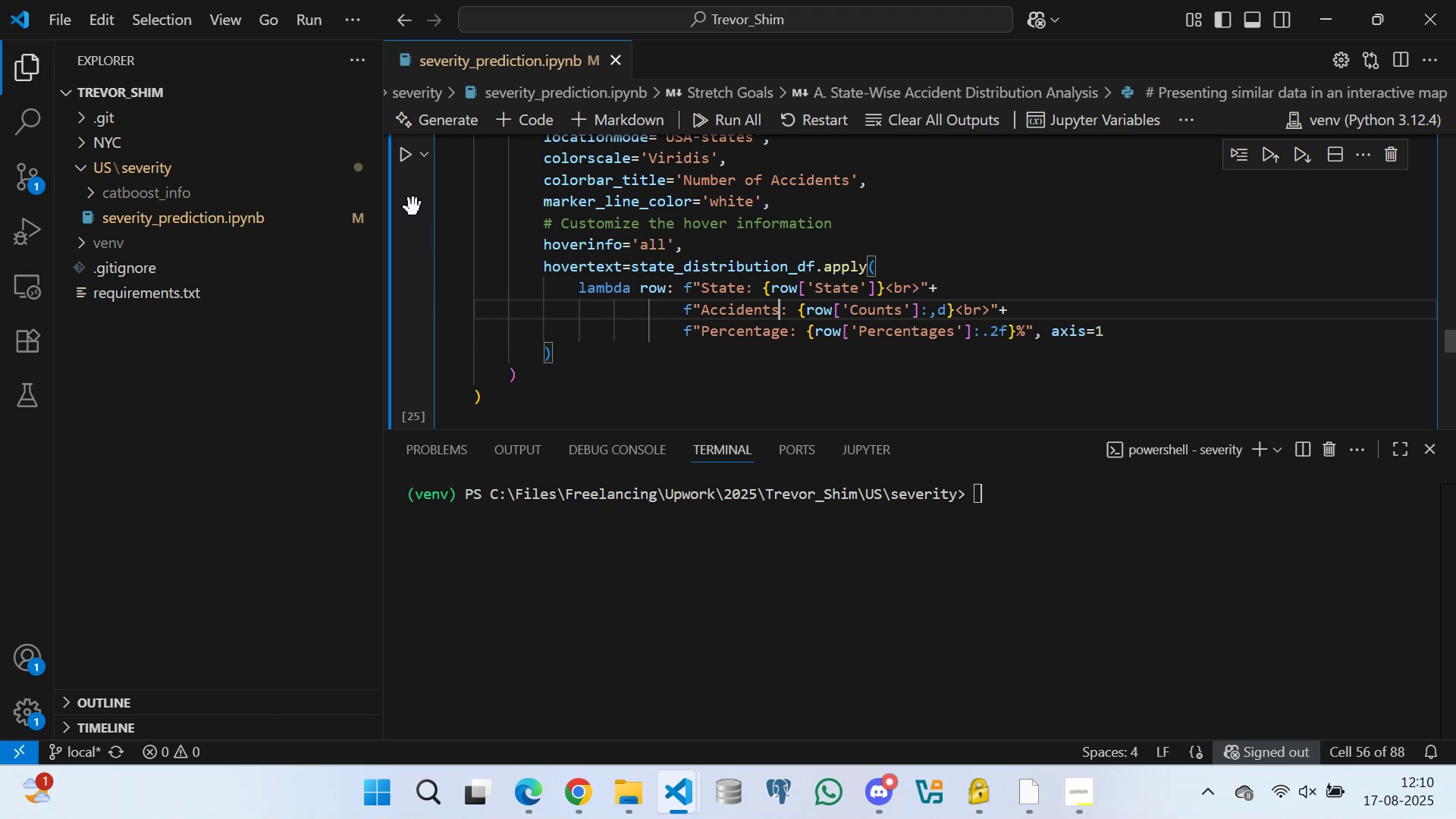 
left_click([404, 158])
 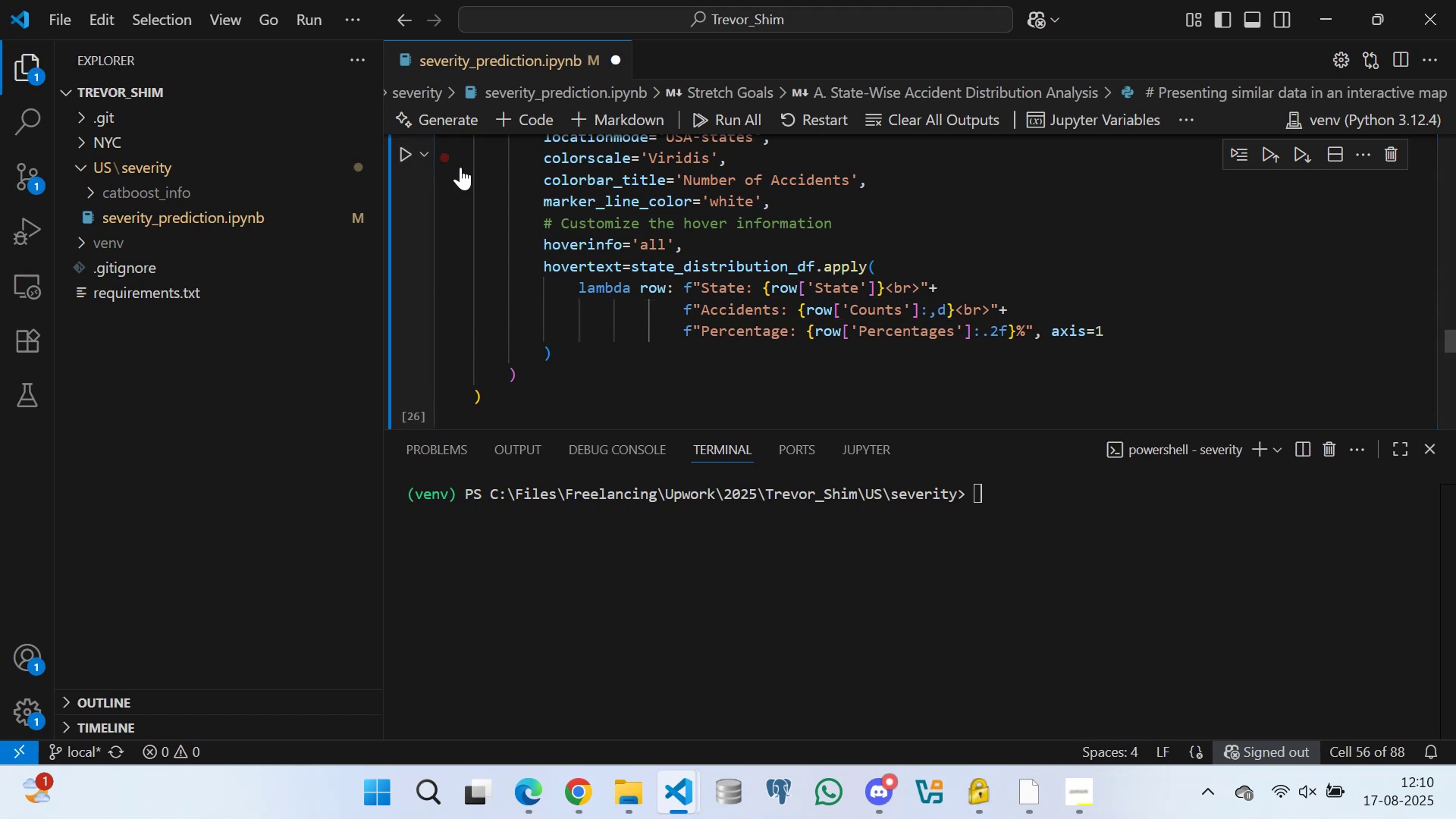 
scroll: coordinate [516, 243], scroll_direction: down, amount: 3.0
 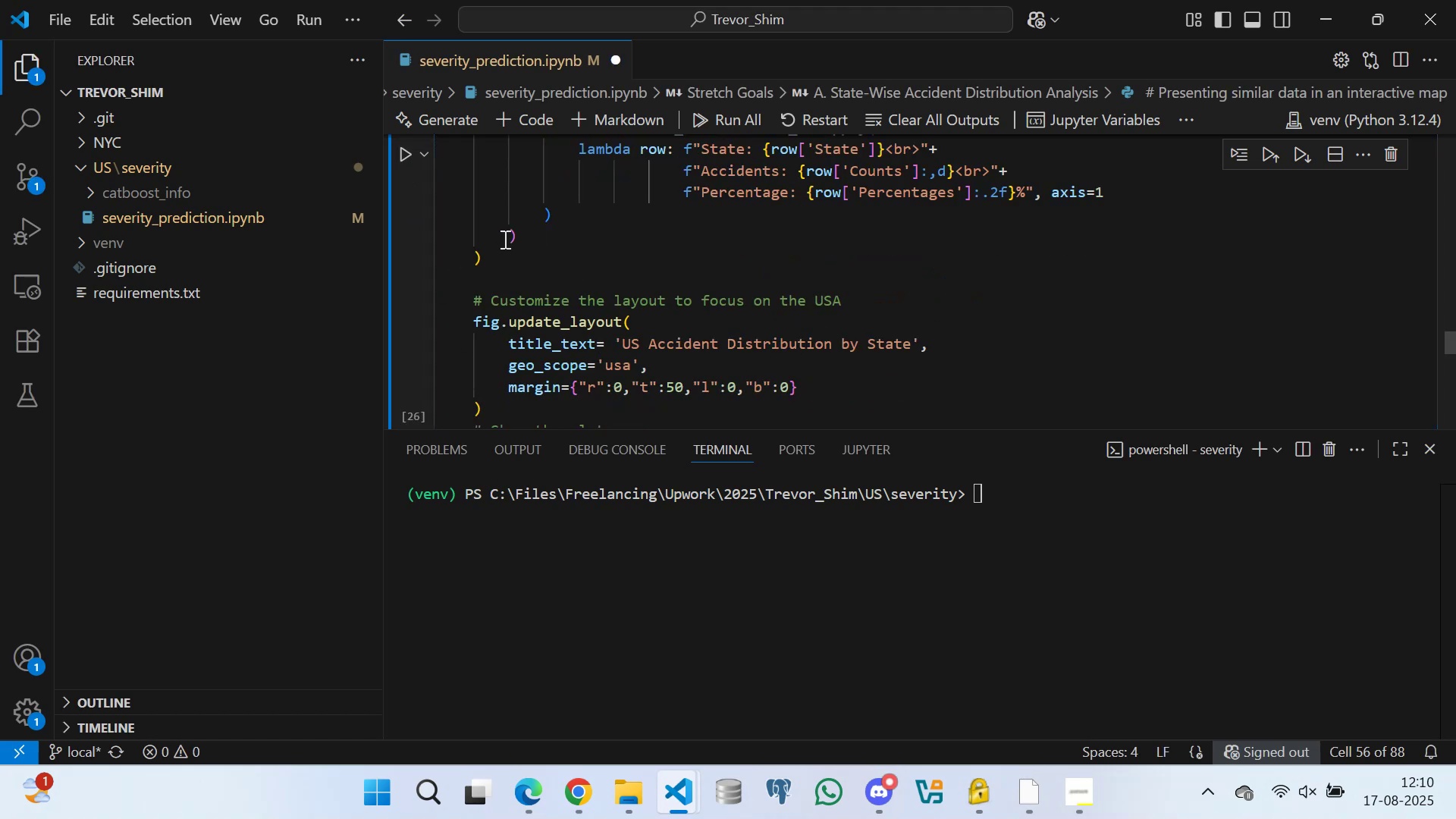 
scroll: coordinate [506, 237], scroll_direction: up, amount: 1.0
 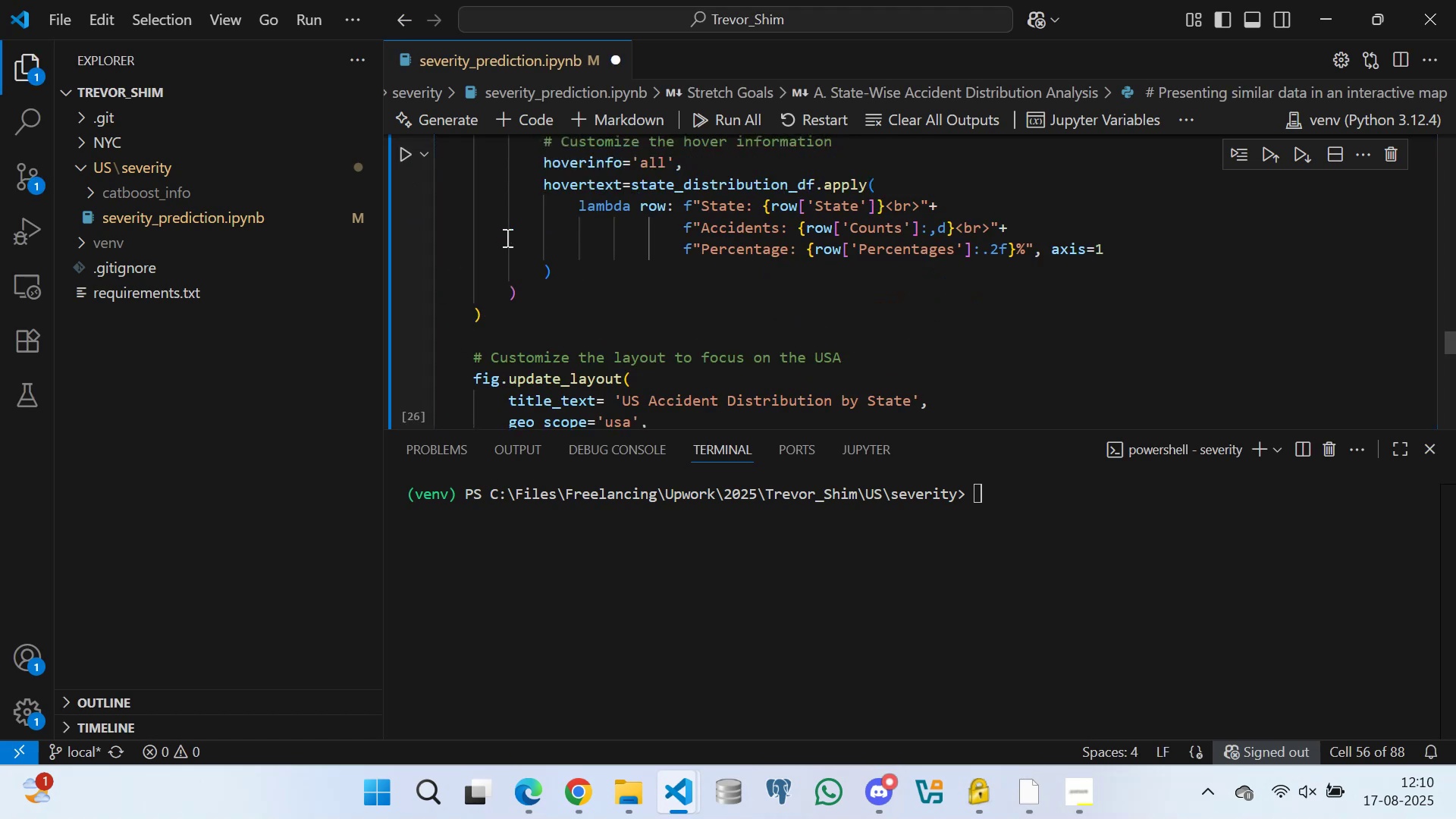 
scroll: coordinate [525, 263], scroll_direction: down, amount: 8.0
 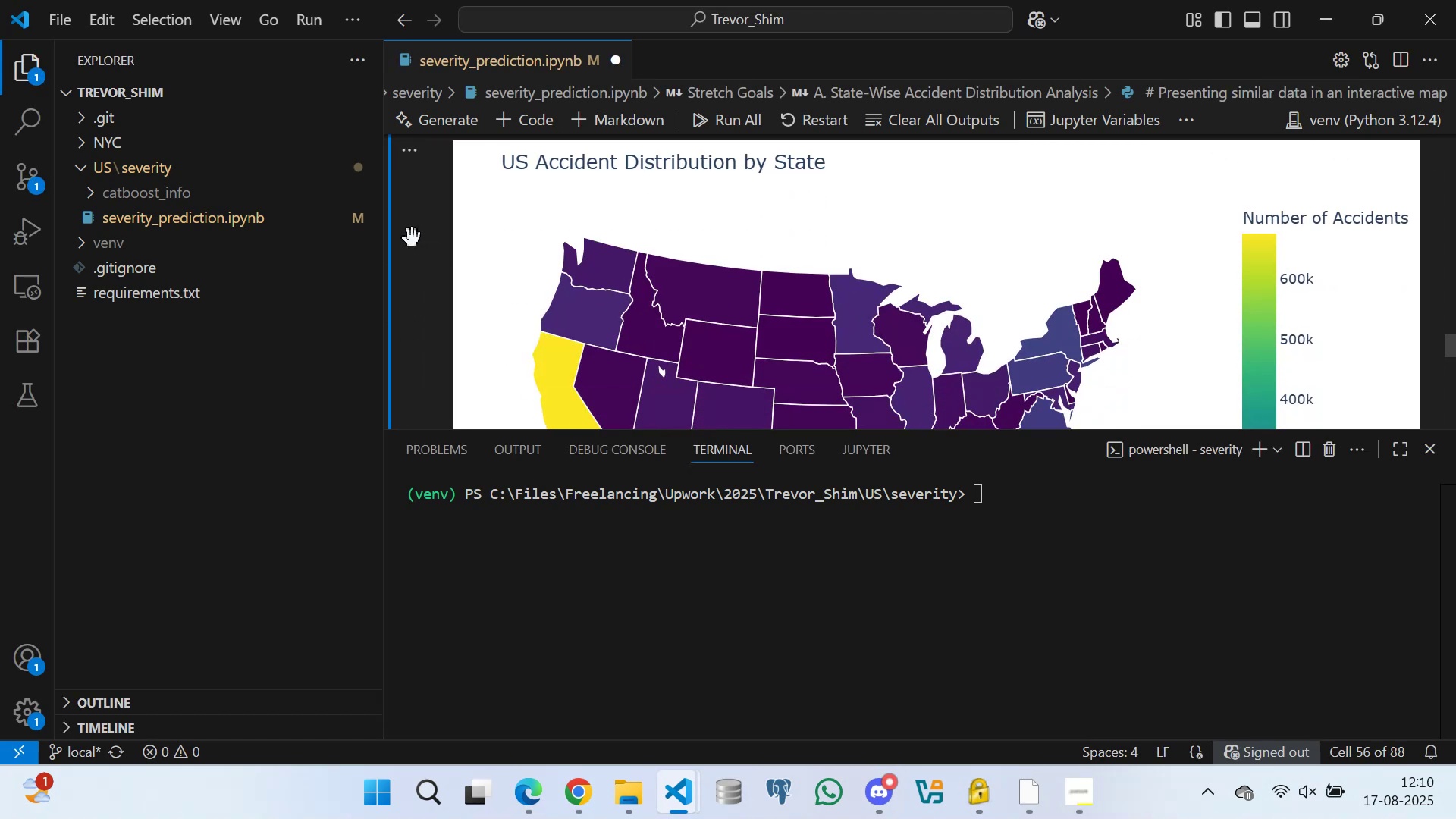 
scroll: coordinate [403, 256], scroll_direction: up, amount: 2.0
 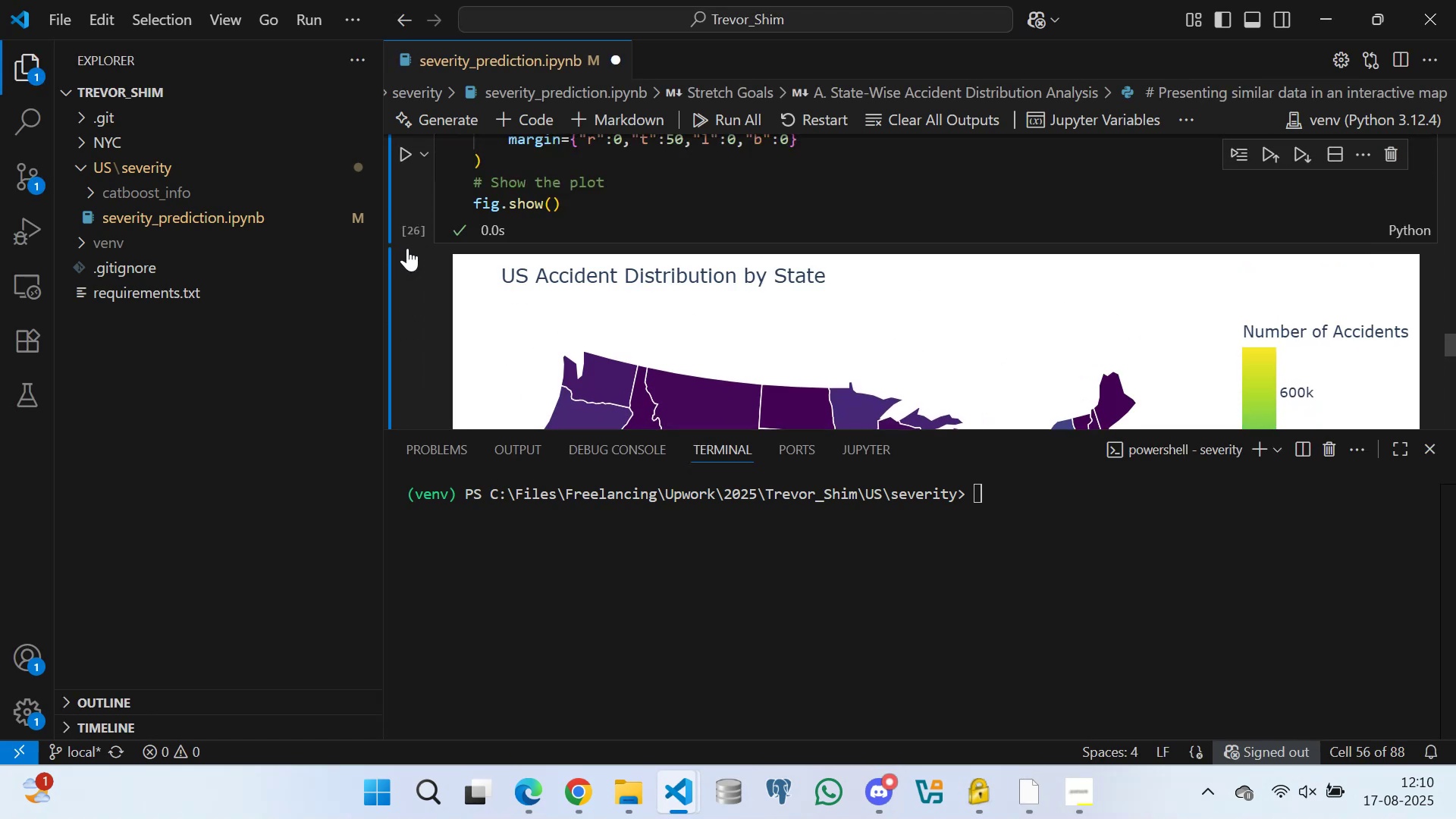 
scroll: coordinate [708, 267], scroll_direction: down, amount: 5.0
 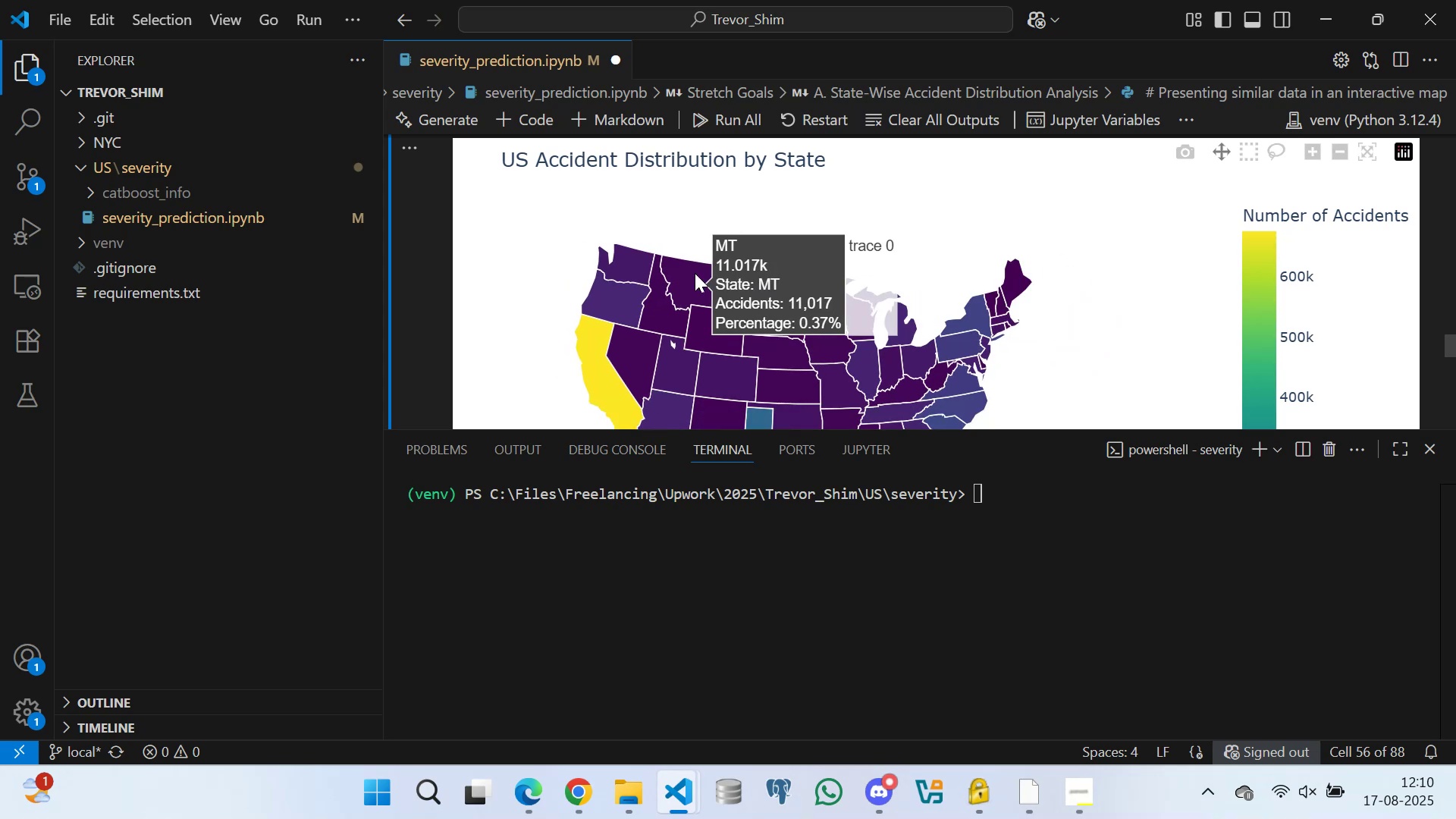 
scroll: coordinate [622, 275], scroll_direction: up, amount: 2.0
 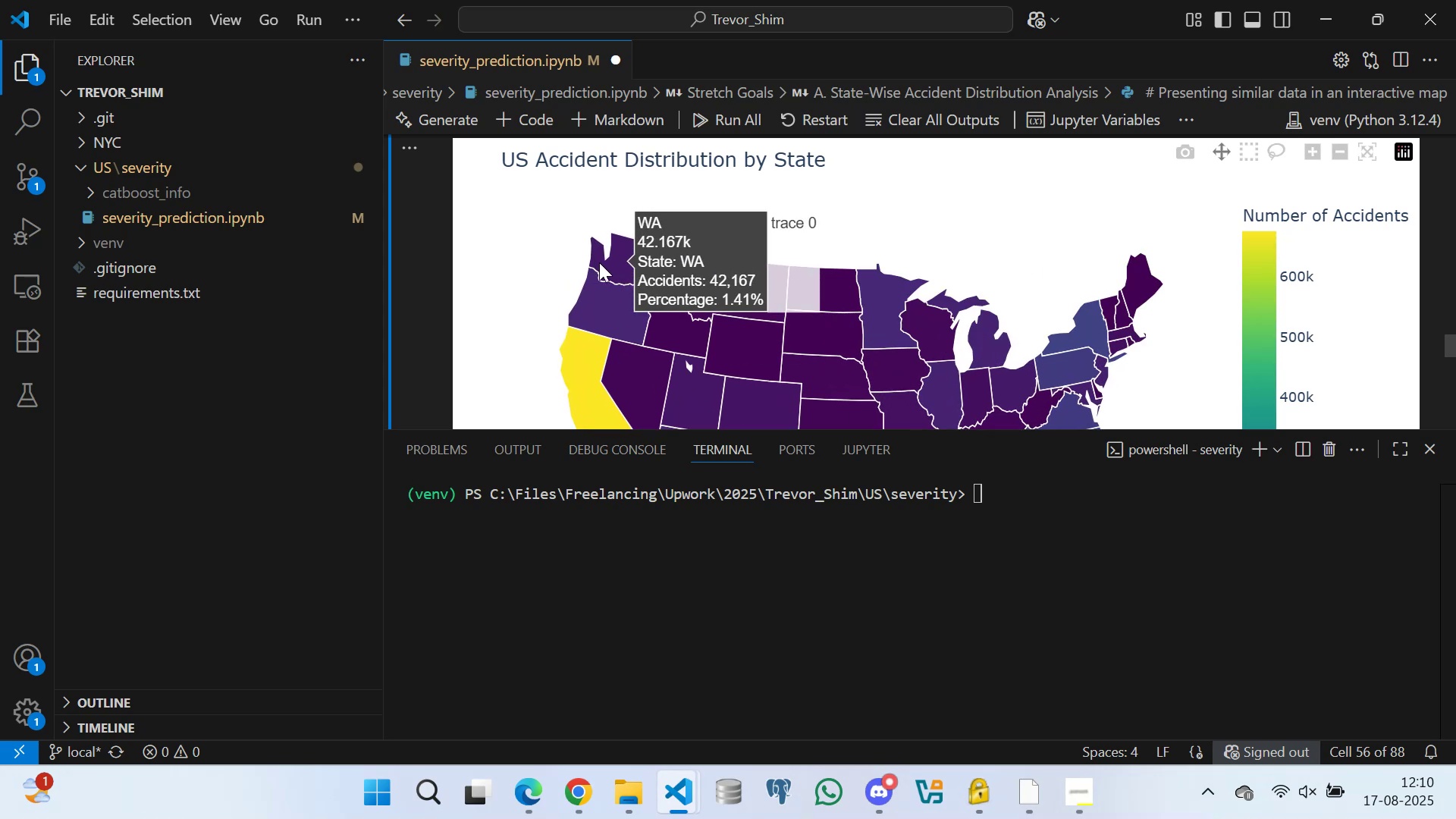 
wait(10.03)
 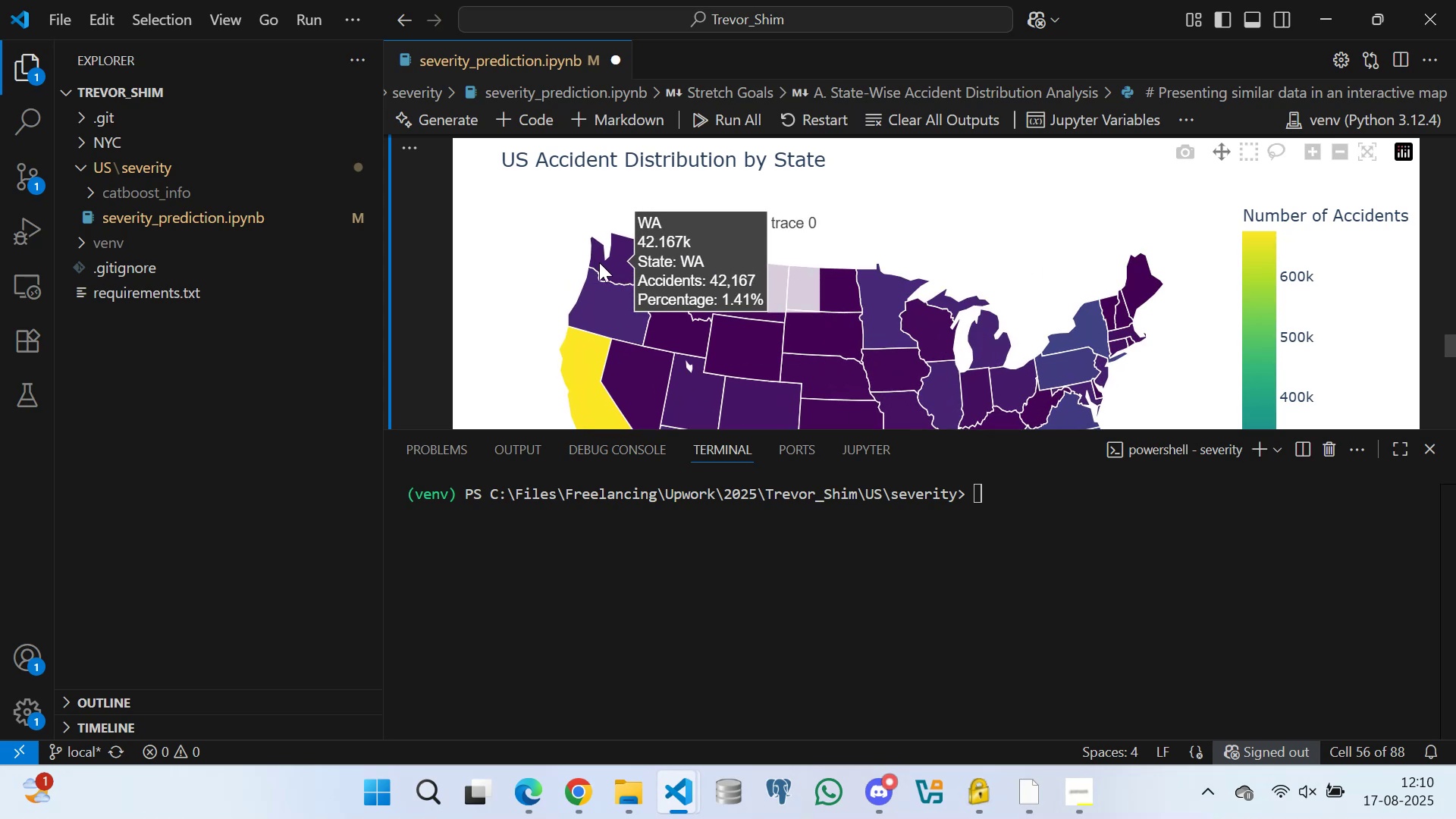 
scroll: coordinate [590, 341], scroll_direction: up, amount: 1.0
 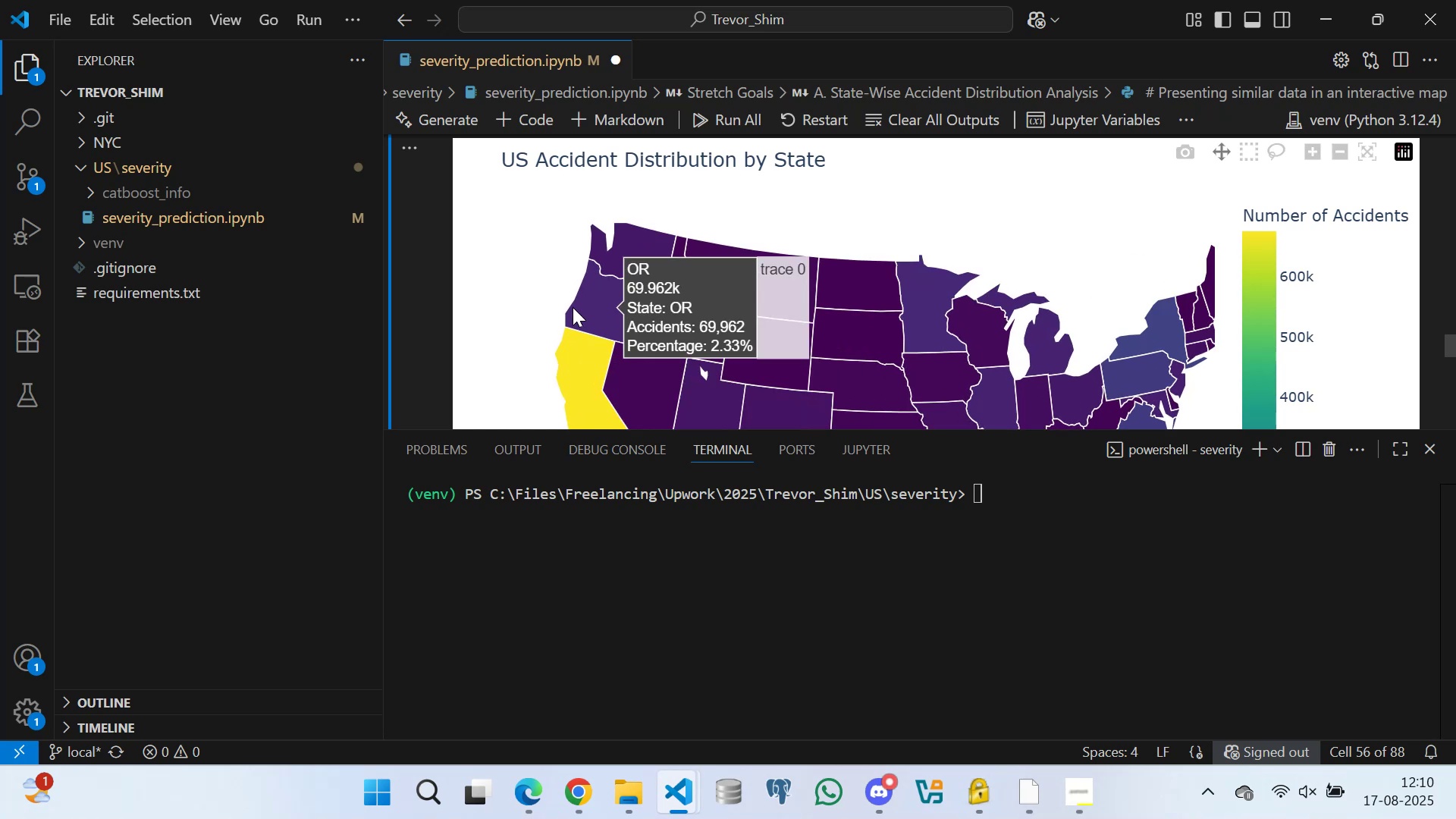 
scroll: coordinate [1145, 338], scroll_direction: down, amount: 3.0
 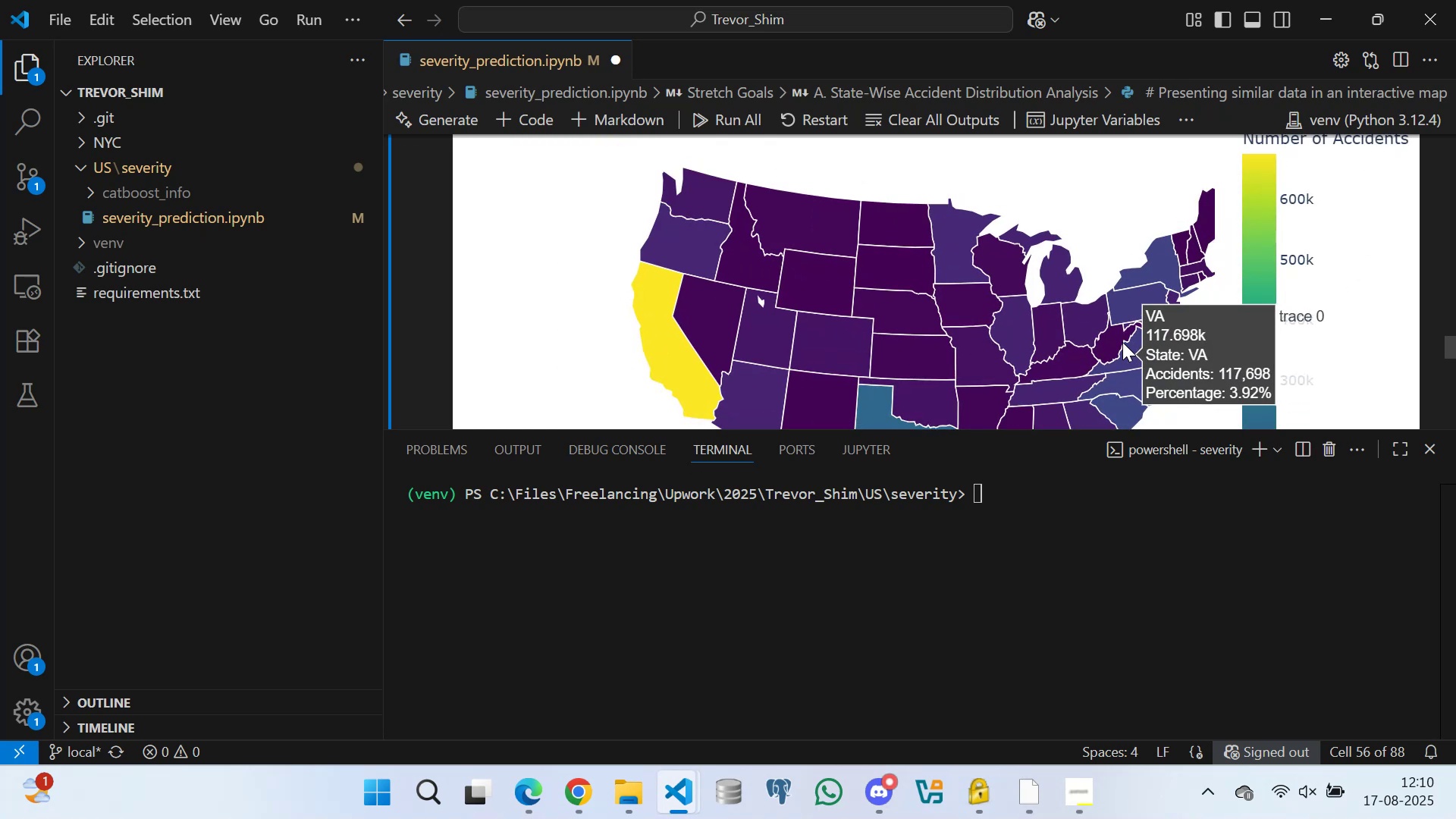 
scroll: coordinate [1119, 342], scroll_direction: up, amount: 1.0
 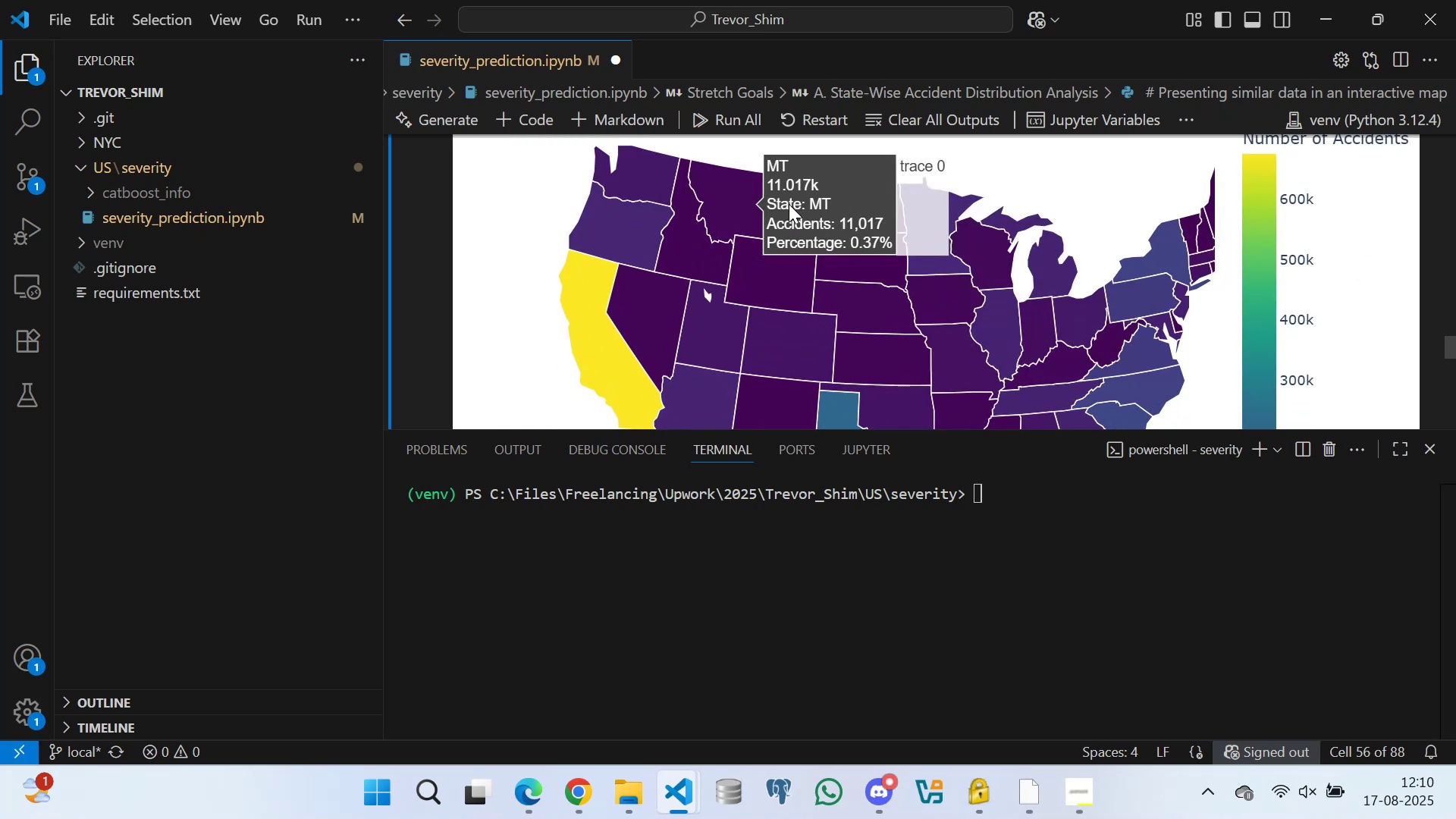 
scroll: coordinate [632, 268], scroll_direction: down, amount: 2.0
 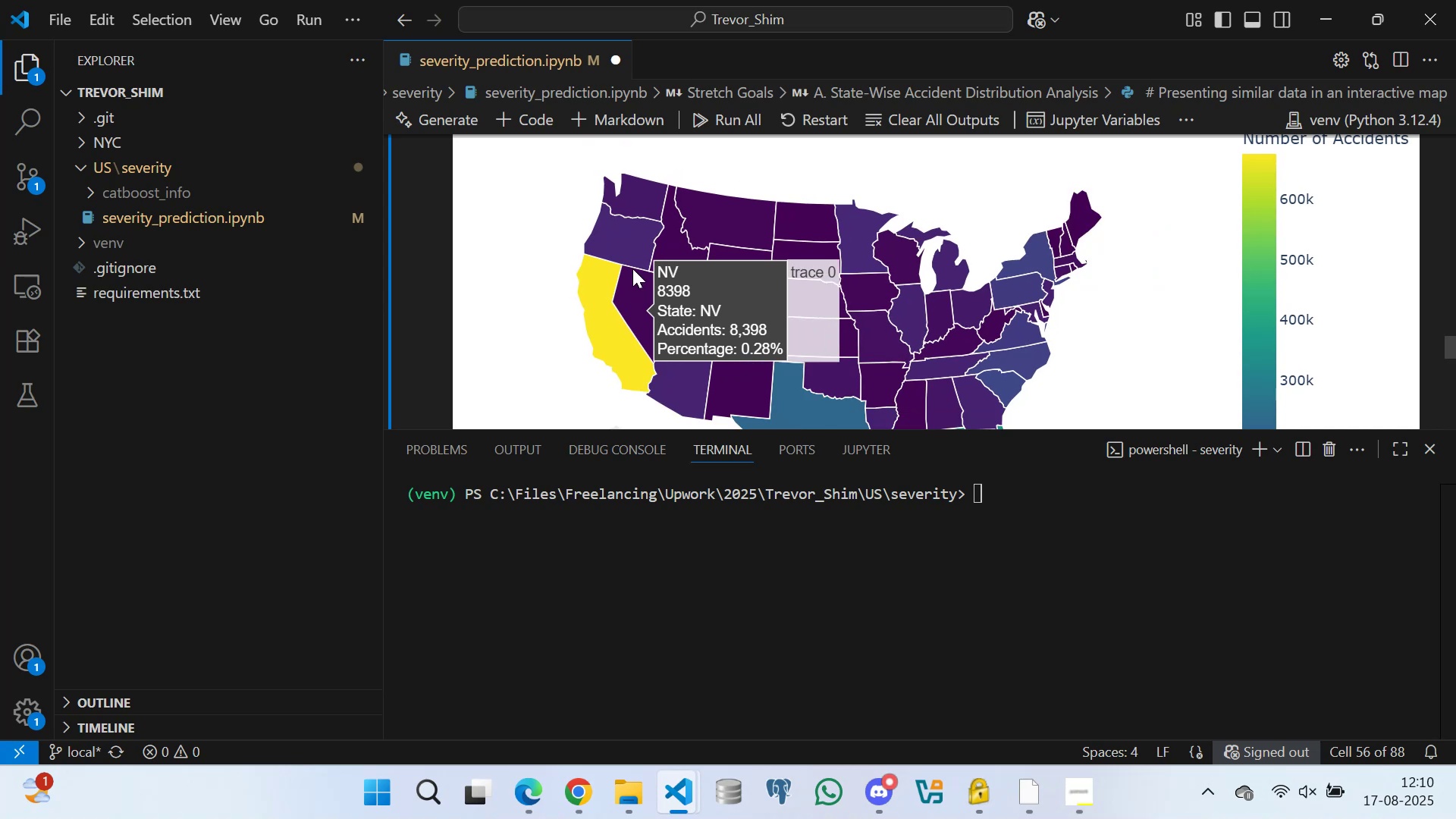 
key(Control+S)
 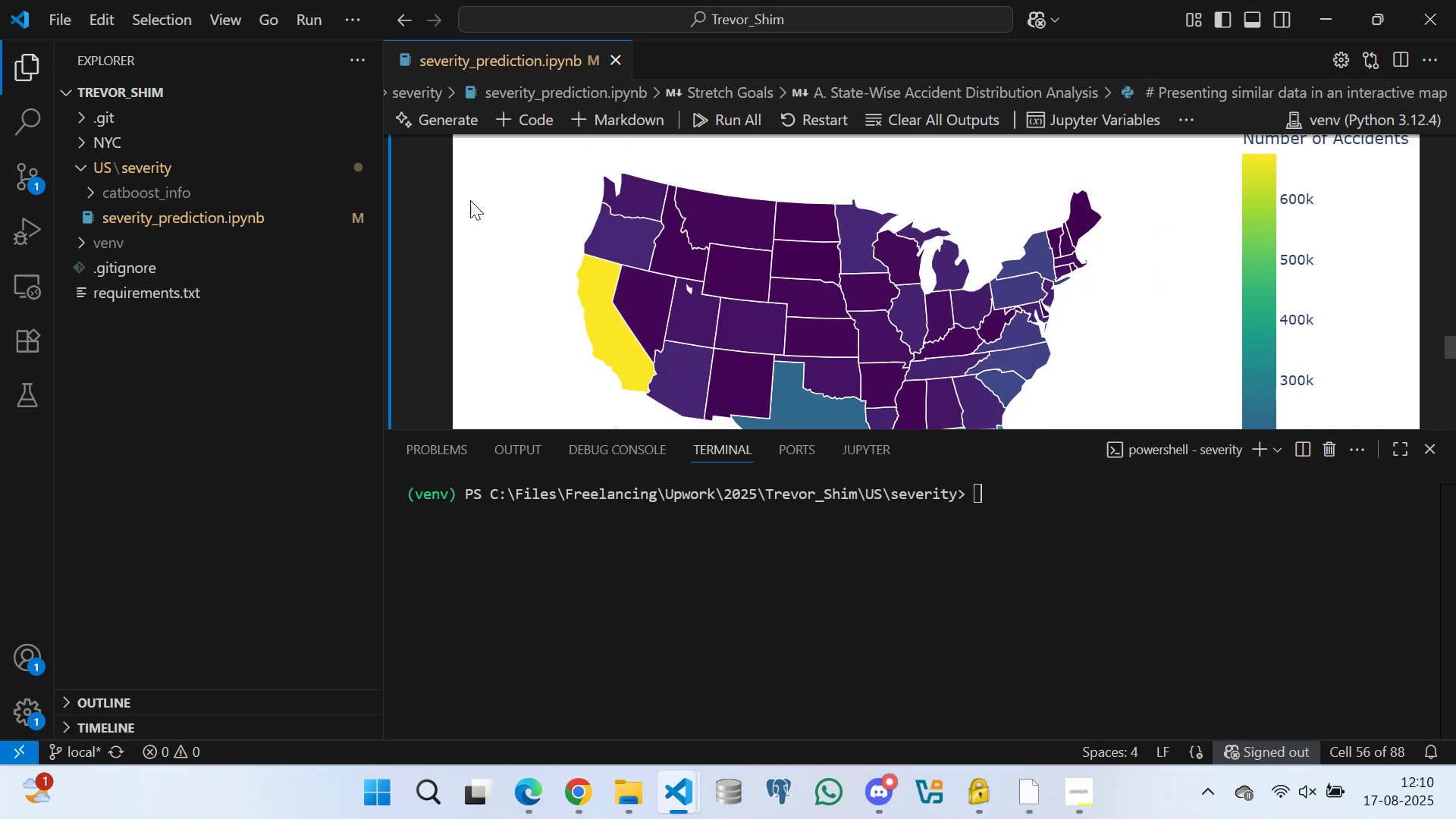 
scroll: coordinate [560, 216], scroll_direction: down, amount: 35.0
 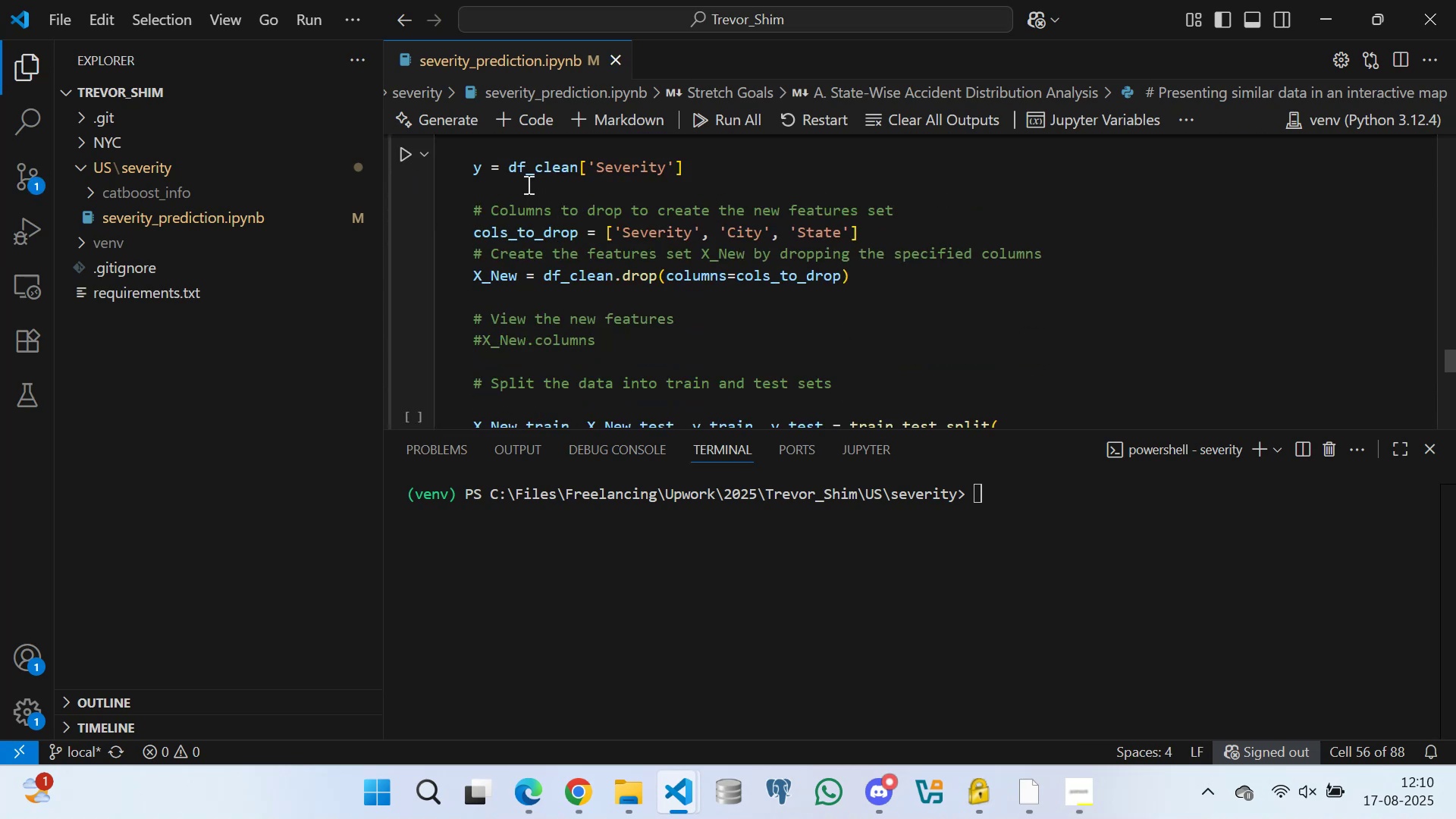 
left_click([525, 181])
 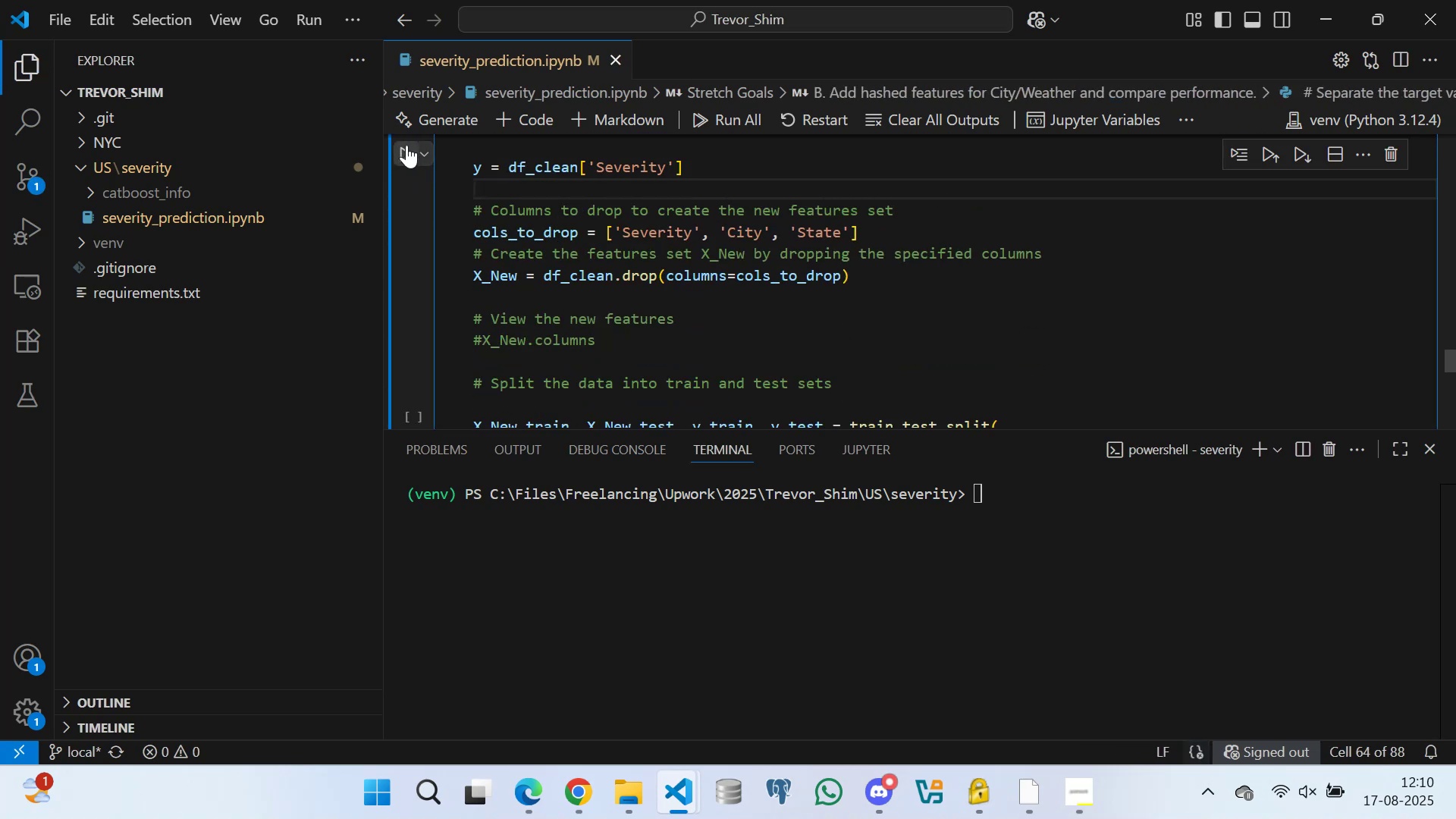 
left_click([406, 144])
 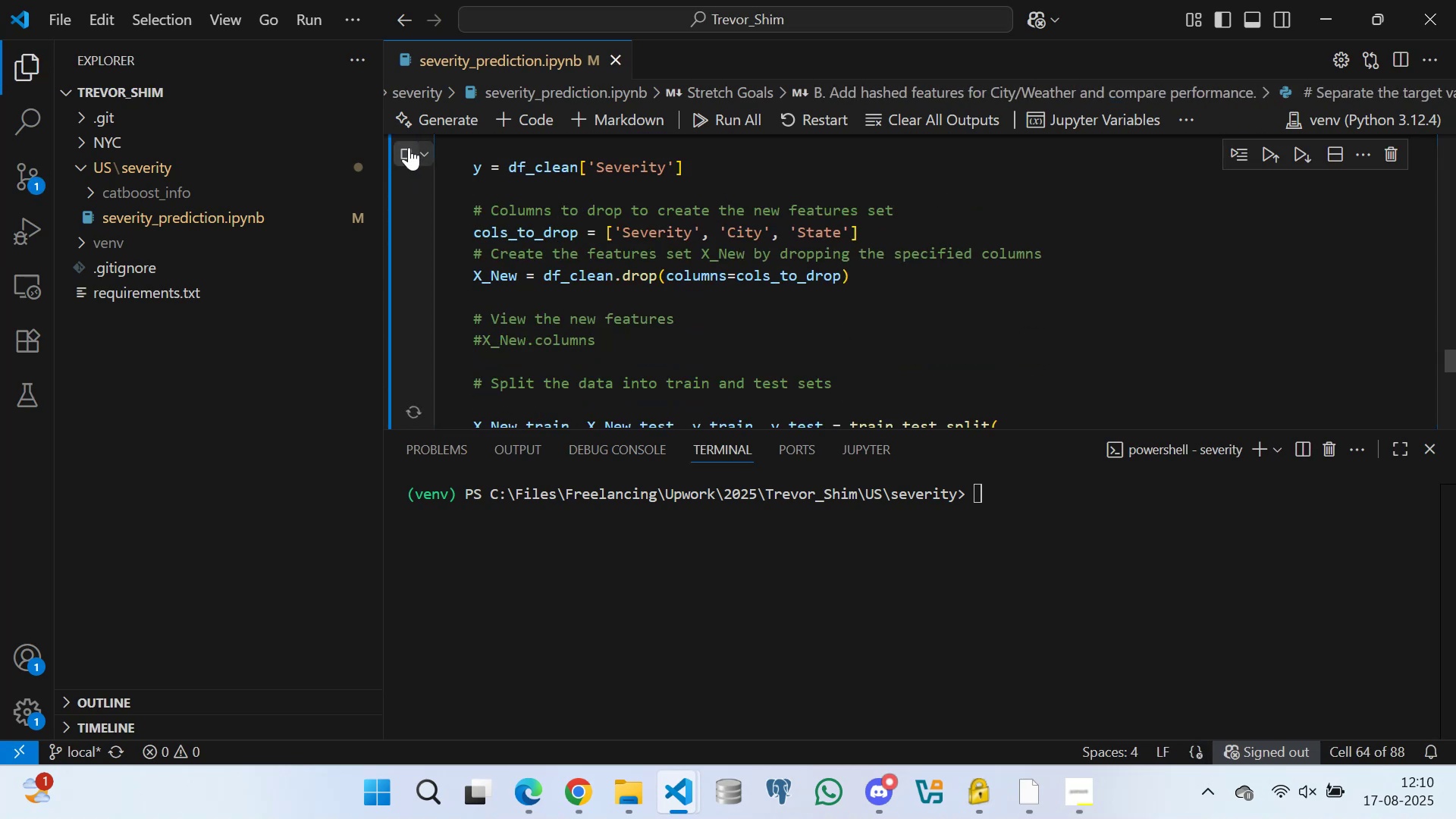 
scroll: coordinate [526, 222], scroll_direction: down, amount: 5.0
 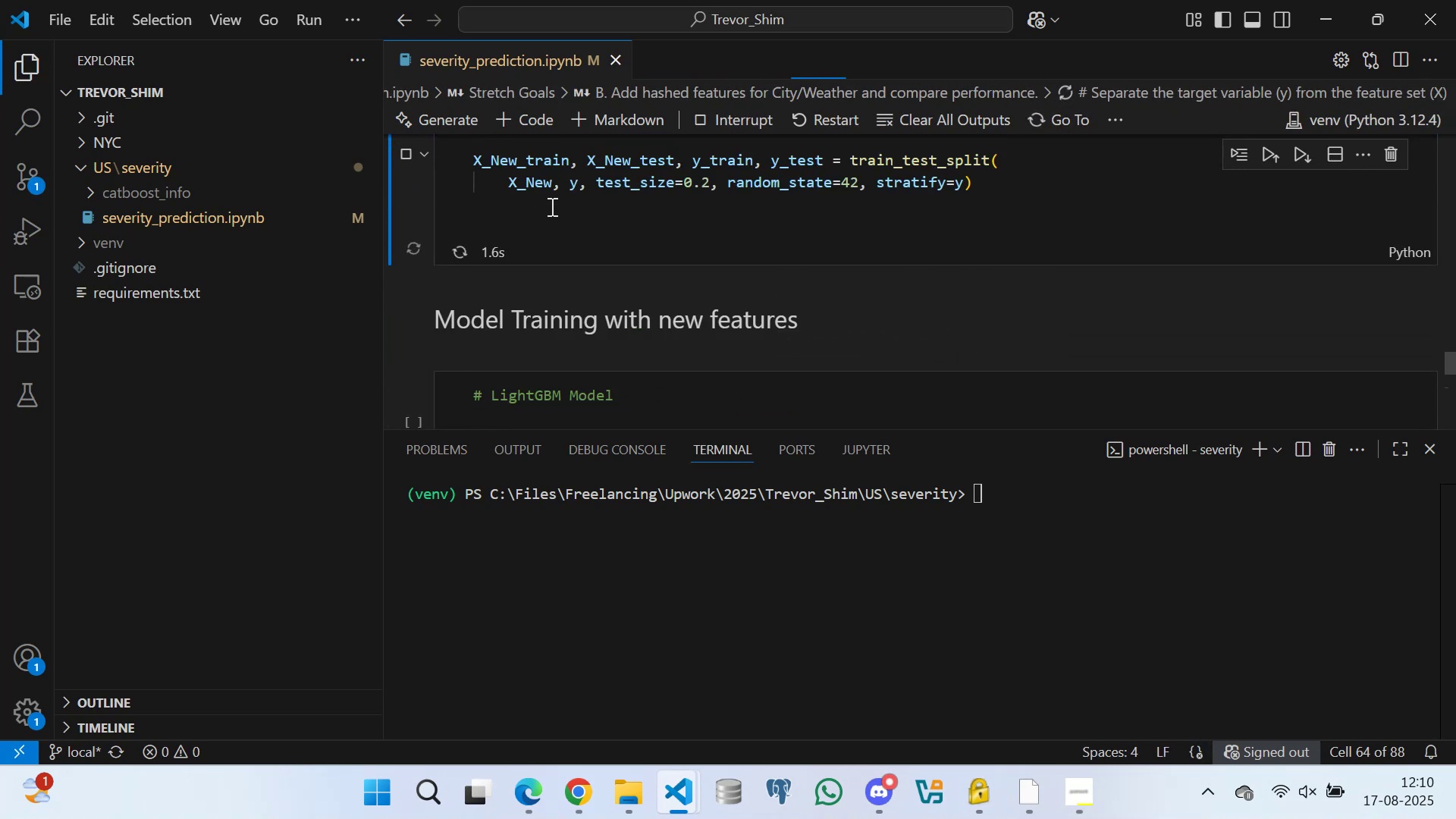 
scroll: coordinate [573, 204], scroll_direction: up, amount: 1.0
 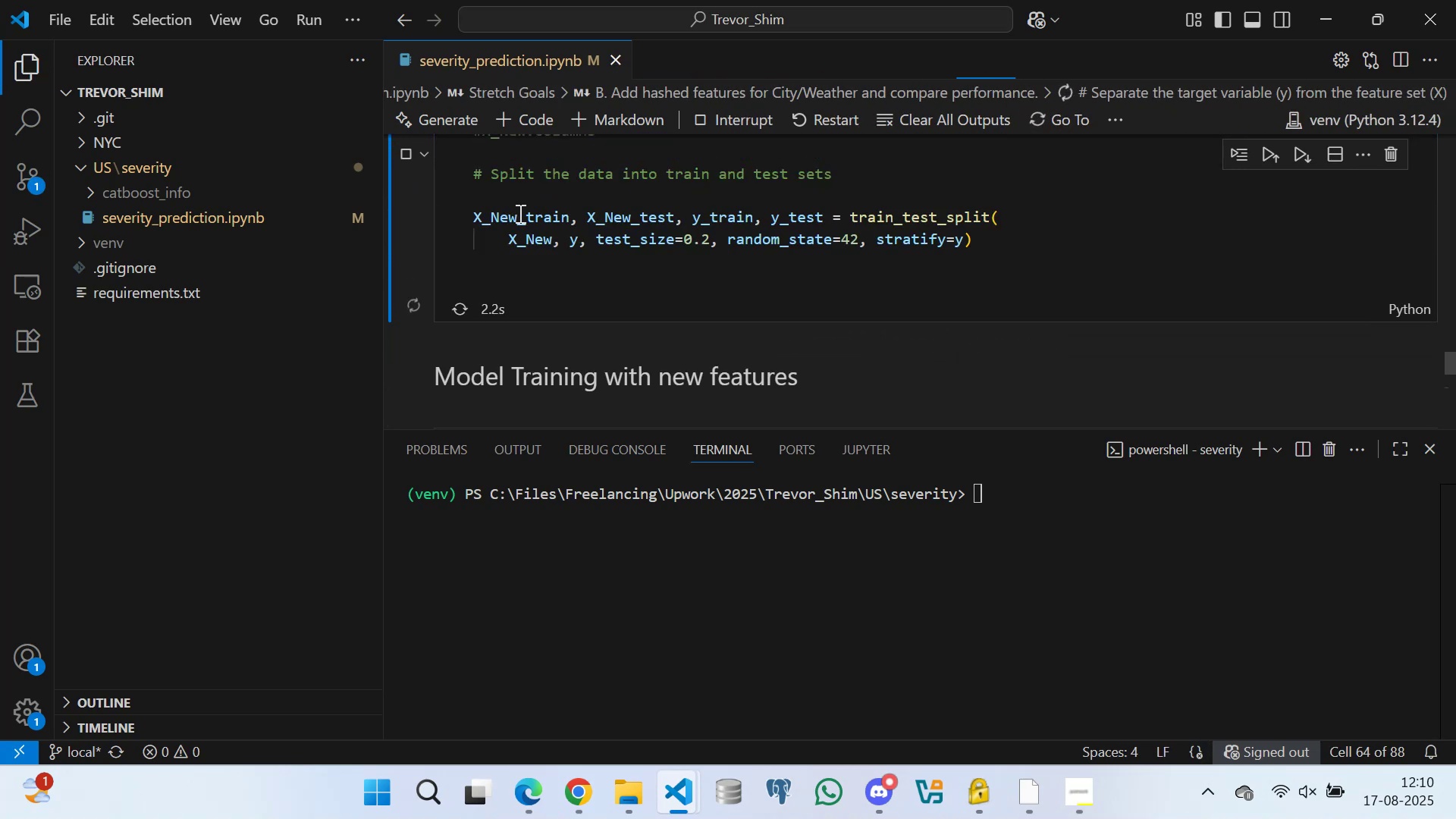 
scroll: coordinate [526, 239], scroll_direction: down, amount: 2.0
 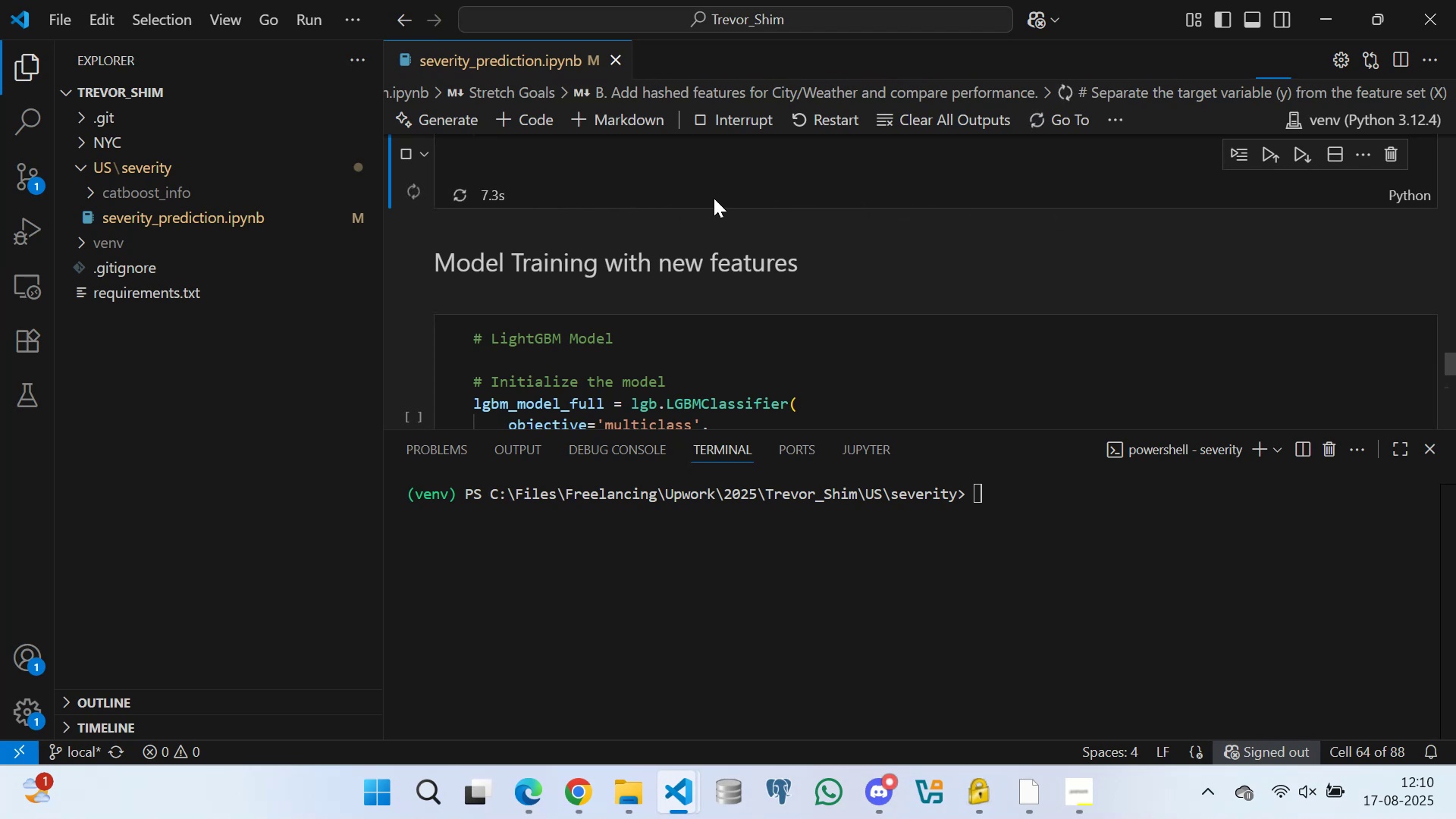 
wait(6.46)
 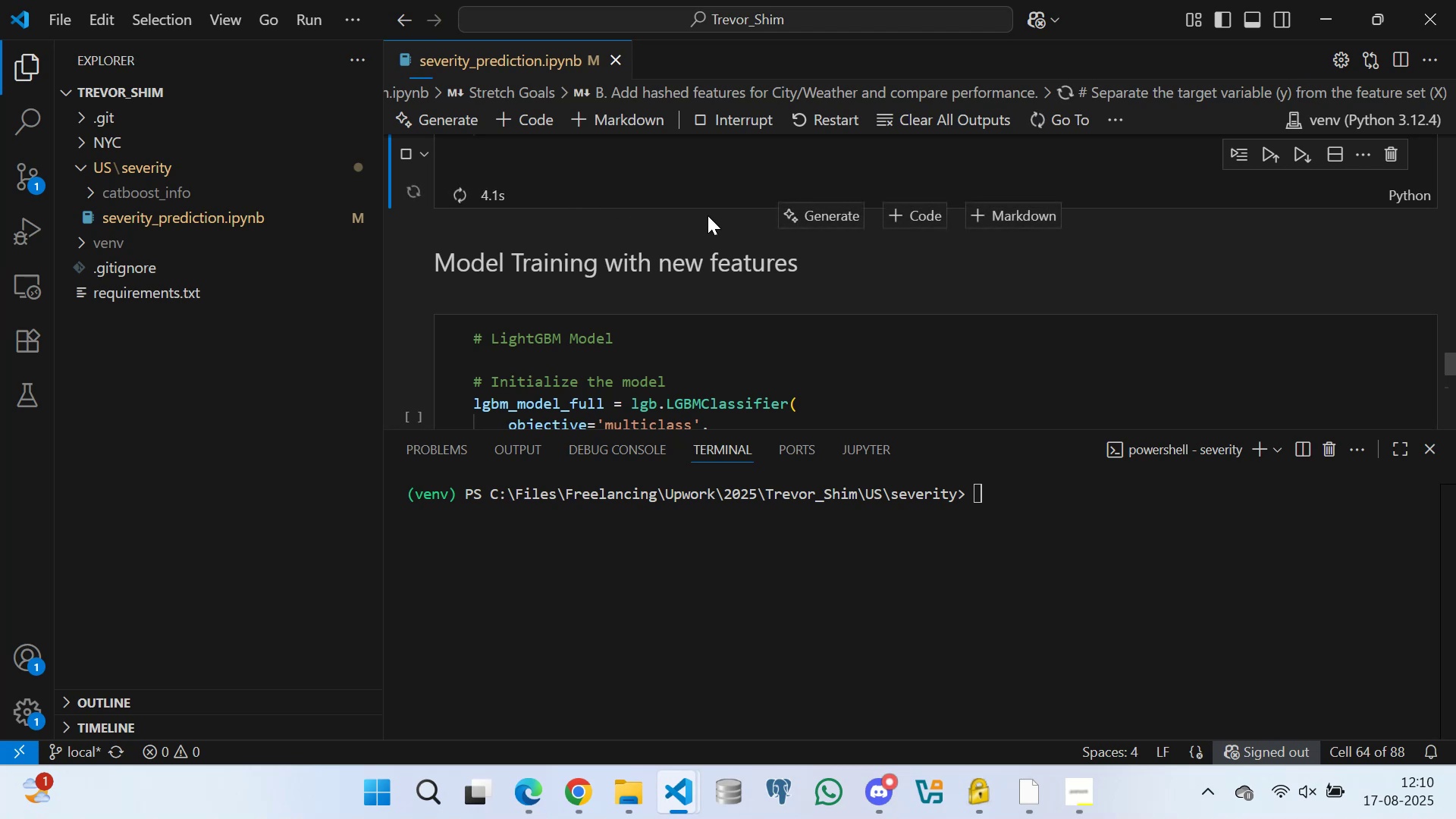 
left_click([552, 163])
 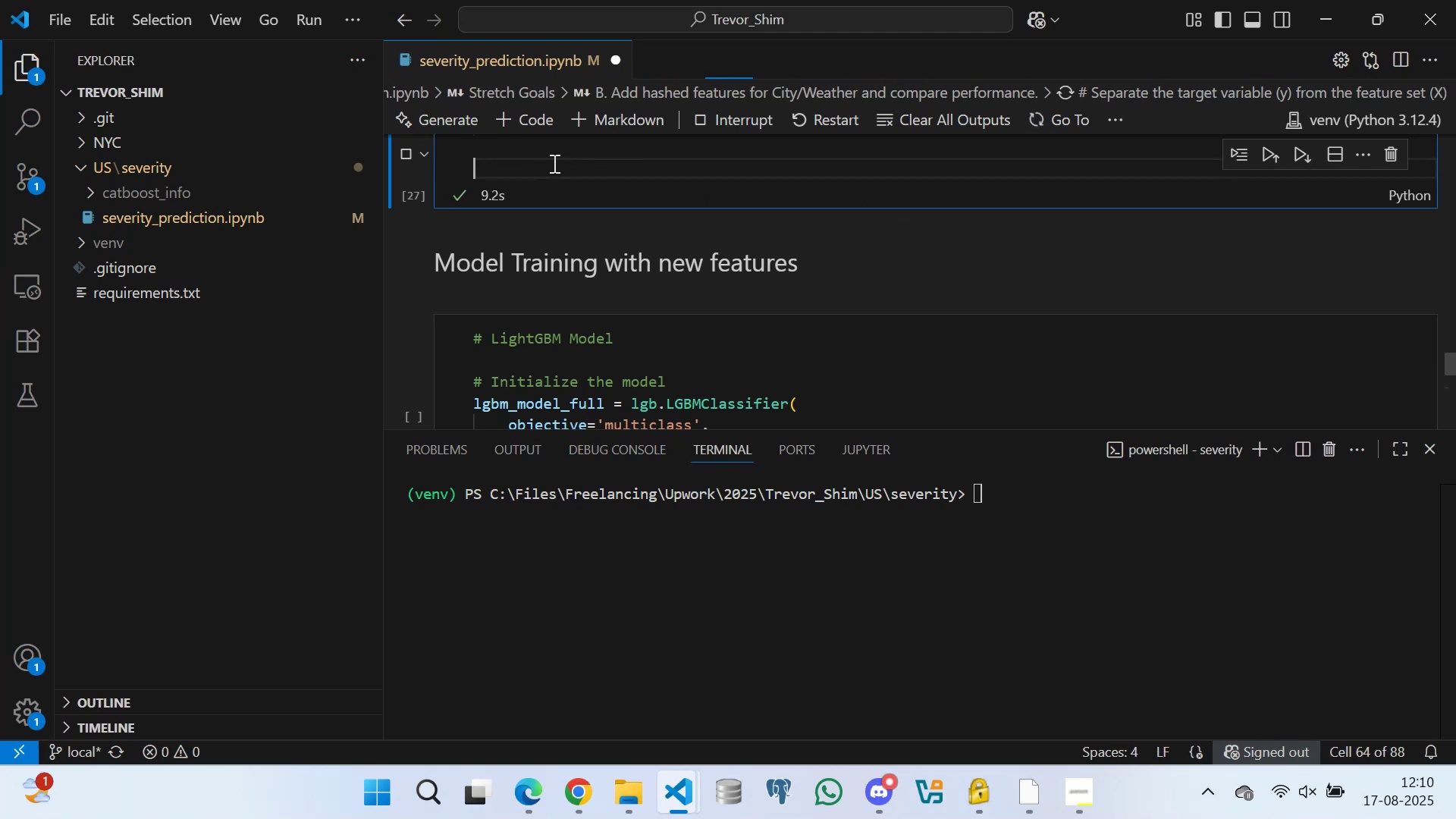 
scroll: coordinate [557, 189], scroll_direction: none, amount: 0.0
 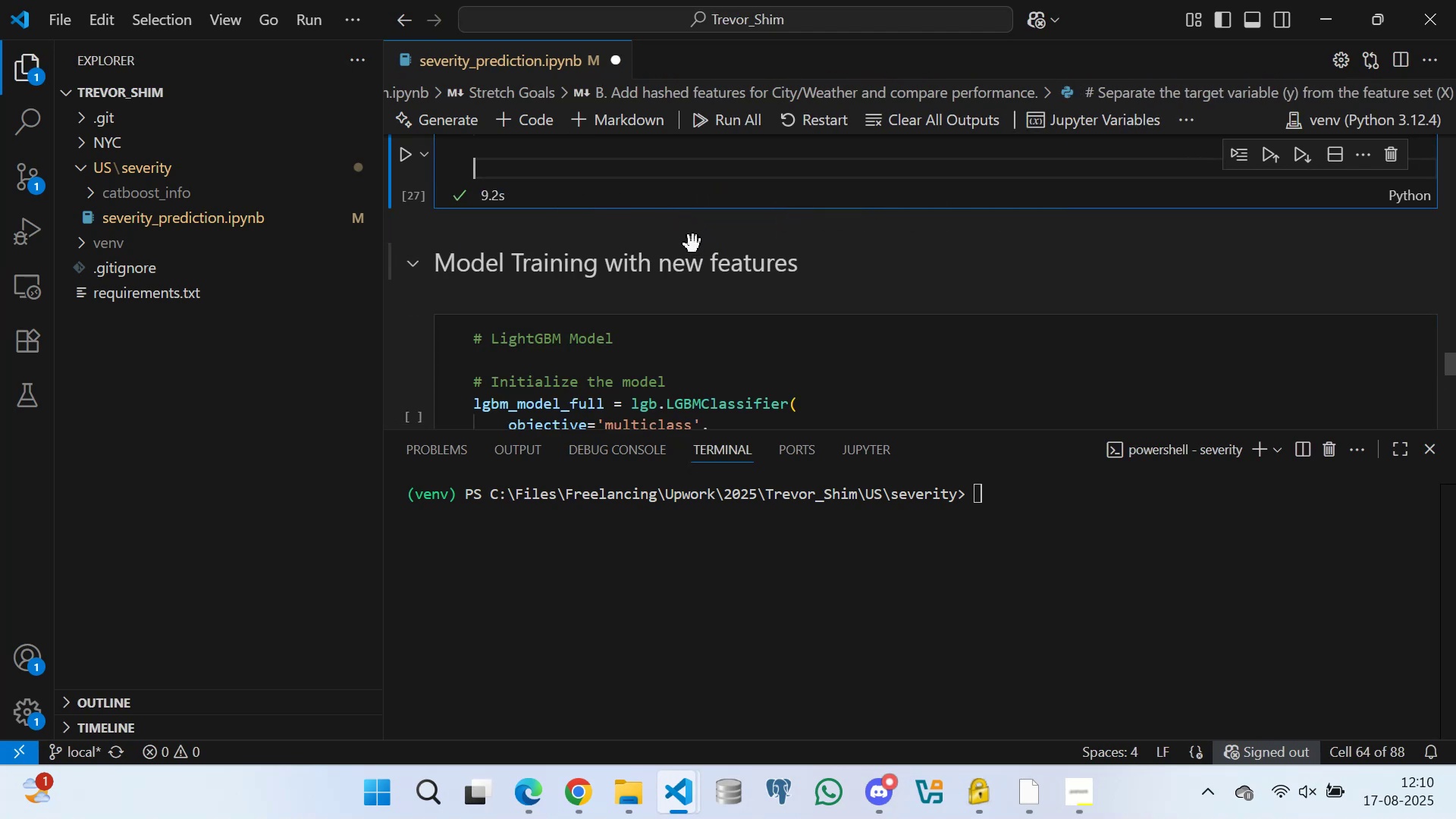 
scroll: coordinate [569, 239], scroll_direction: down, amount: 1.0
 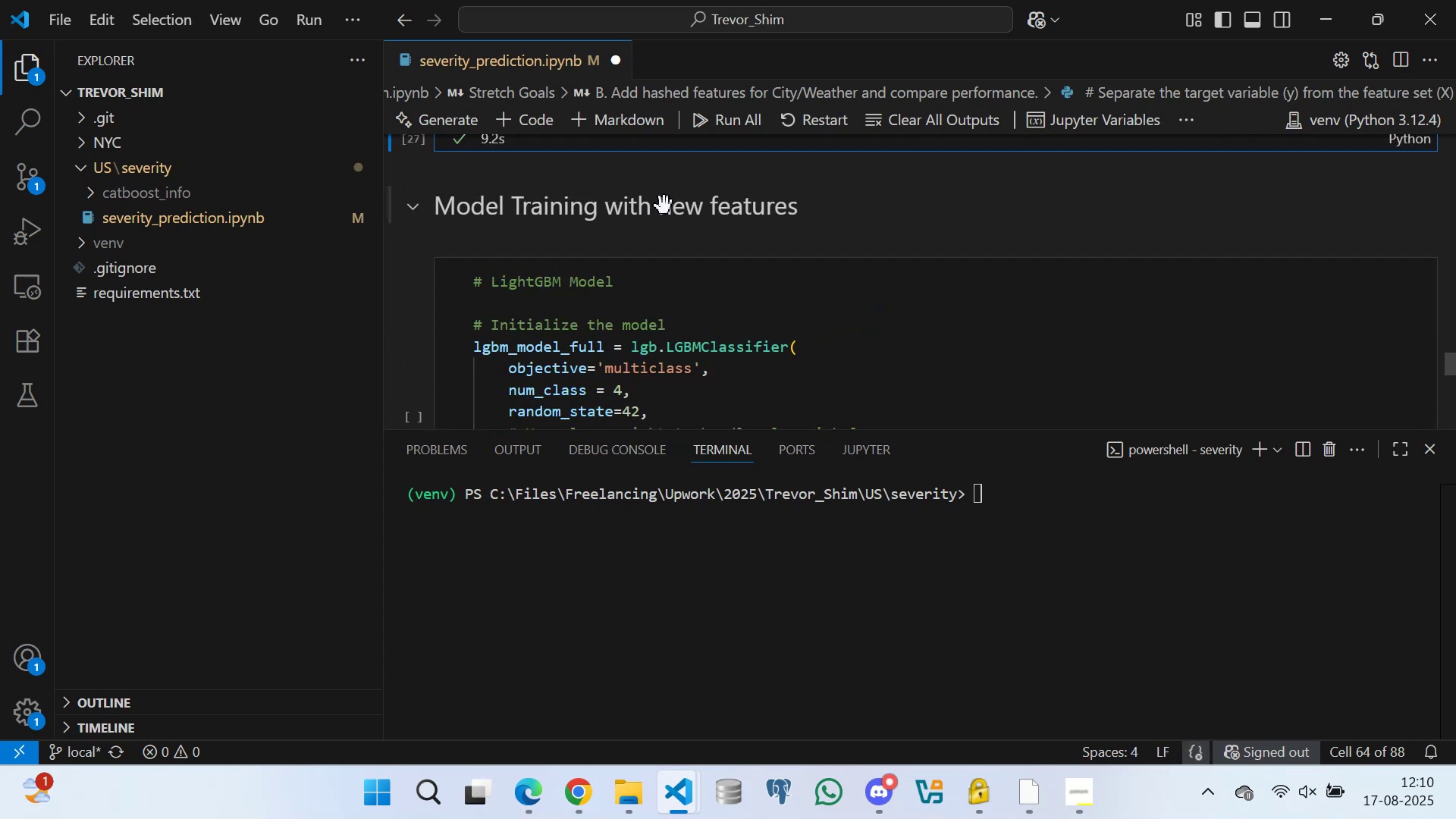 
scroll: coordinate [682, 215], scroll_direction: up, amount: 1.0
 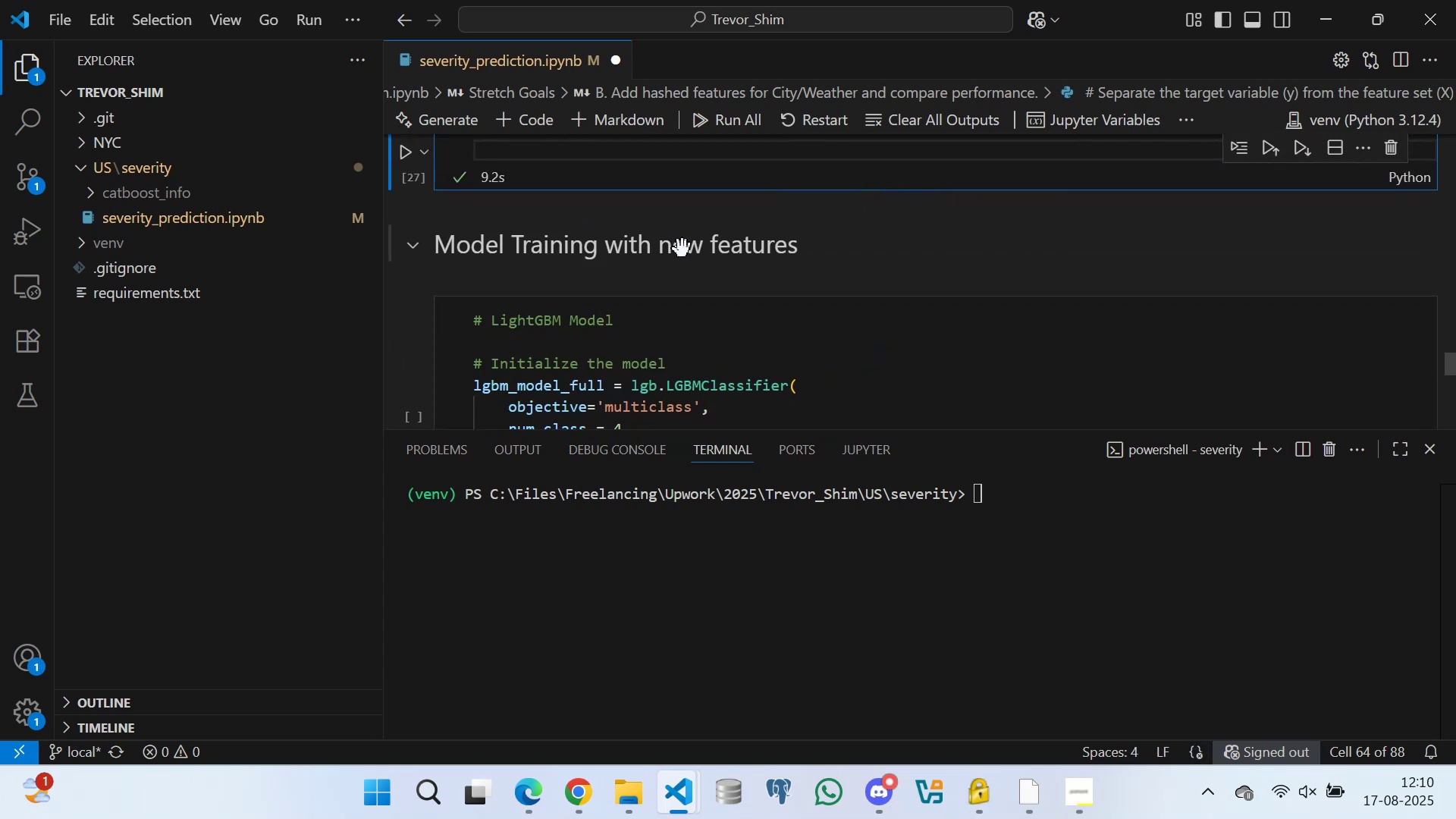 
double_click([682, 249])
 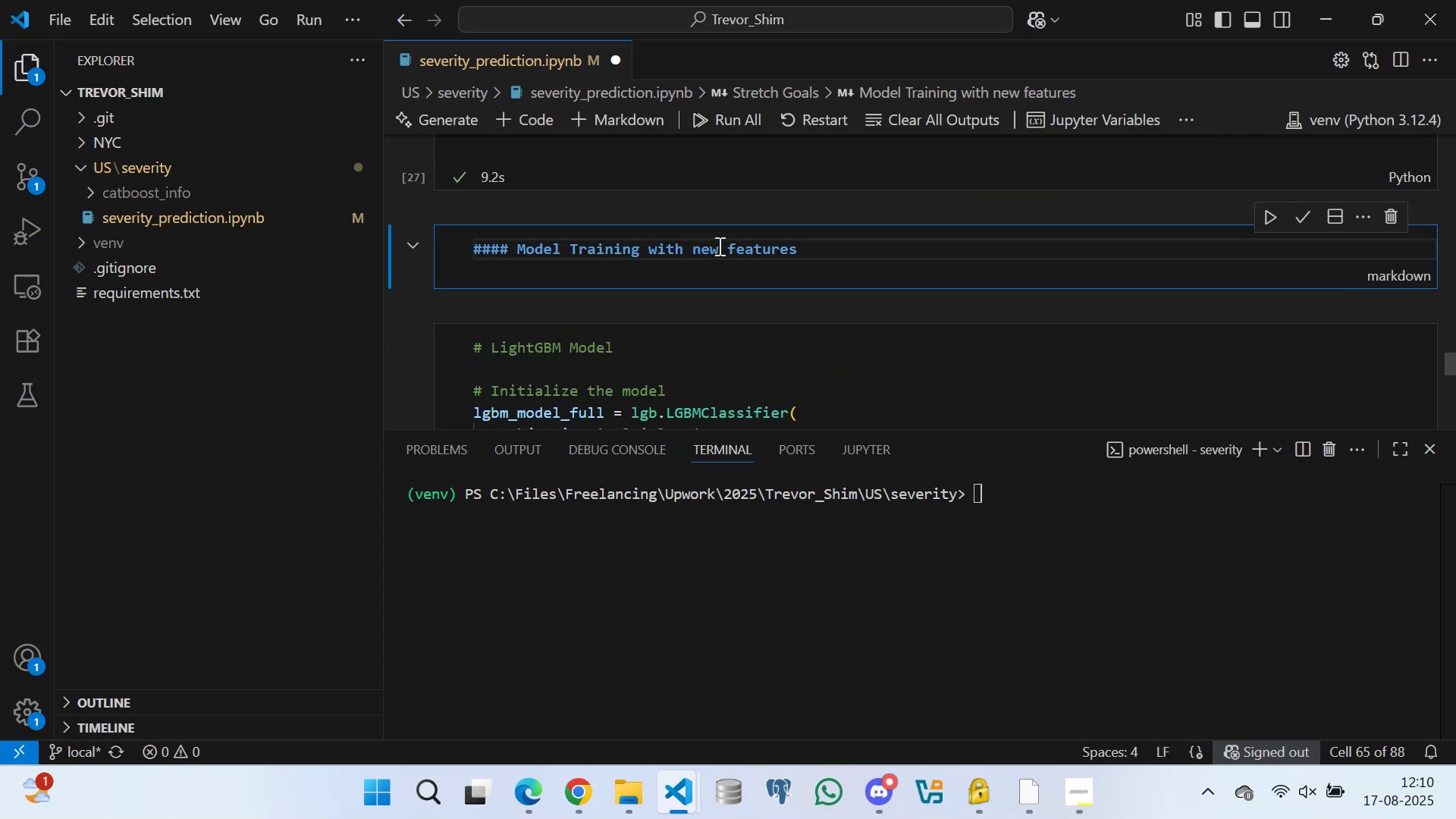 
left_click([720, 244])
 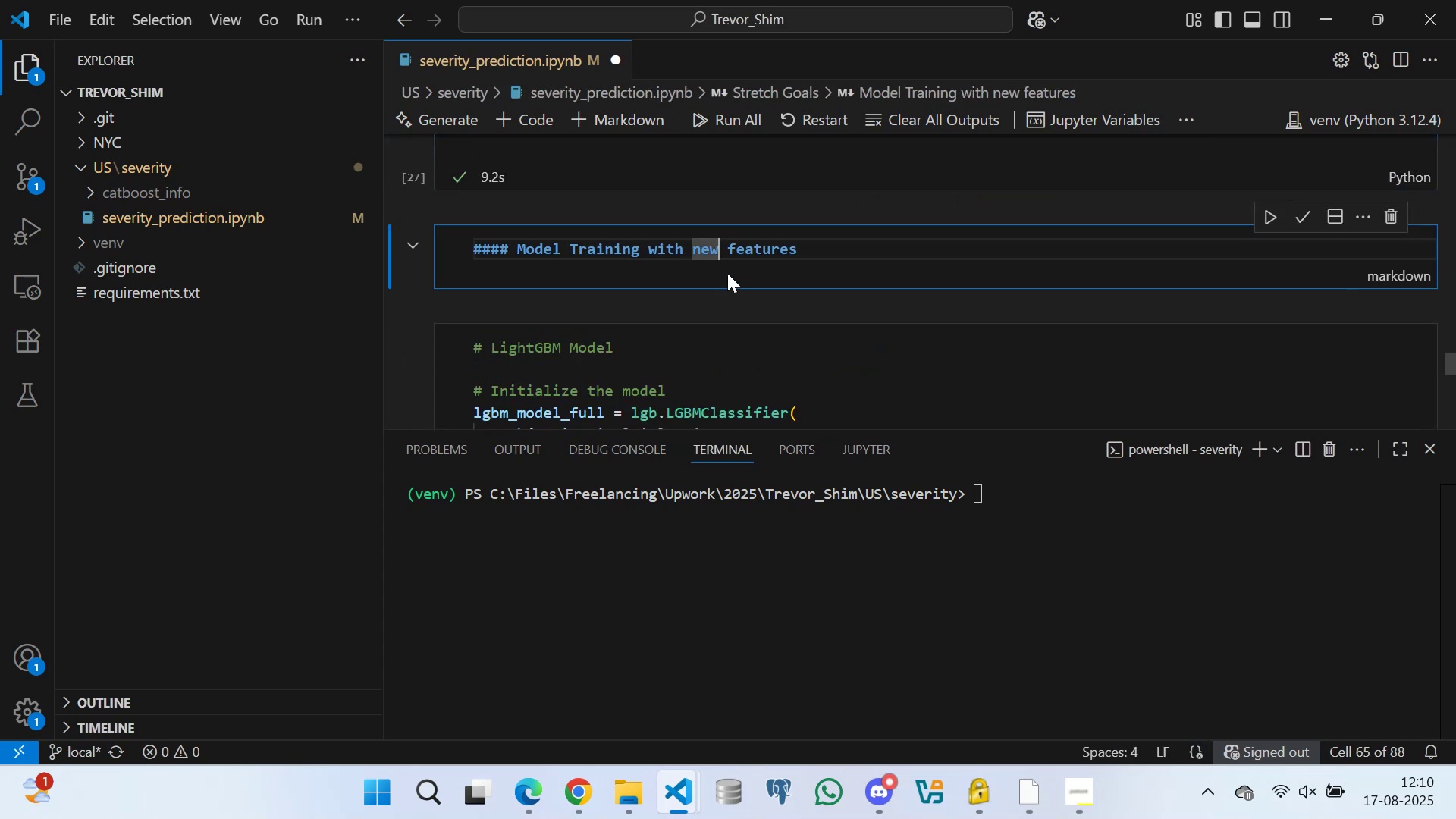 
key(Backspace)
key(Backspace)
key(Backspace)
type(added )
 